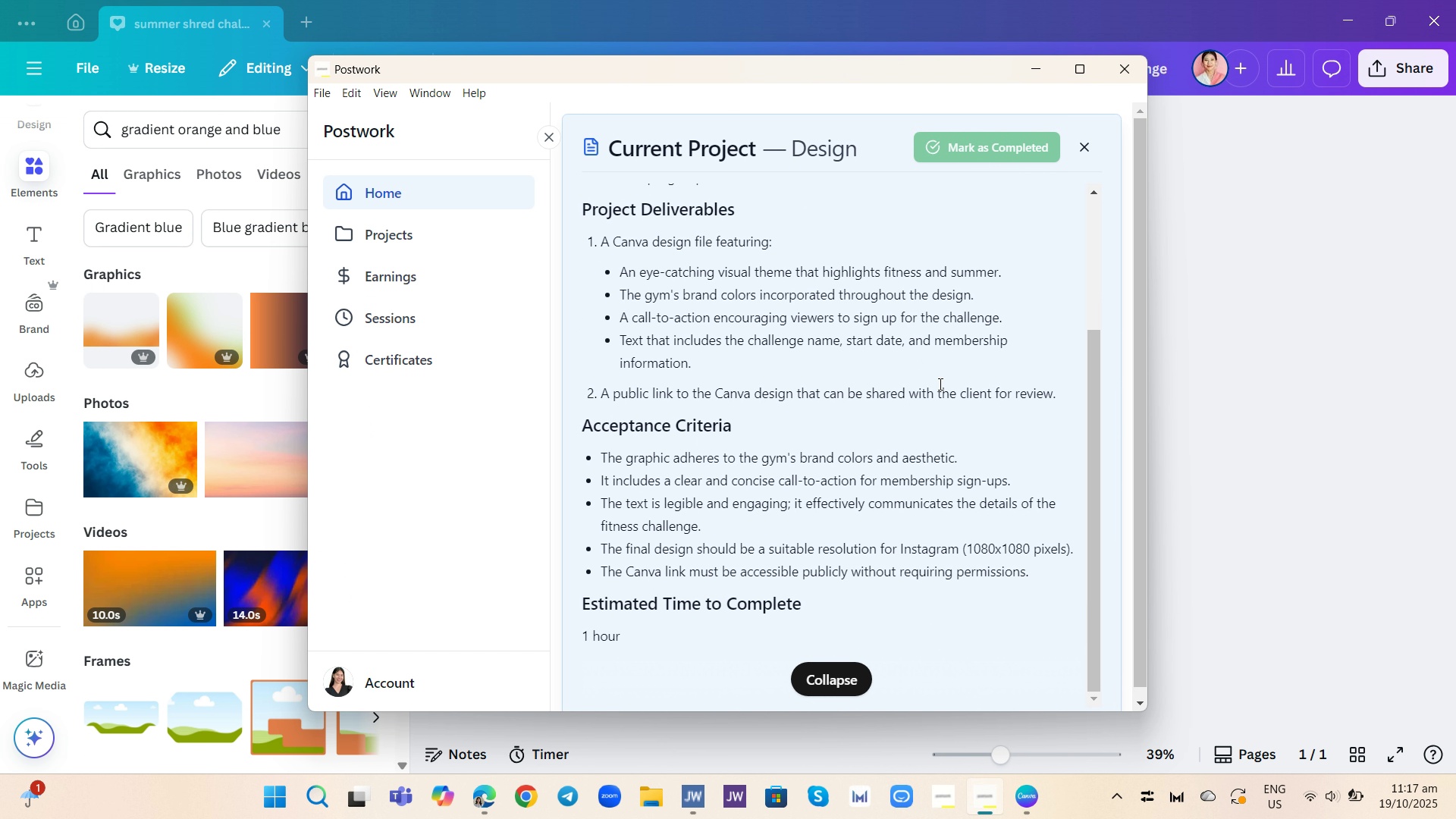 
scroll: coordinate [939, 384], scroll_direction: up, amount: 3.0
 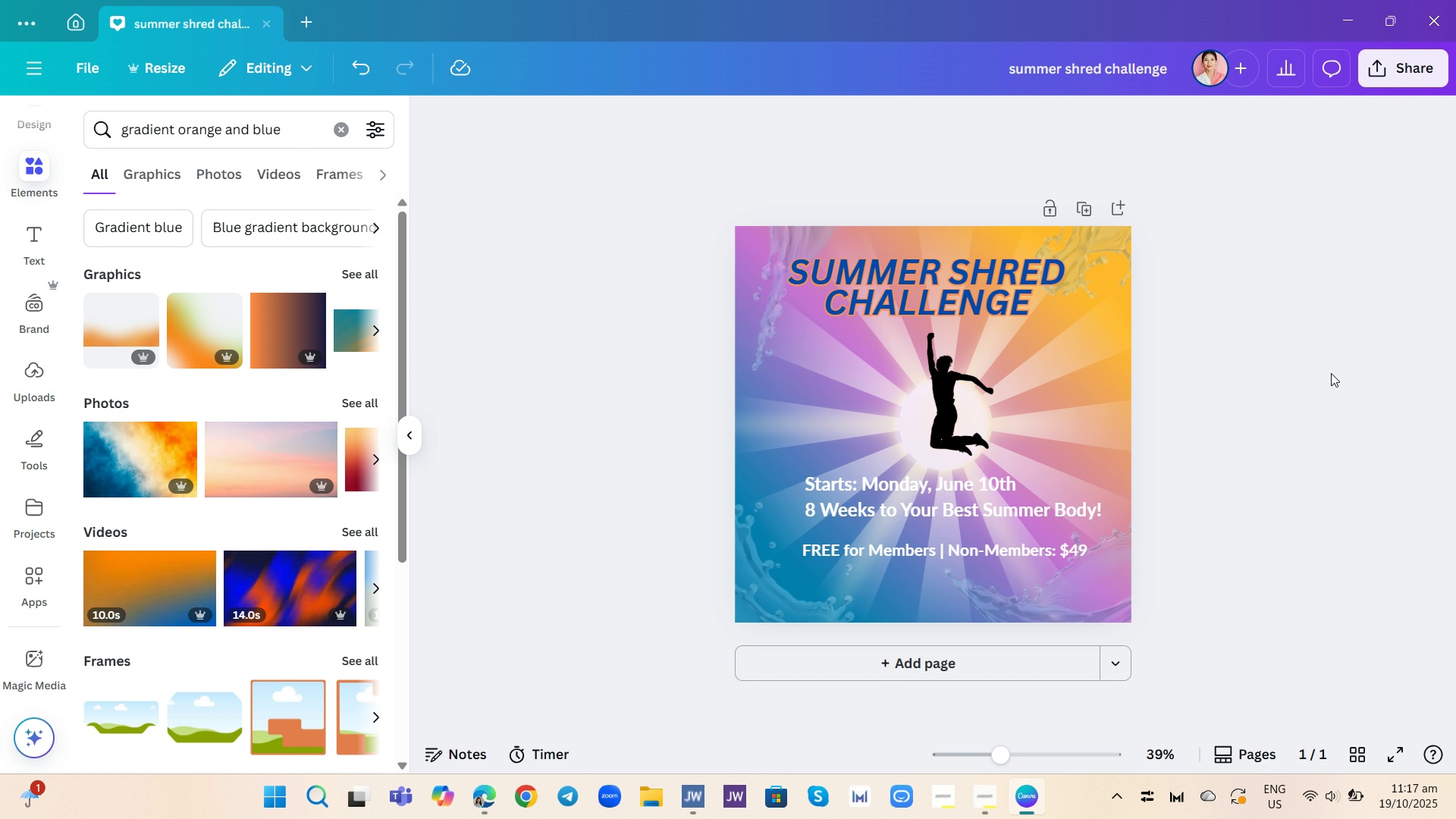 
wait(5.06)
 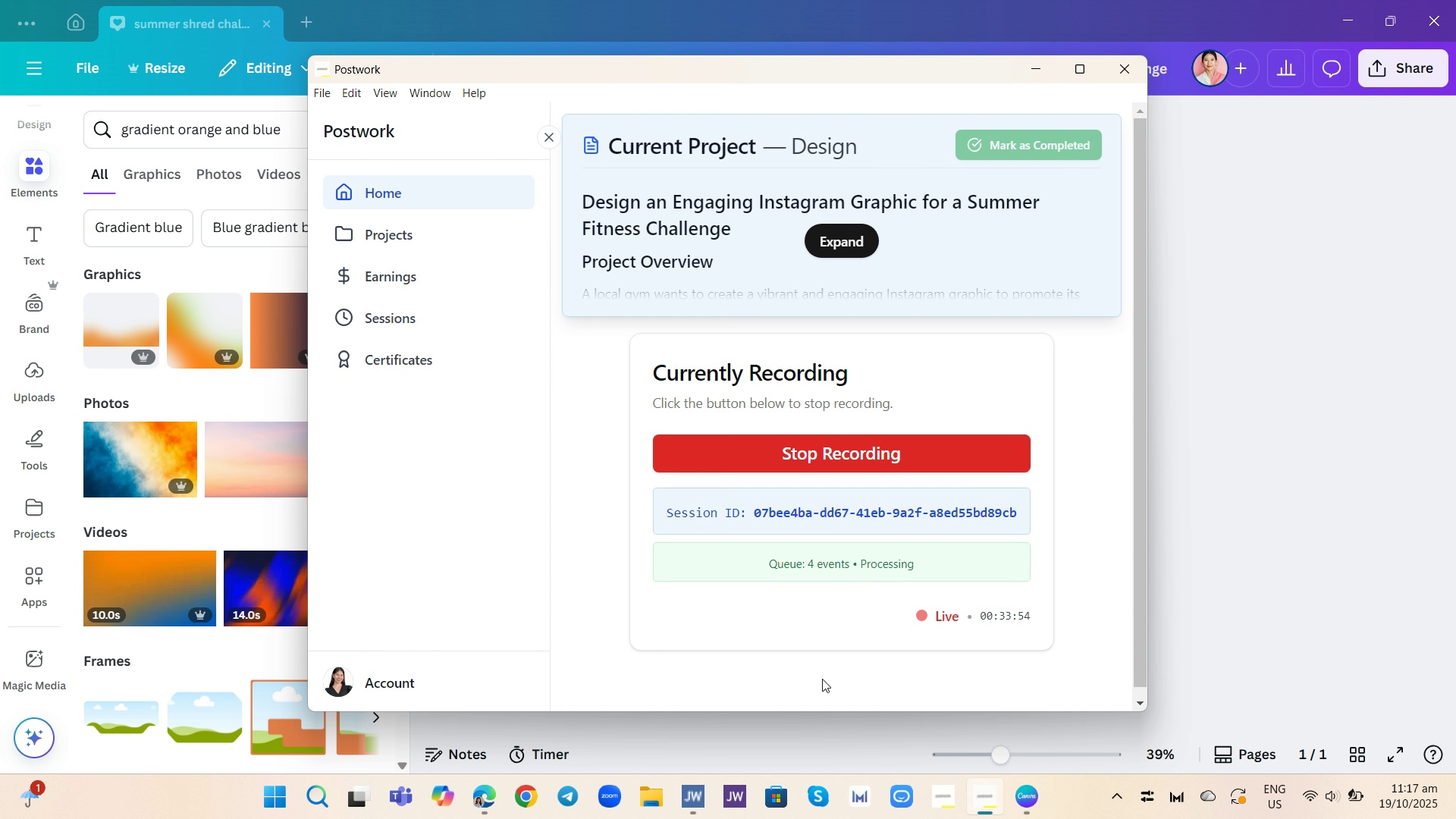 
scroll: coordinate [259, 519], scroll_direction: none, amount: 0.0
 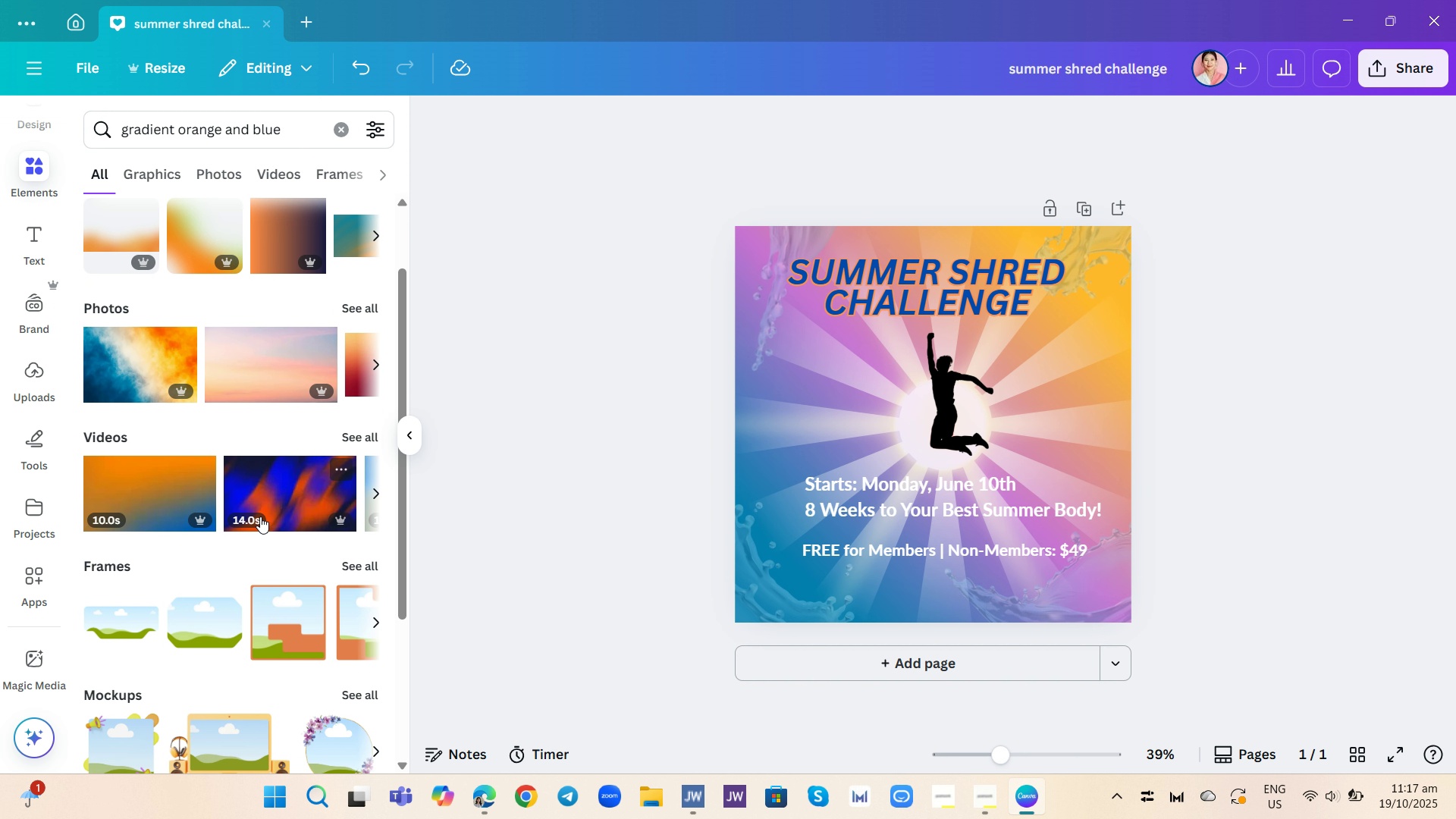 
scroll: coordinate [260, 516], scroll_direction: down, amount: 2.0
 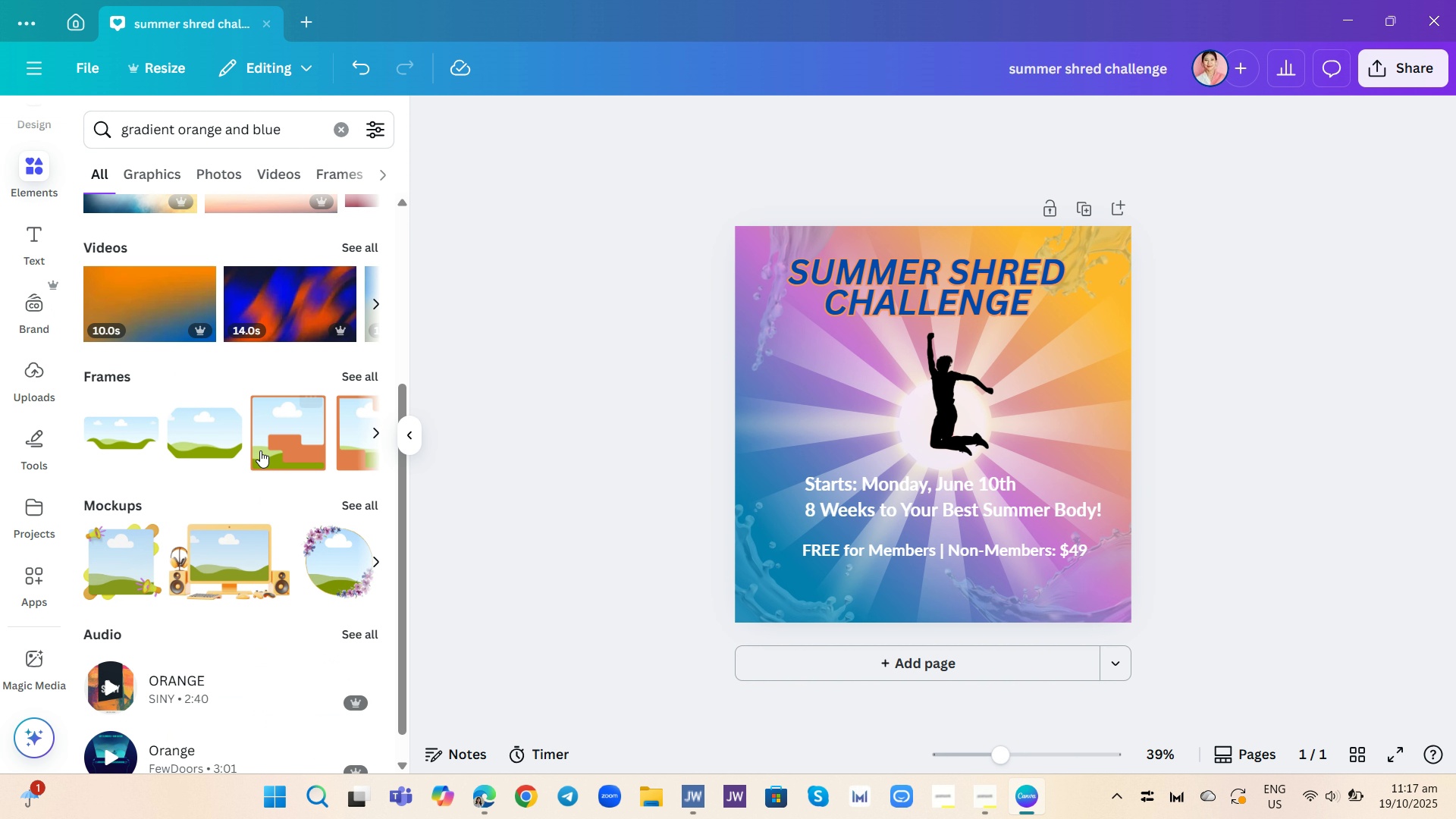 
scroll: coordinate [255, 439], scroll_direction: up, amount: 5.0
 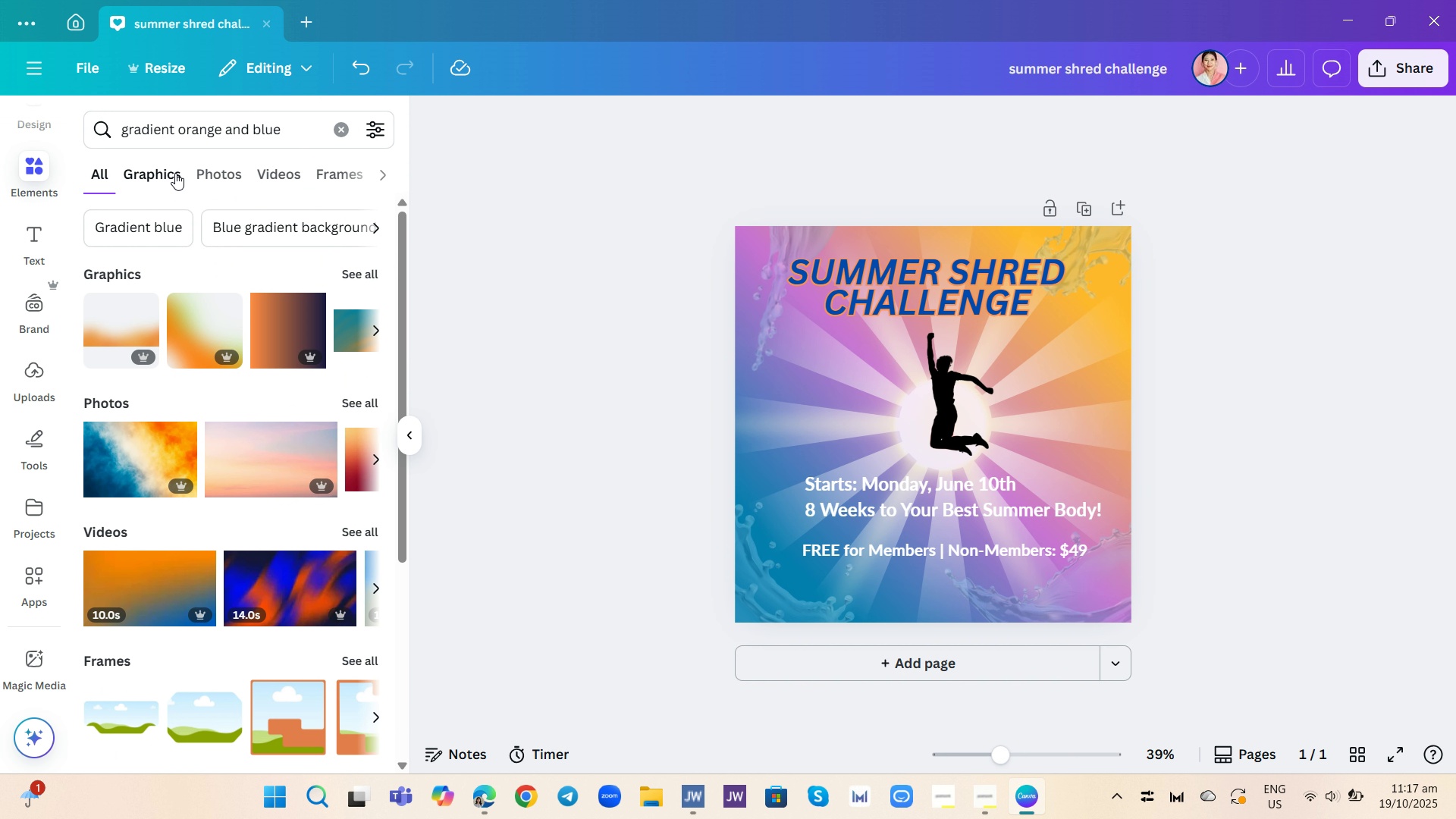 
left_click([174, 171])
 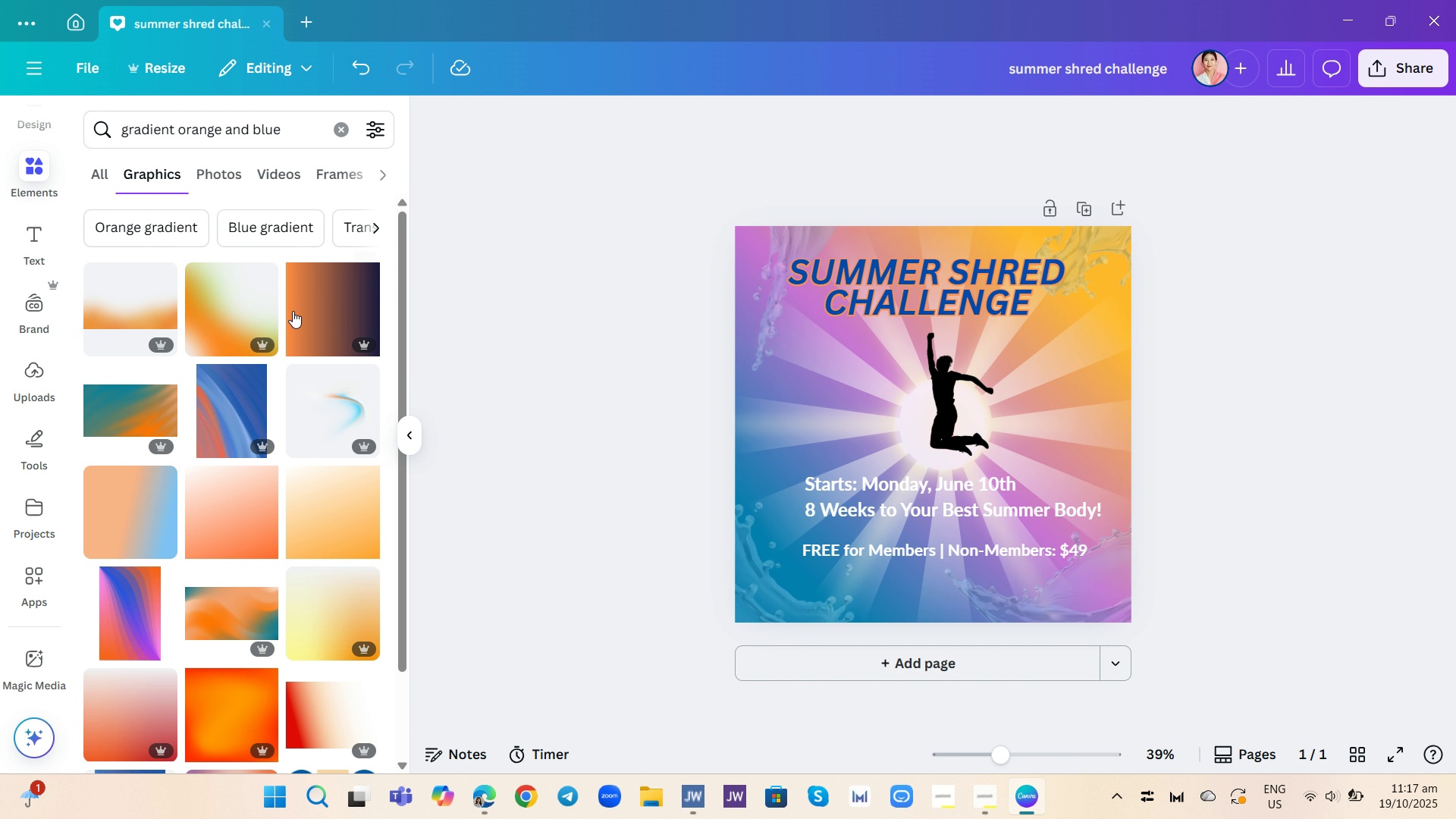 
scroll: coordinate [306, 391], scroll_direction: down, amount: 13.0
 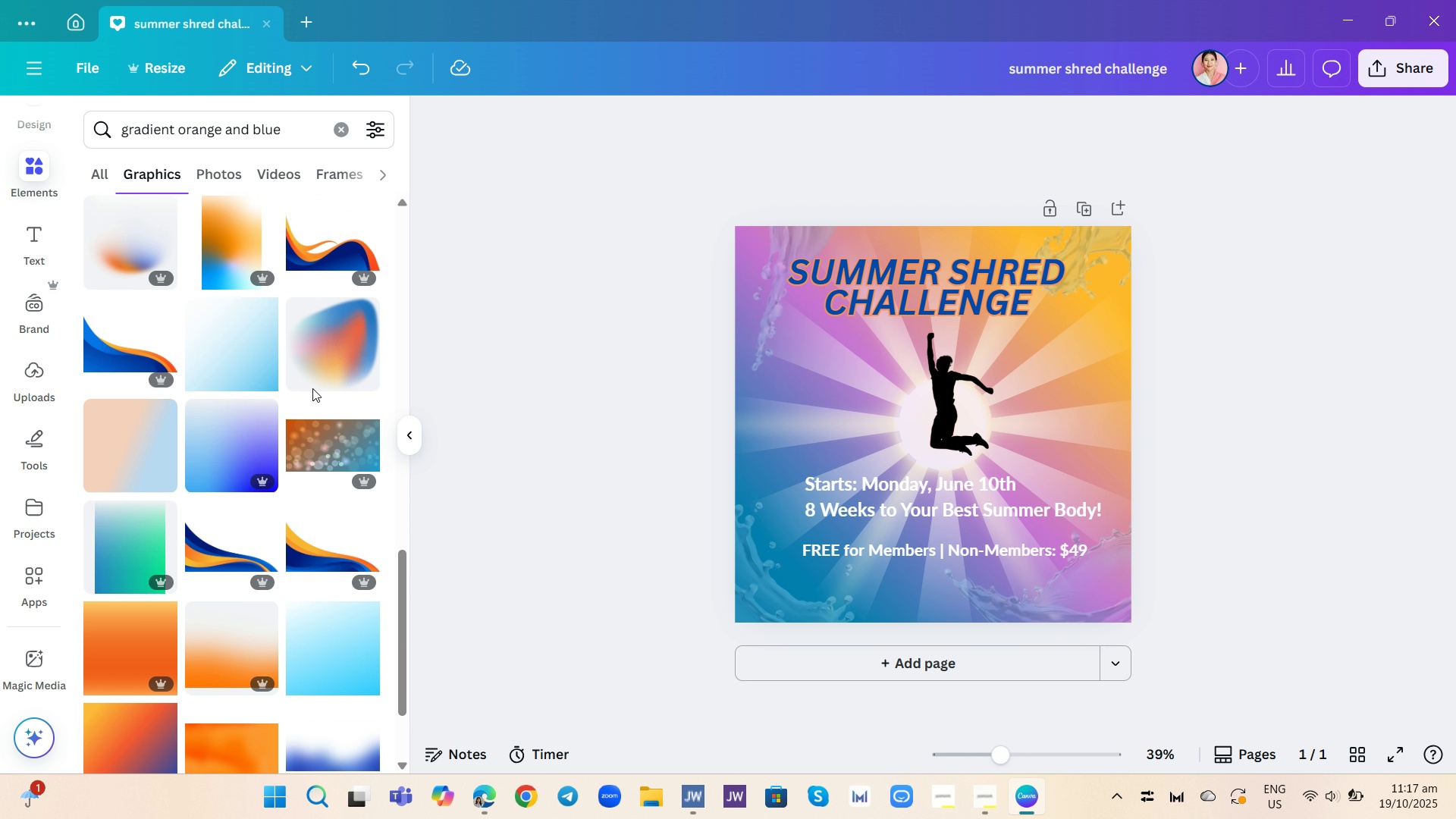 
scroll: coordinate [312, 388], scroll_direction: none, amount: 0.0
 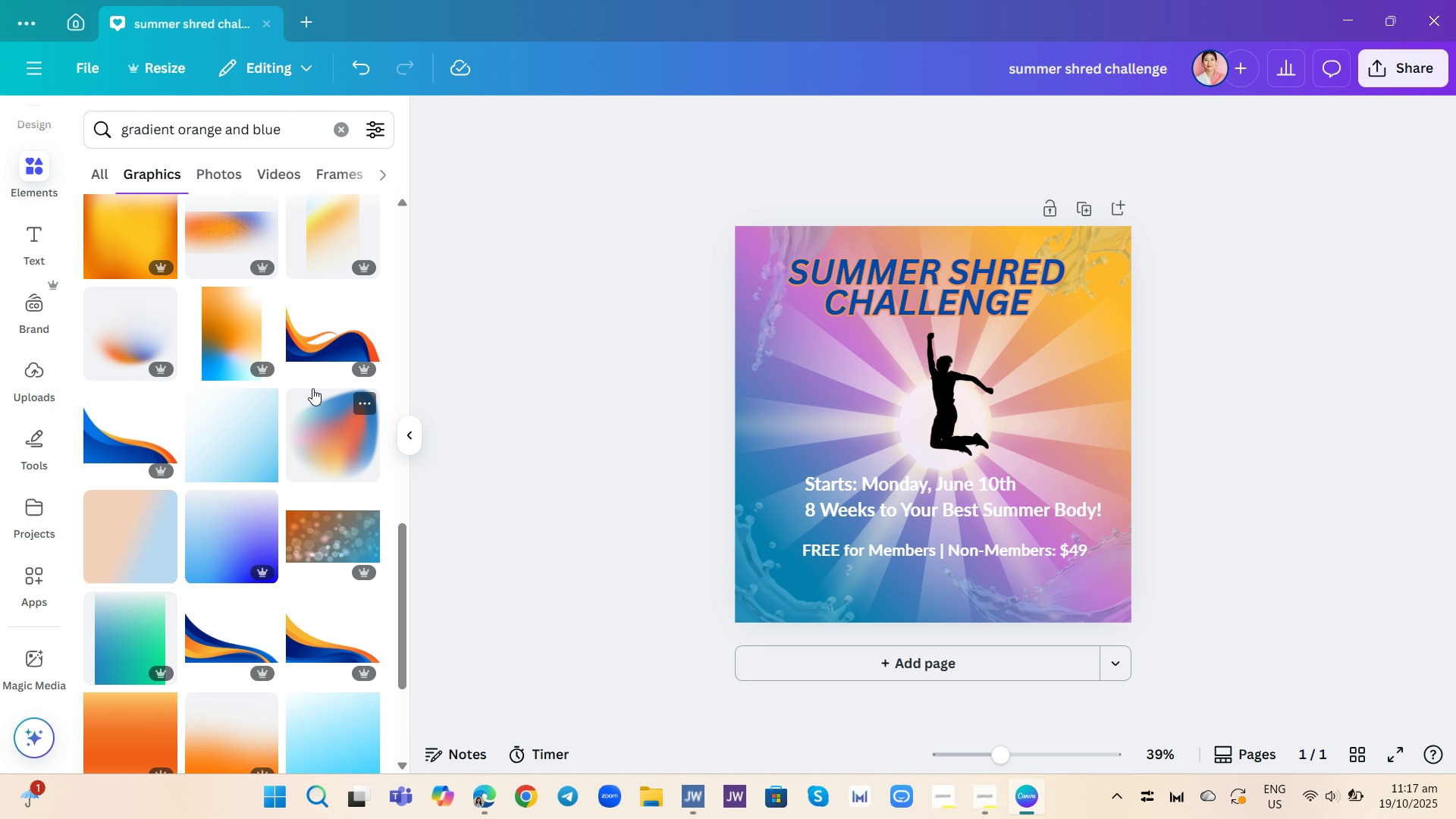 
scroll: coordinate [312, 388], scroll_direction: up, amount: 1.0
 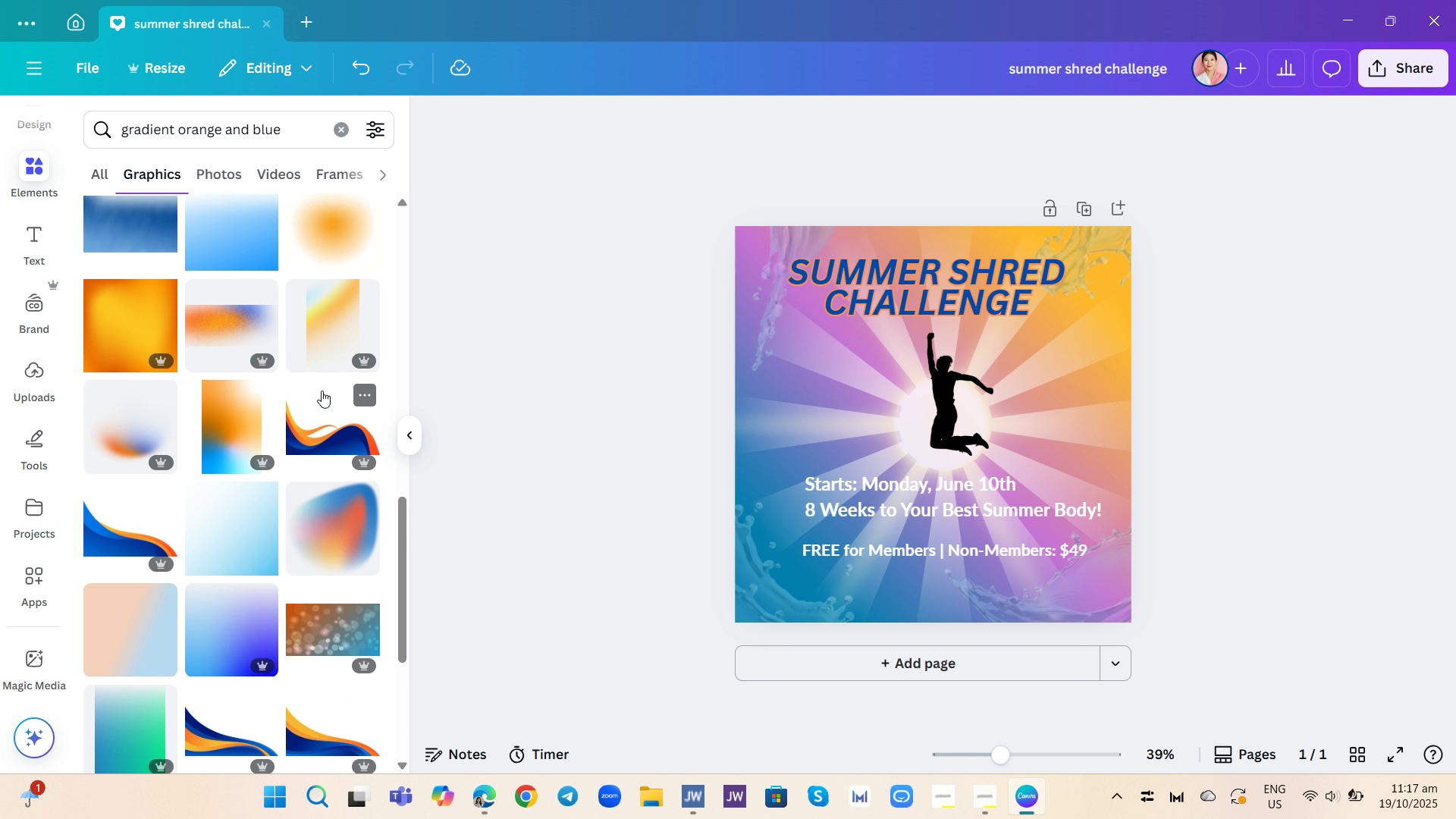 
scroll: coordinate [322, 391], scroll_direction: none, amount: 0.0
 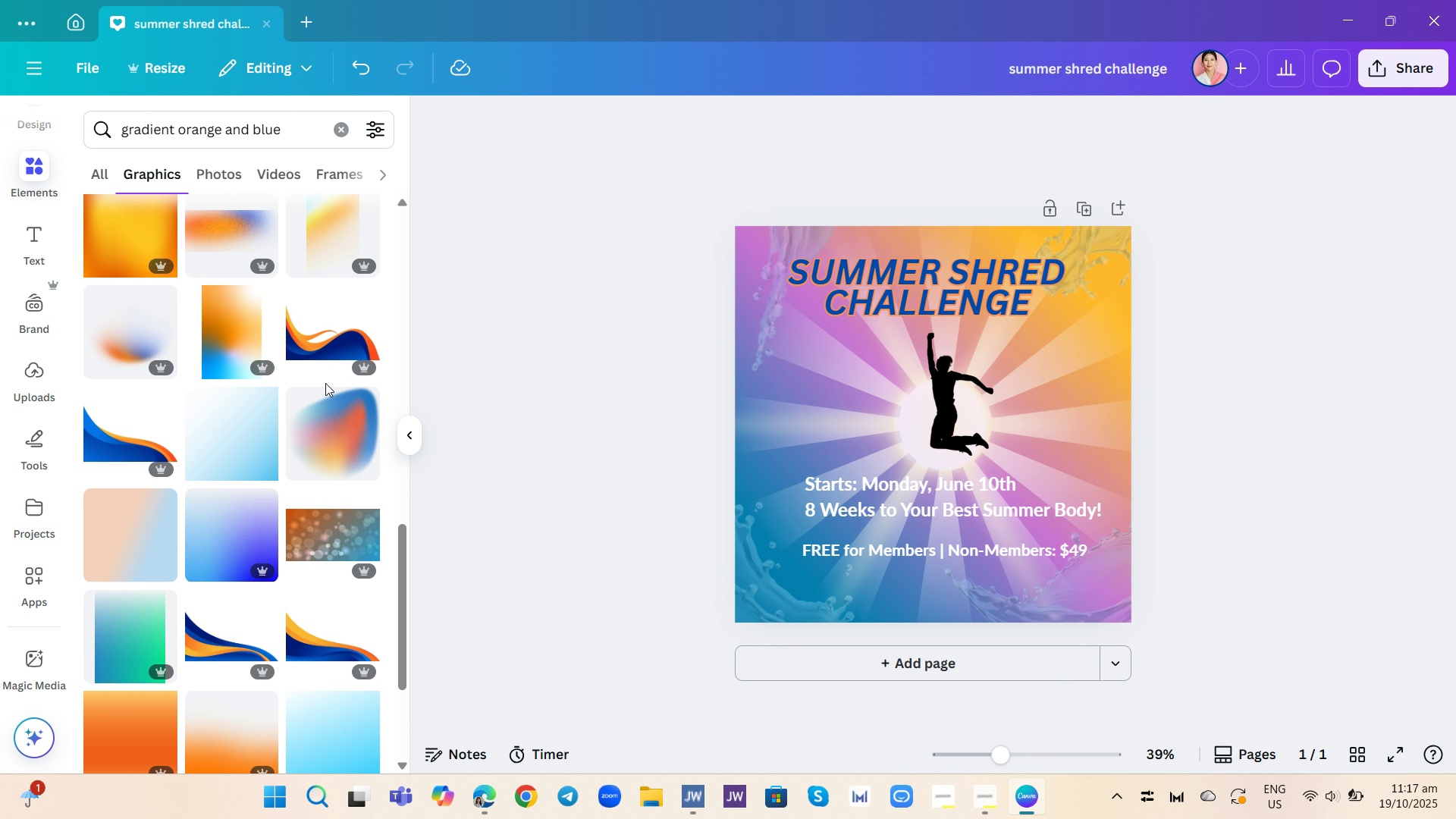 
scroll: coordinate [337, 370], scroll_direction: down, amount: 21.0
 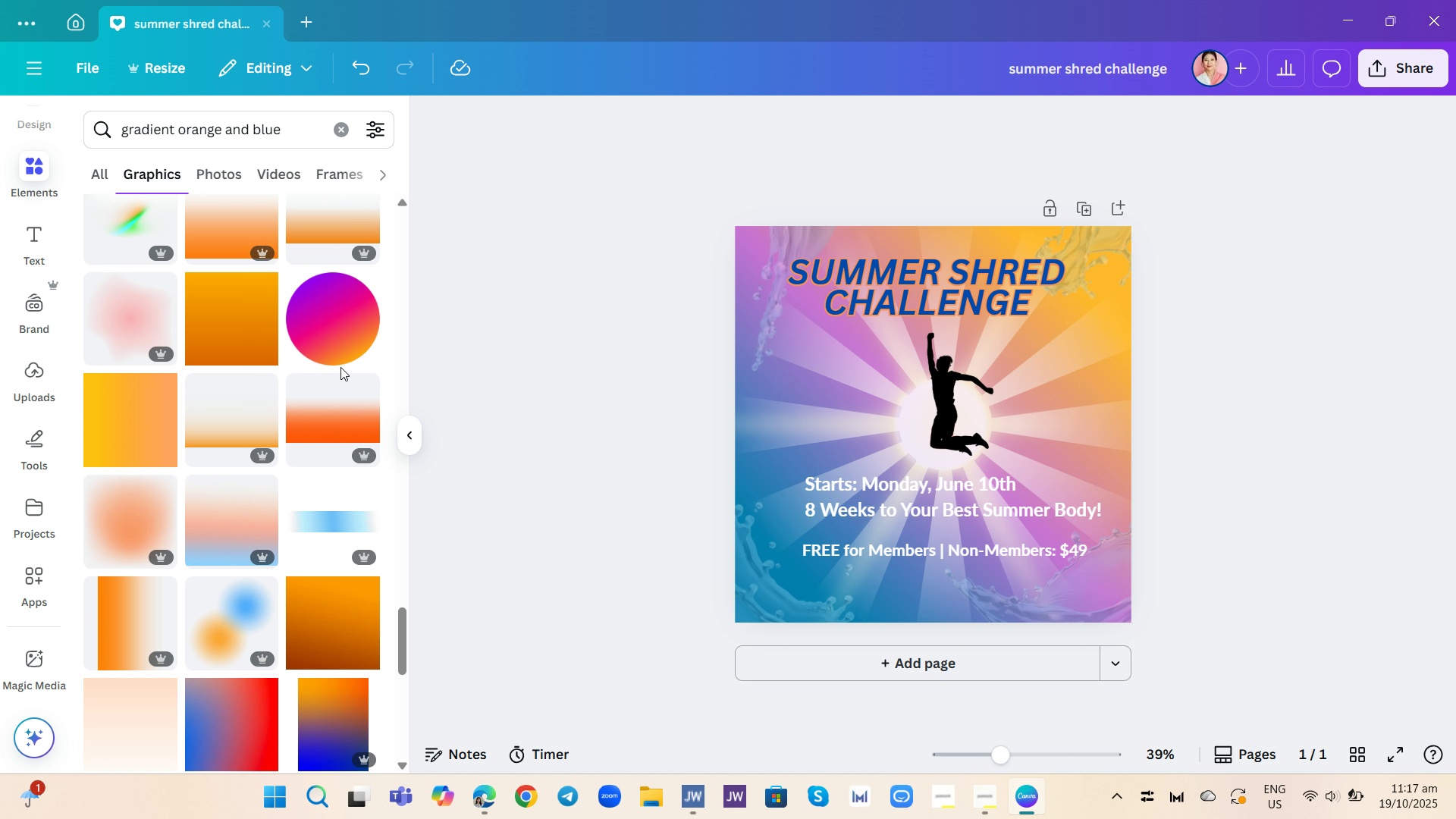 
scroll: coordinate [342, 367], scroll_direction: down, amount: 8.0
 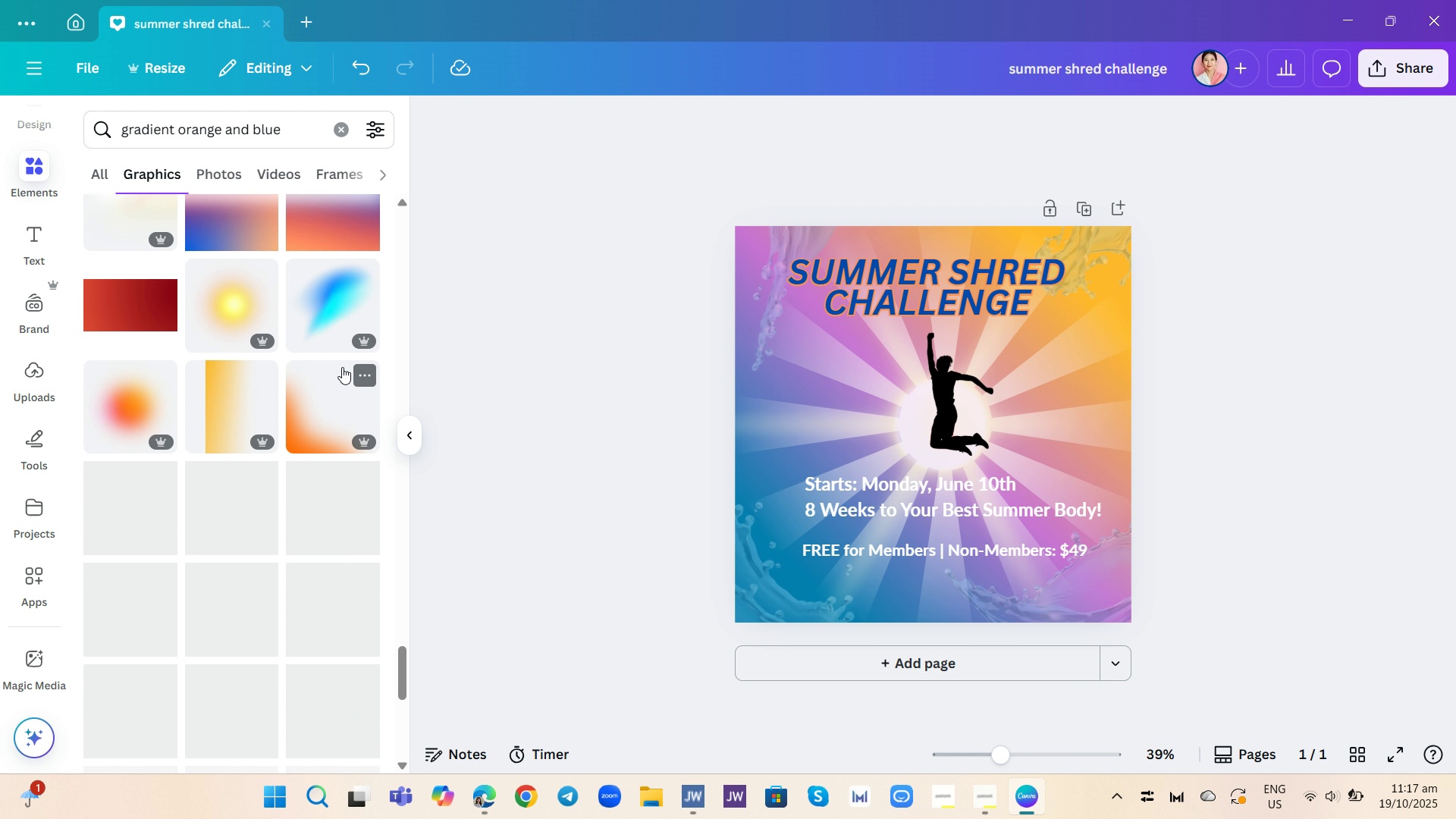 
scroll: coordinate [342, 367], scroll_direction: up, amount: 2.0
 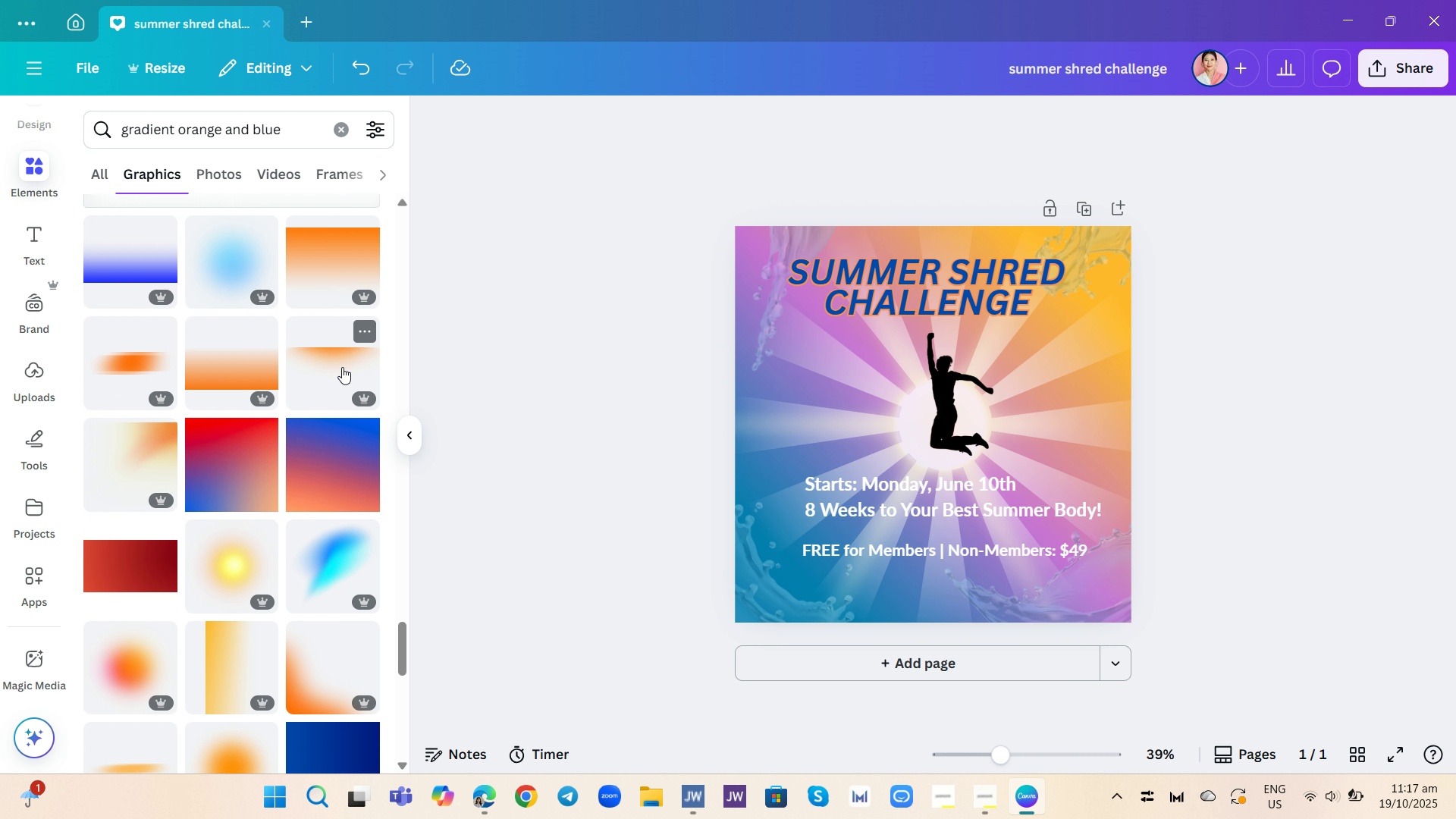 
scroll: coordinate [342, 366], scroll_direction: down, amount: 14.0
 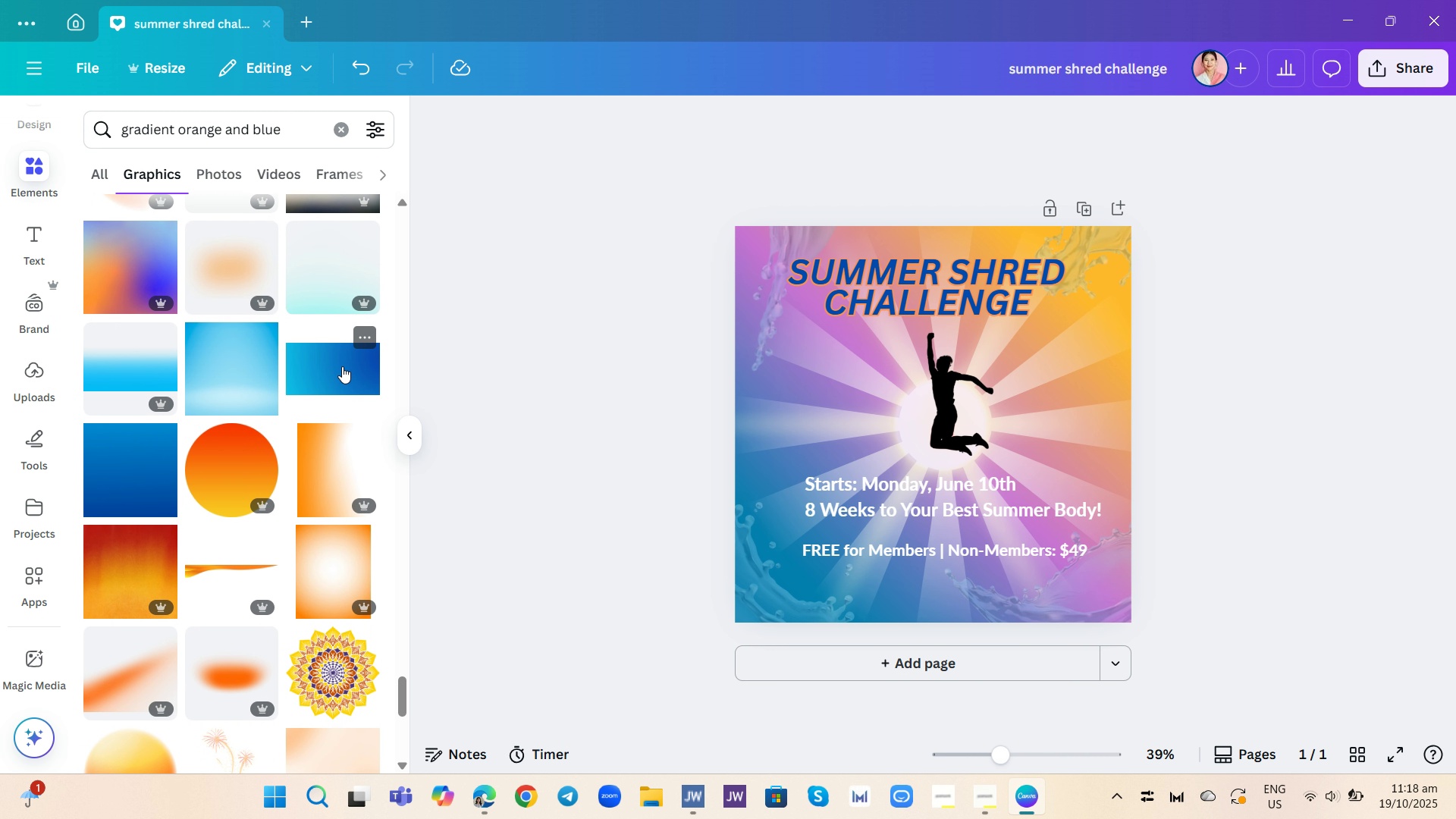 
scroll: coordinate [340, 375], scroll_direction: down, amount: 24.0
 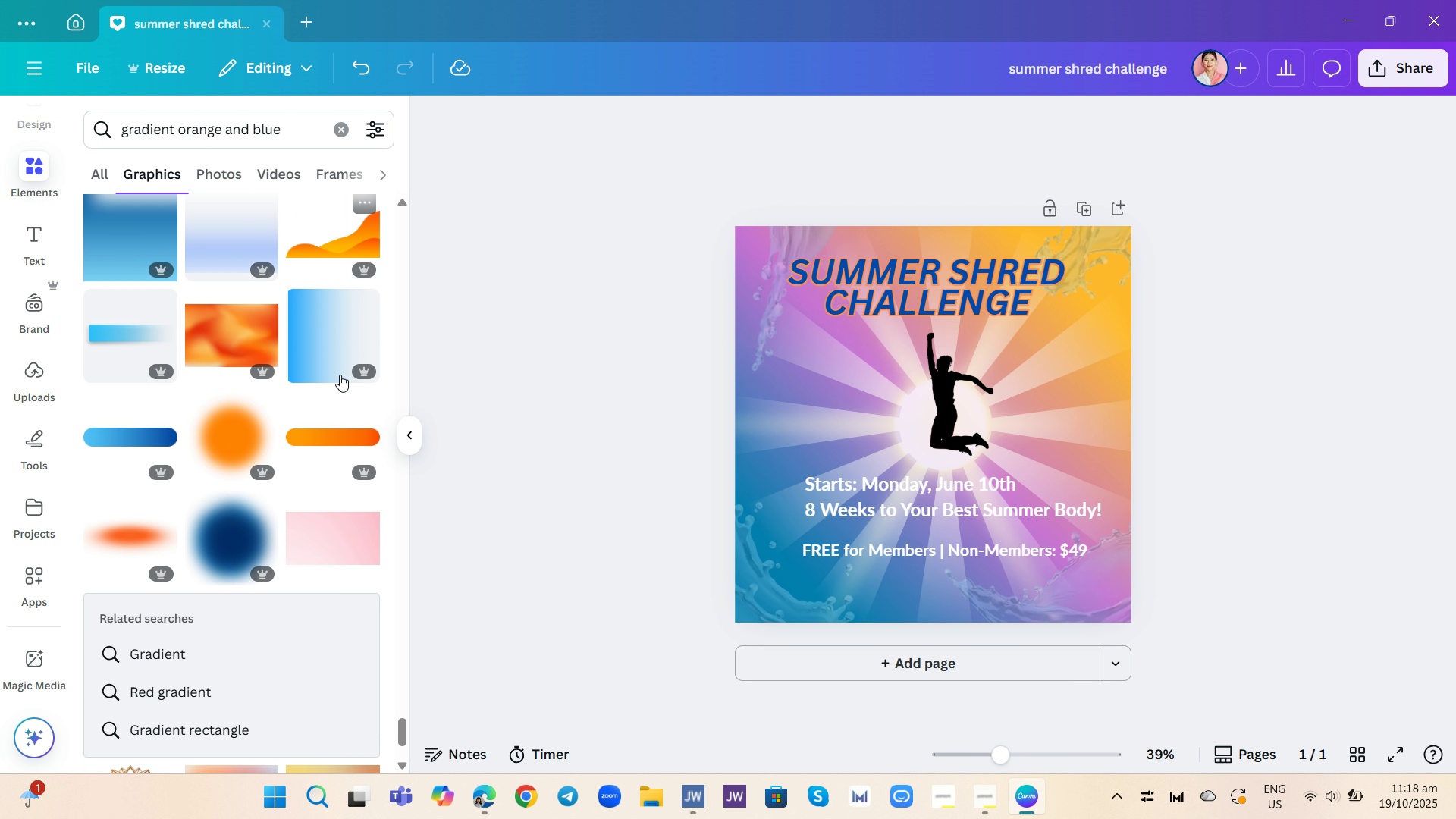 
scroll: coordinate [281, 384], scroll_direction: down, amount: 18.0
 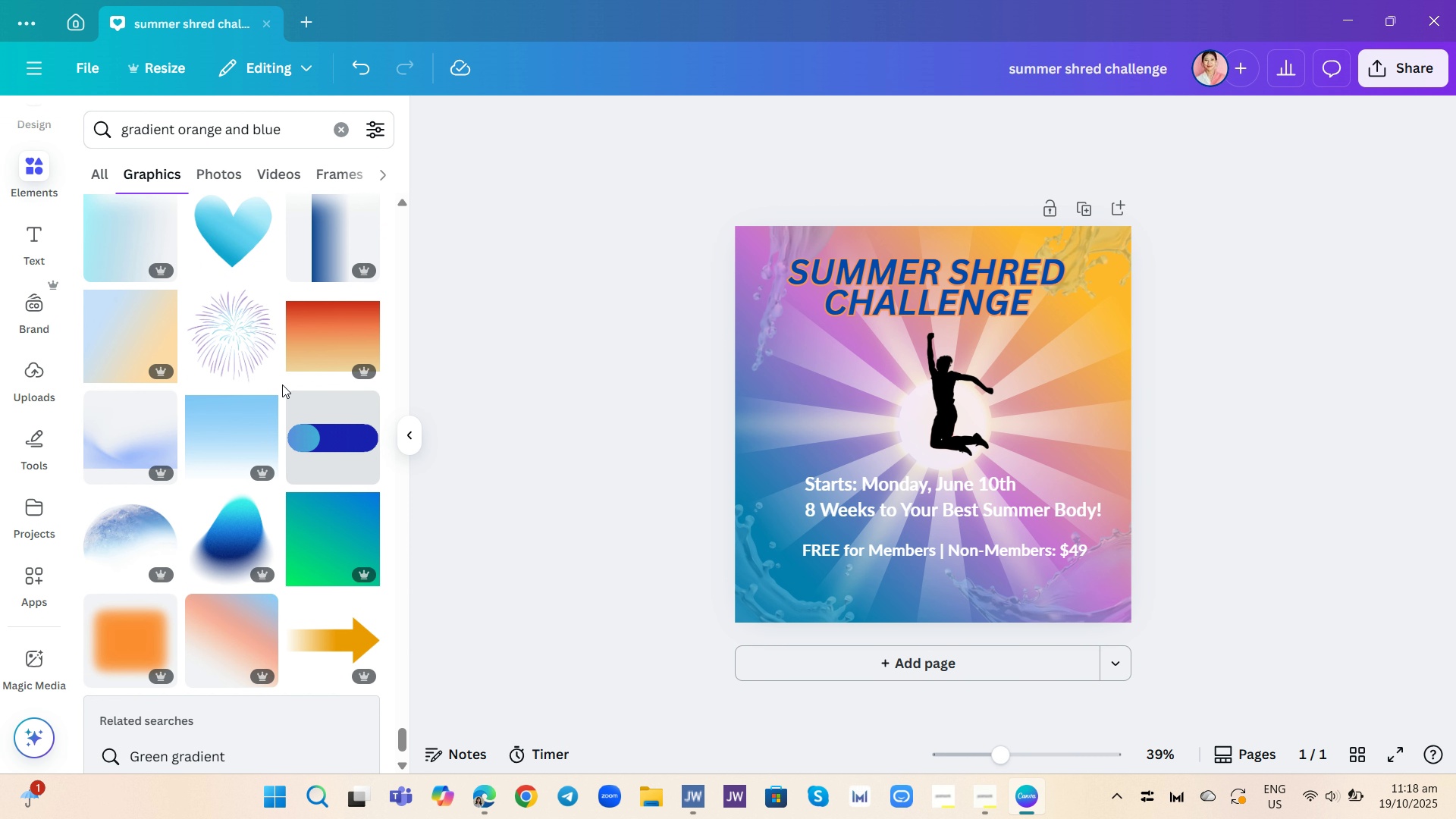 
scroll: coordinate [282, 384], scroll_direction: down, amount: 9.0
 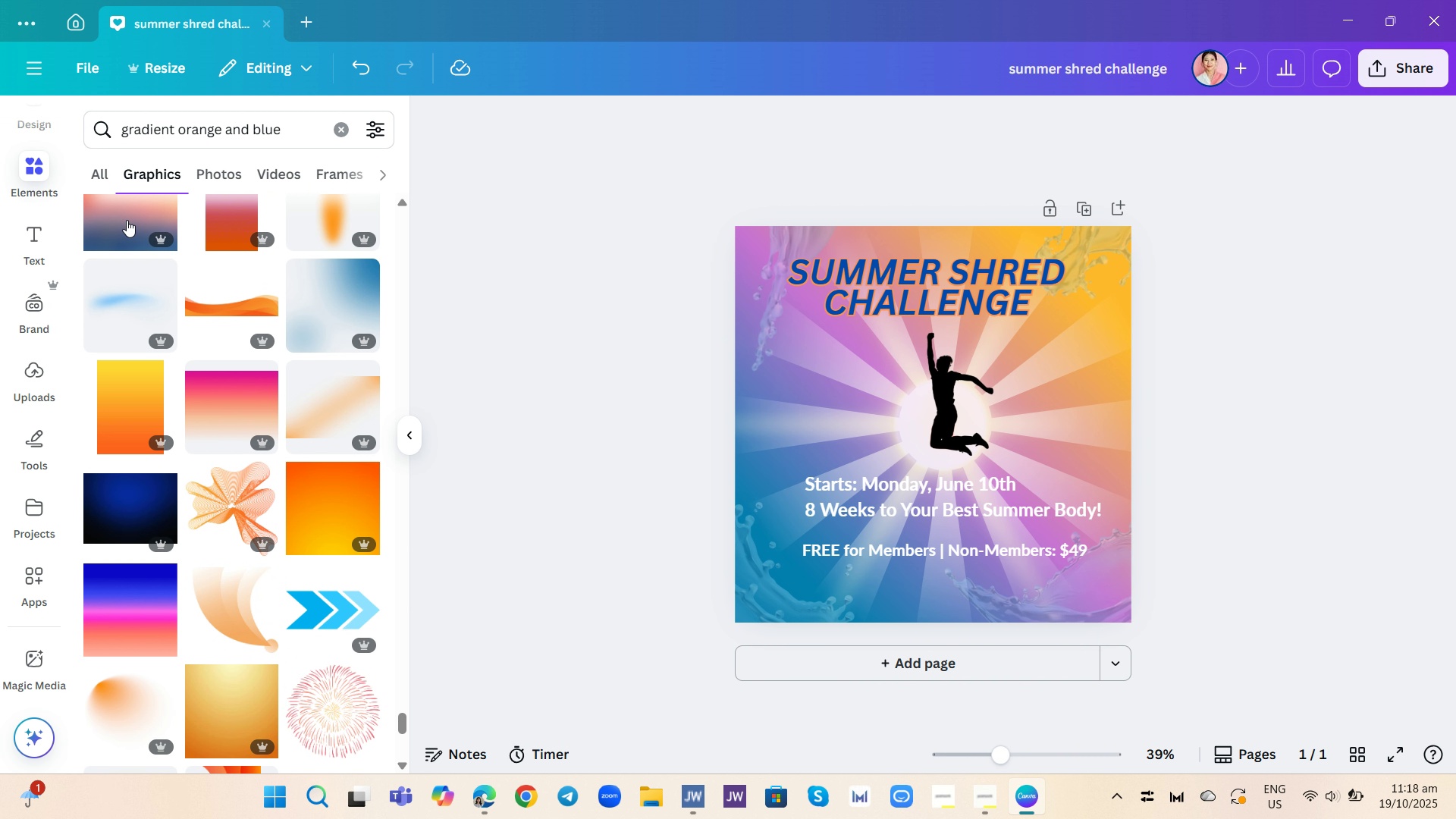 
scroll: coordinate [132, 225], scroll_direction: up, amount: 1.0
 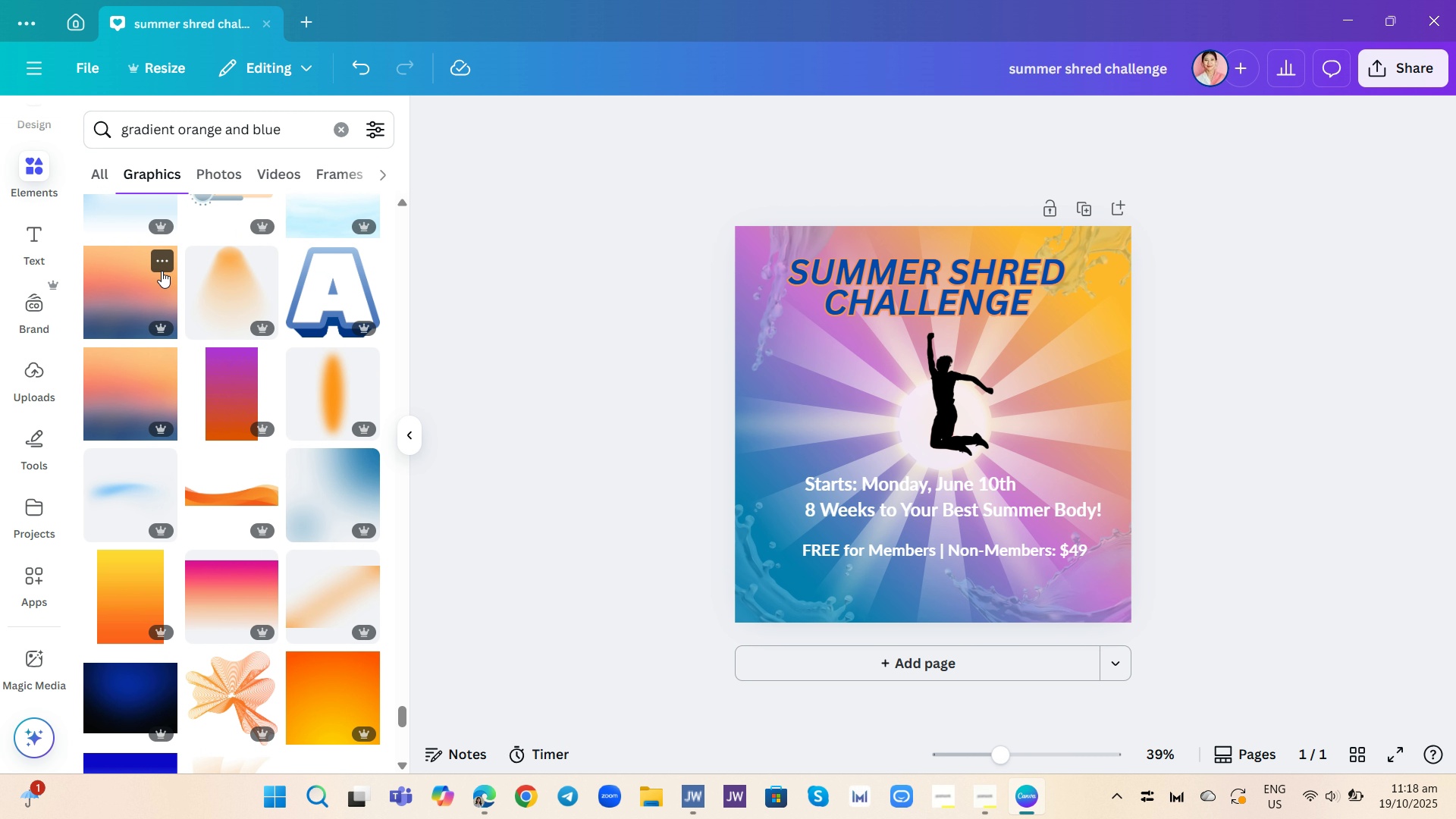 
left_click([162, 271])
 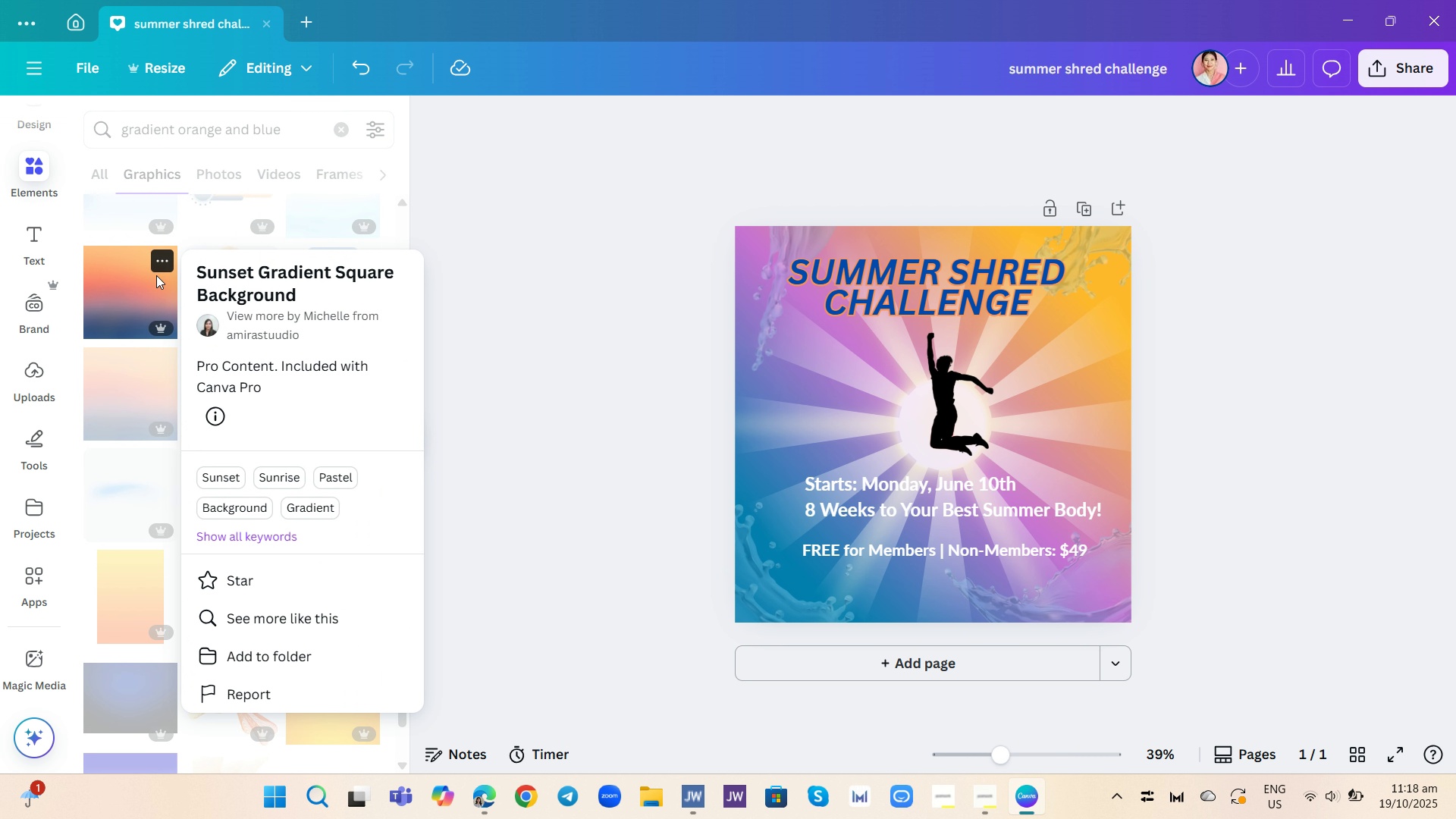 
left_click([149, 290])
 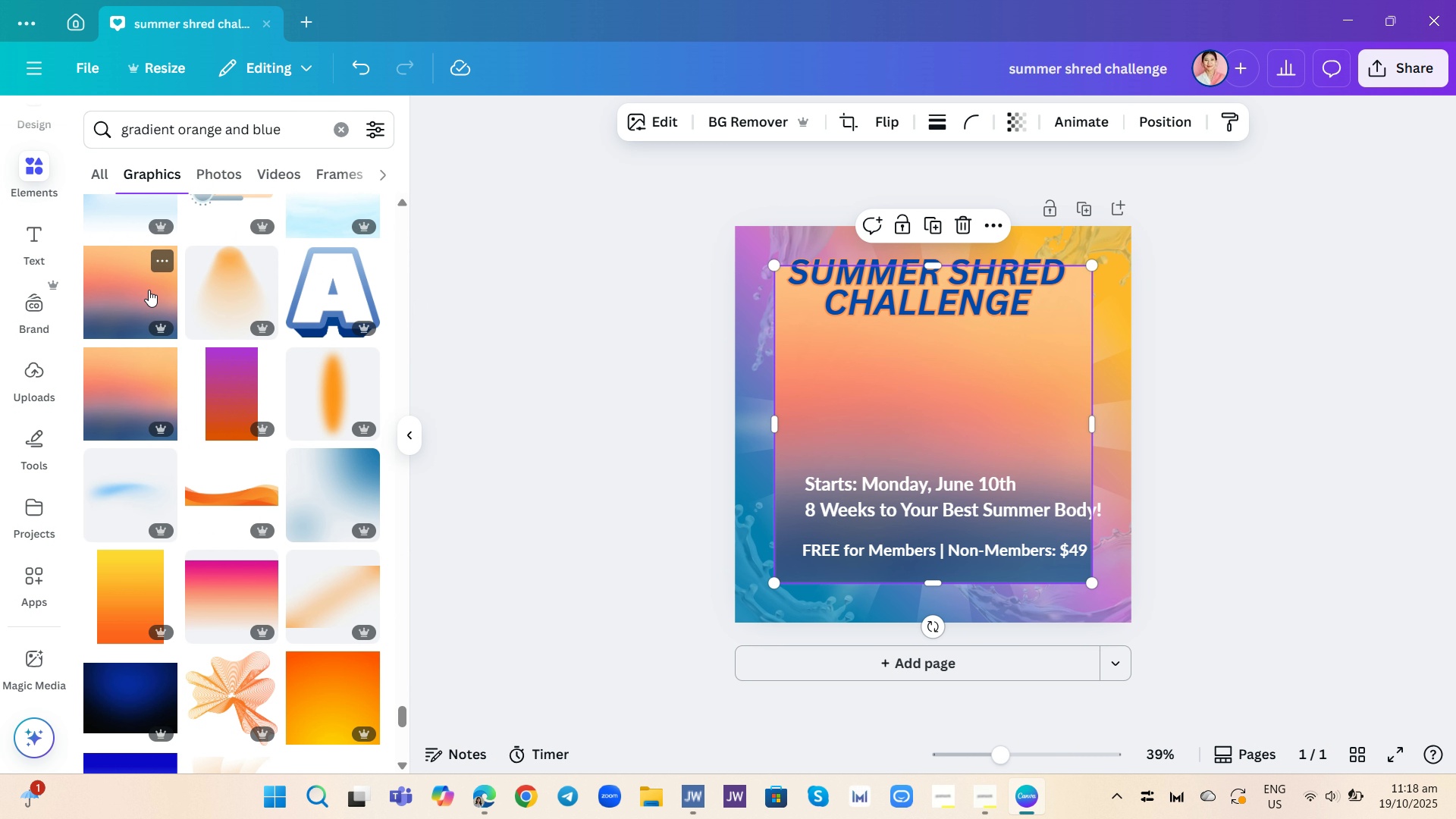 
left_click([149, 290])
 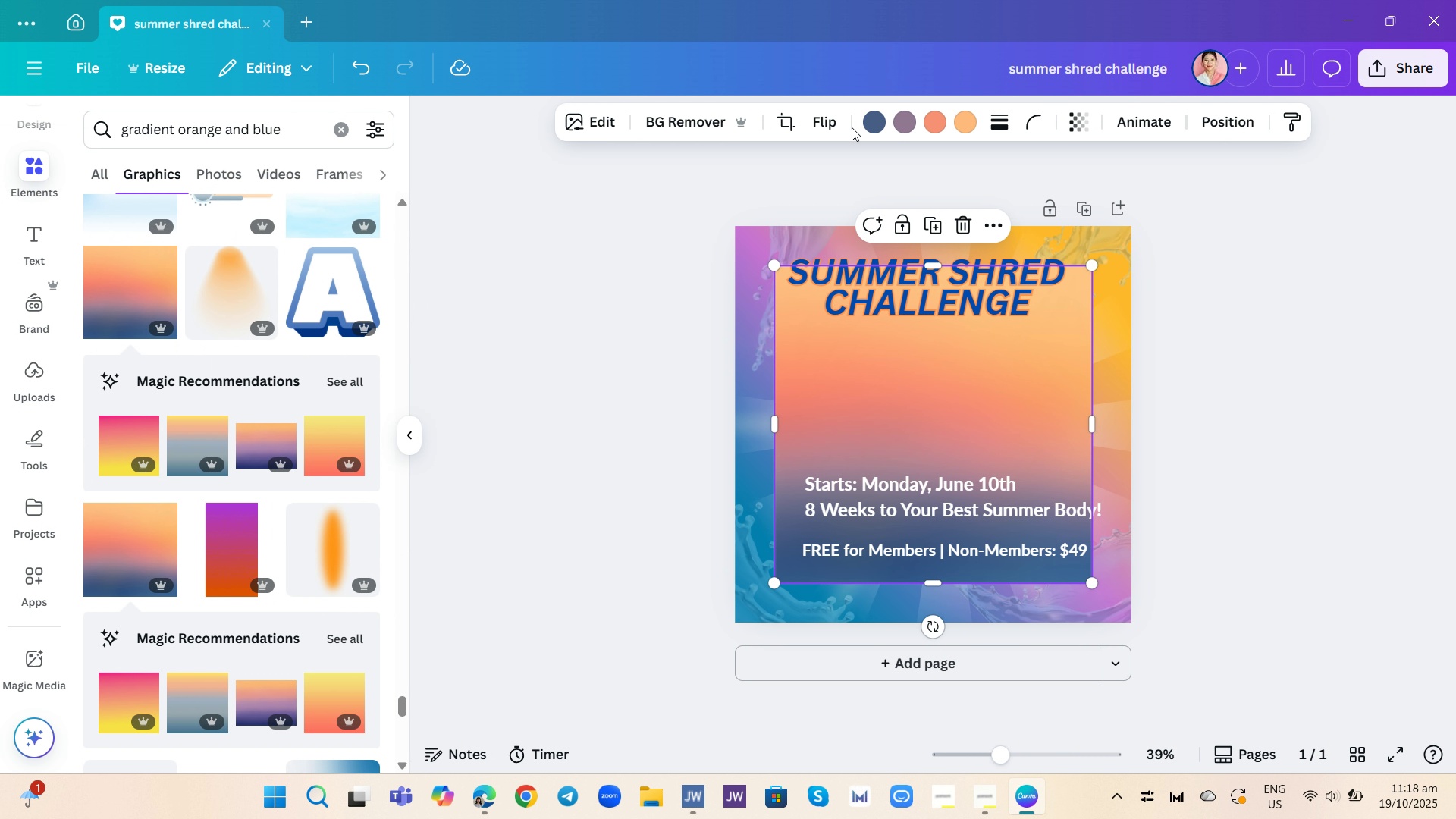 
left_click([868, 124])
 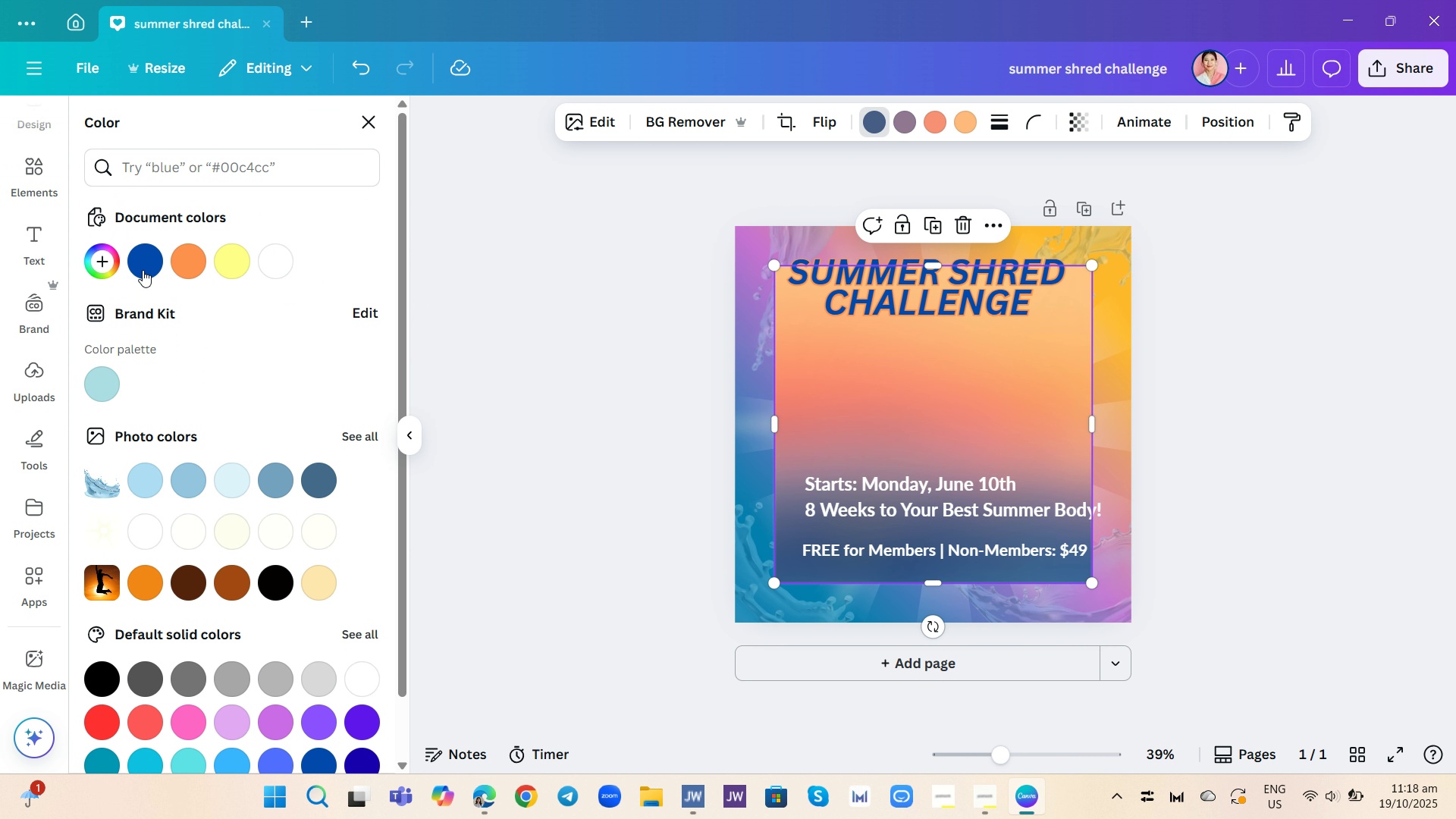 
left_click([140, 264])
 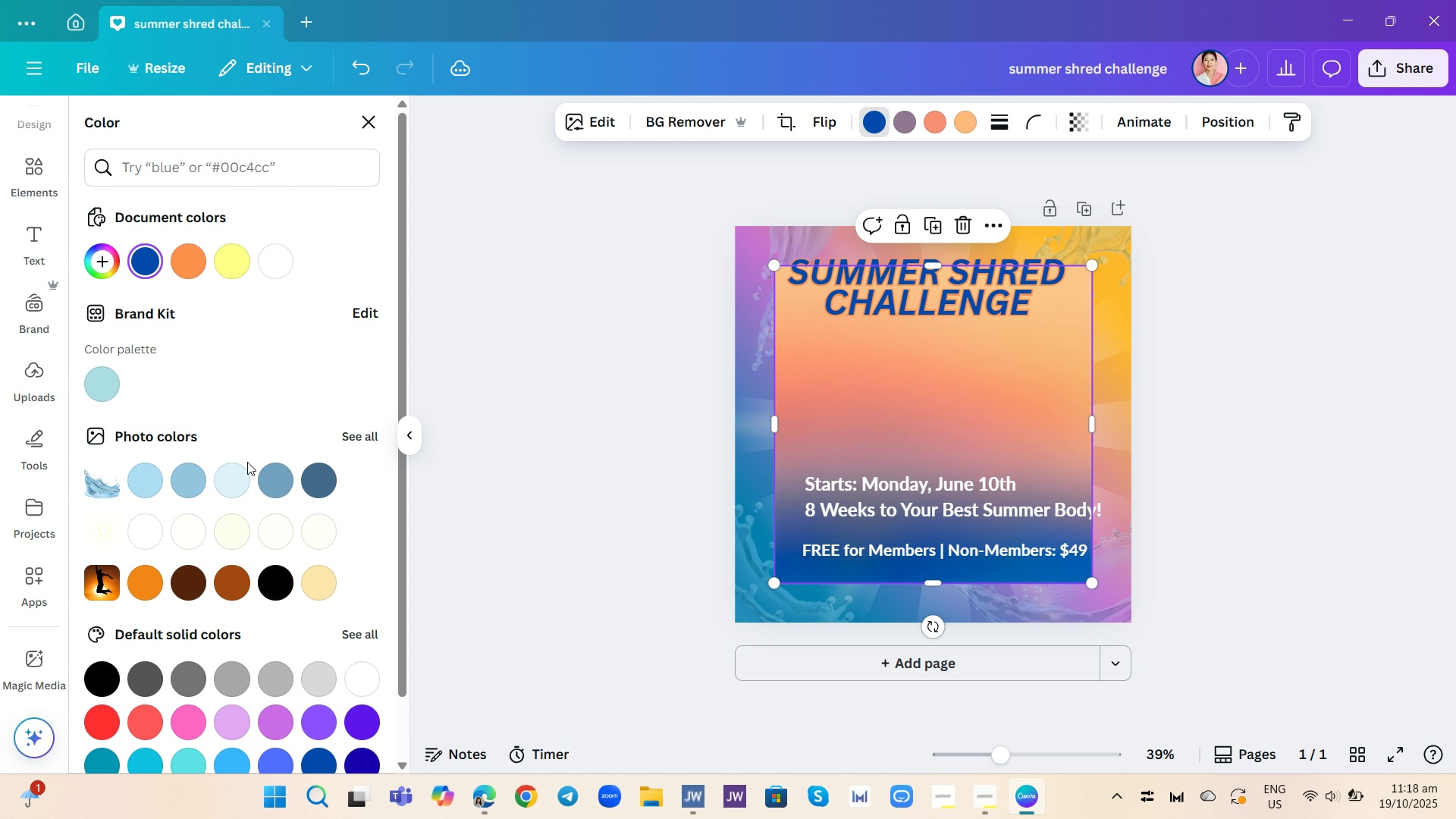 
scroll: coordinate [302, 513], scroll_direction: none, amount: 0.0
 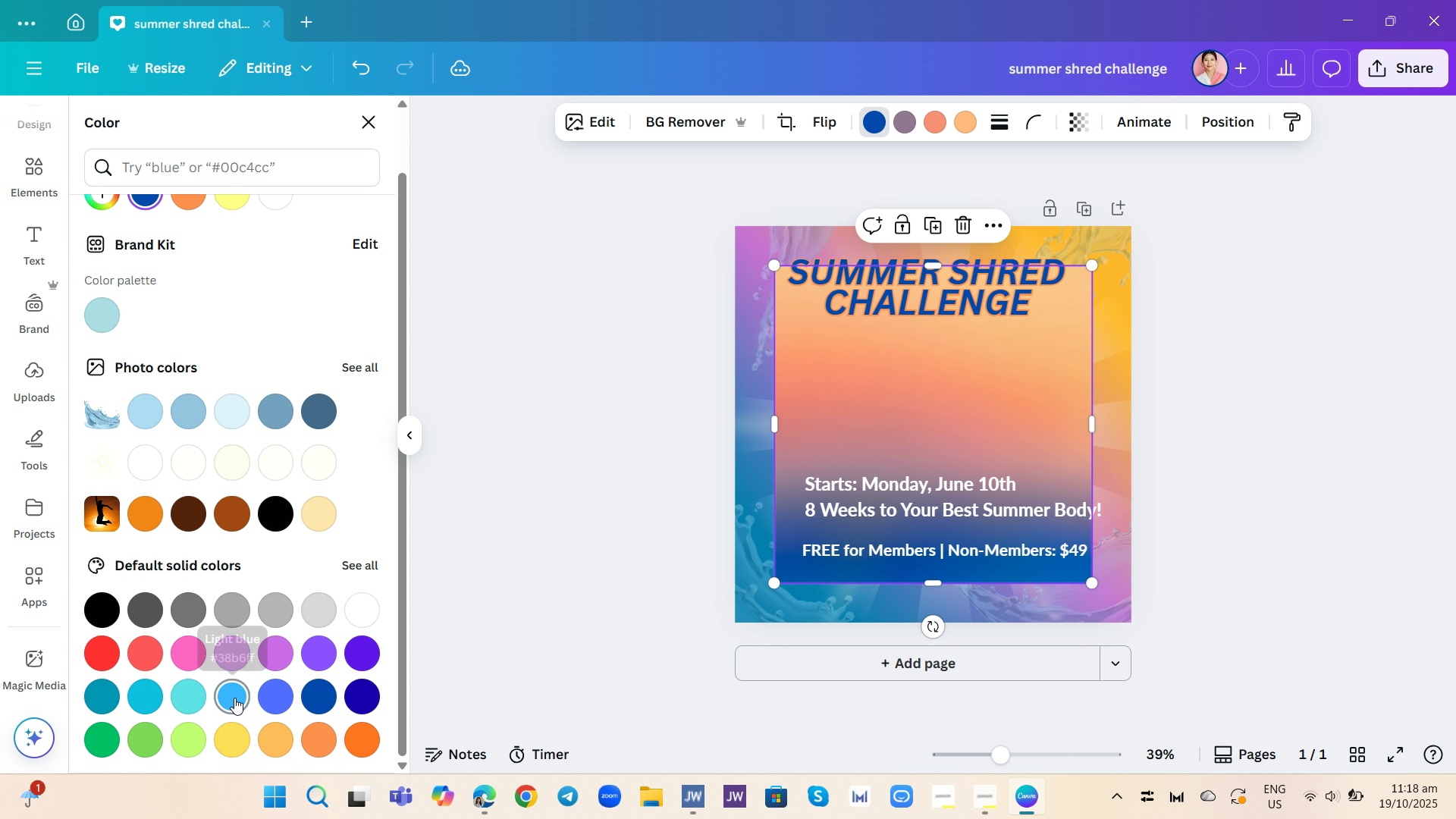 
left_click([234, 698])
 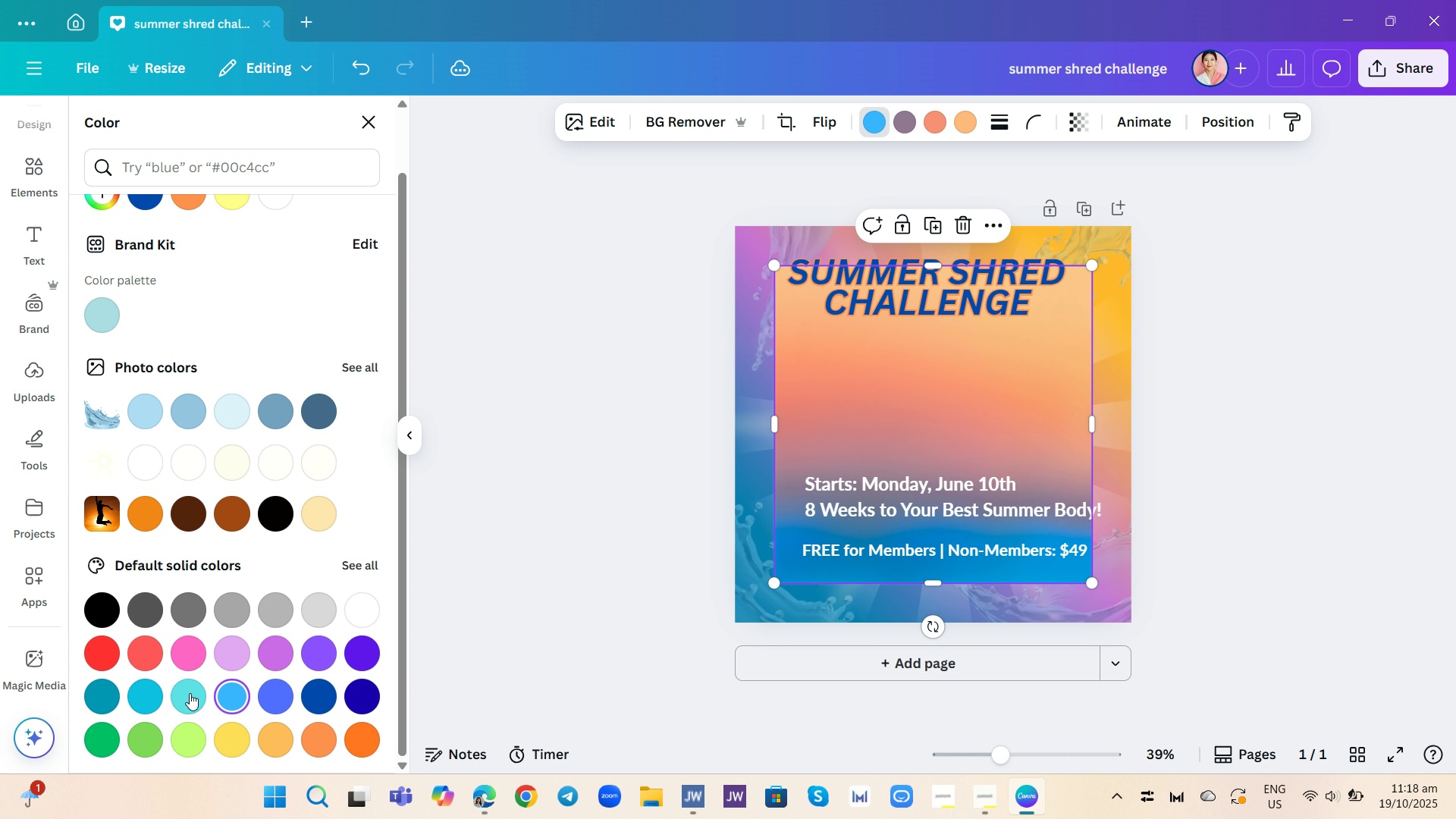 
left_click([150, 688])
 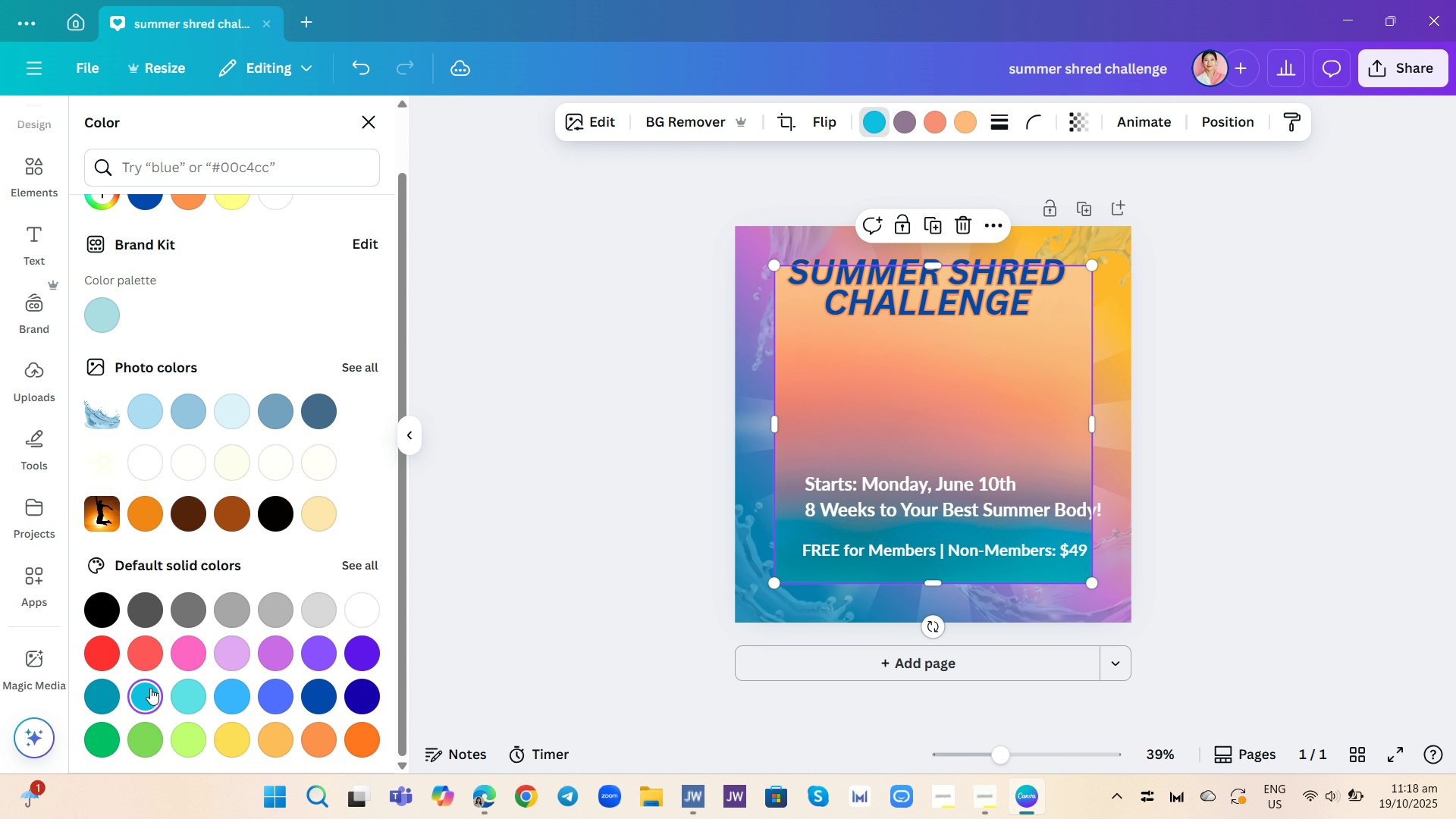 
left_click([150, 688])
 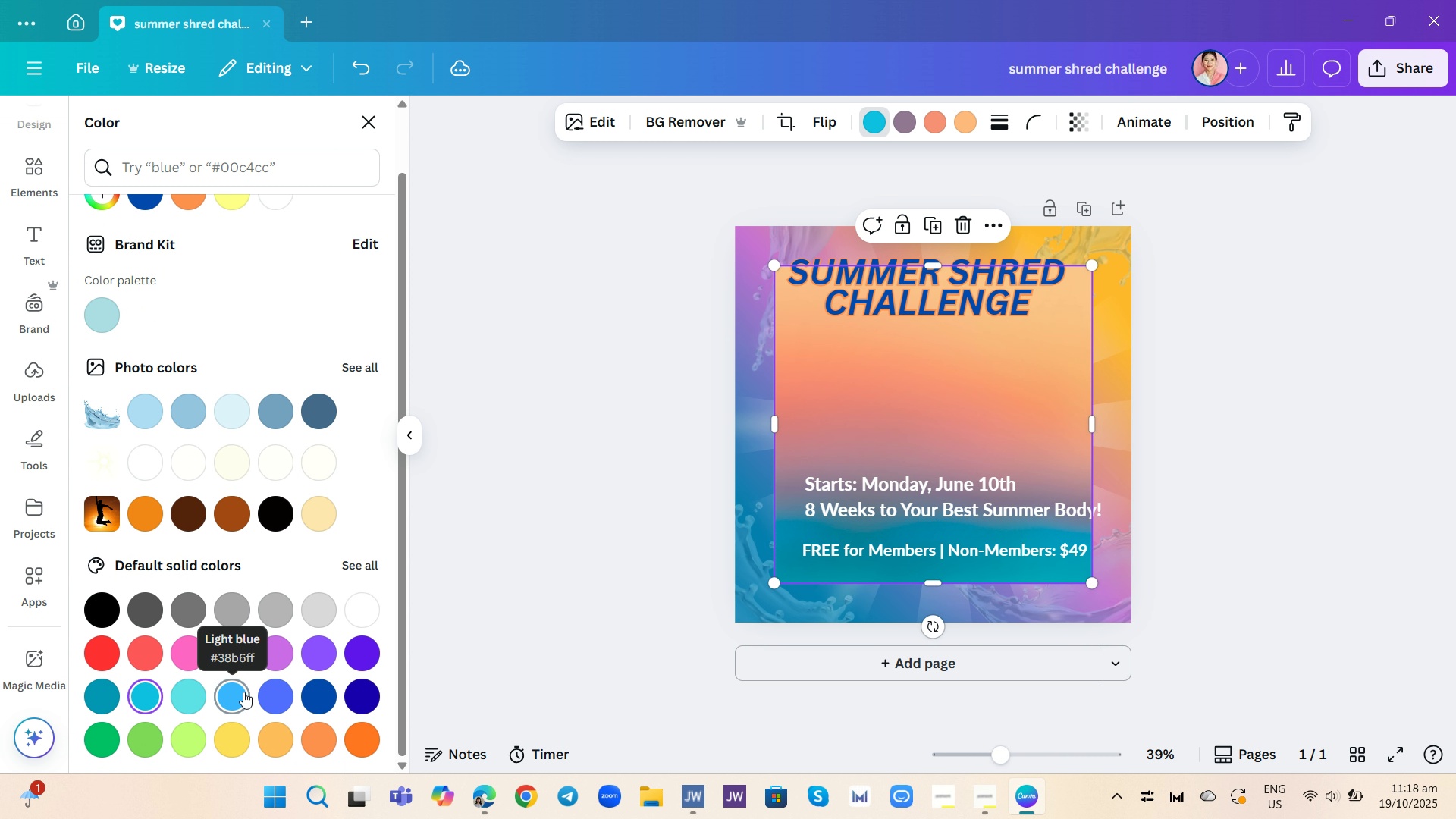 
left_click([243, 692])
 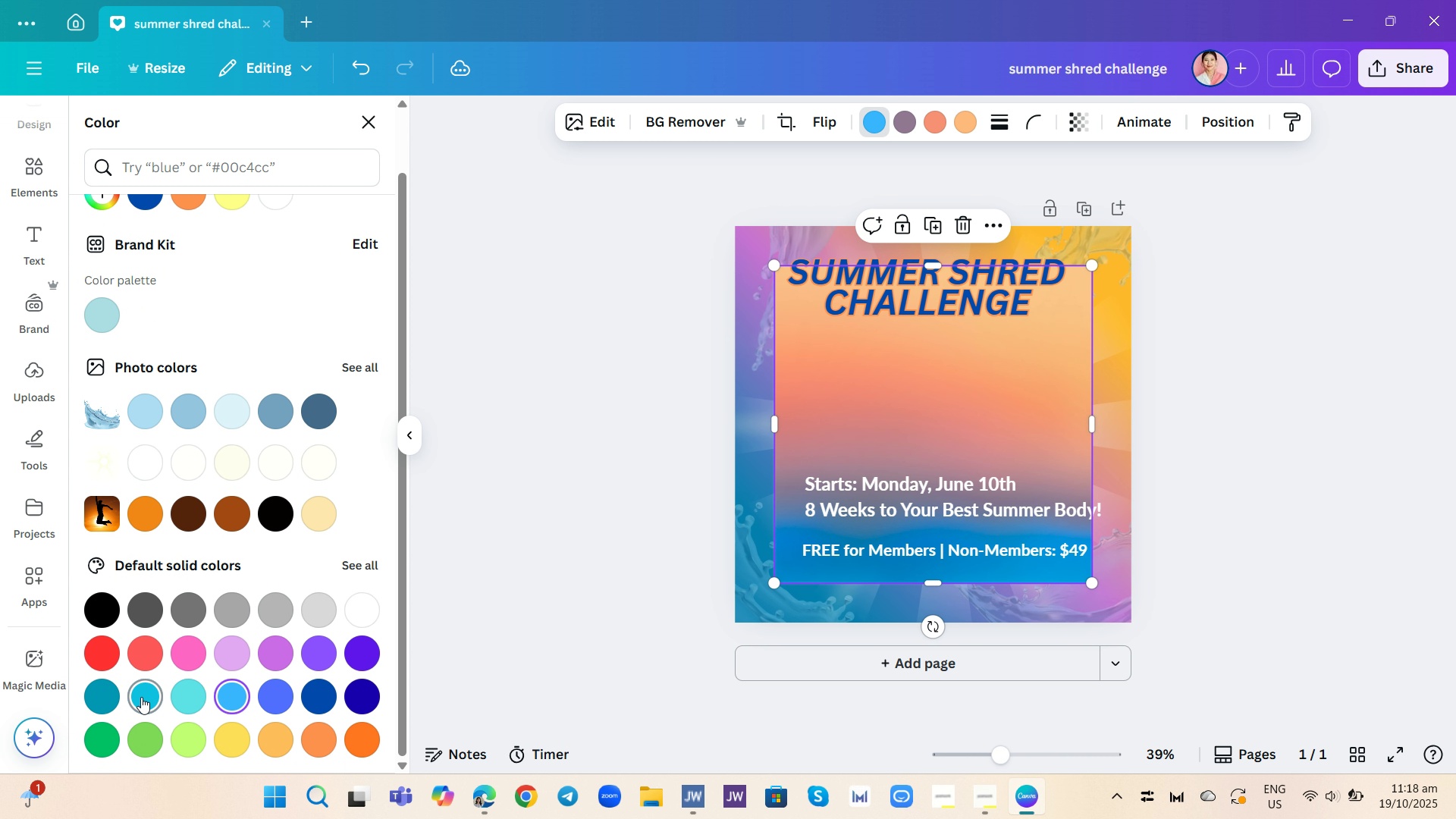 
left_click([141, 697])
 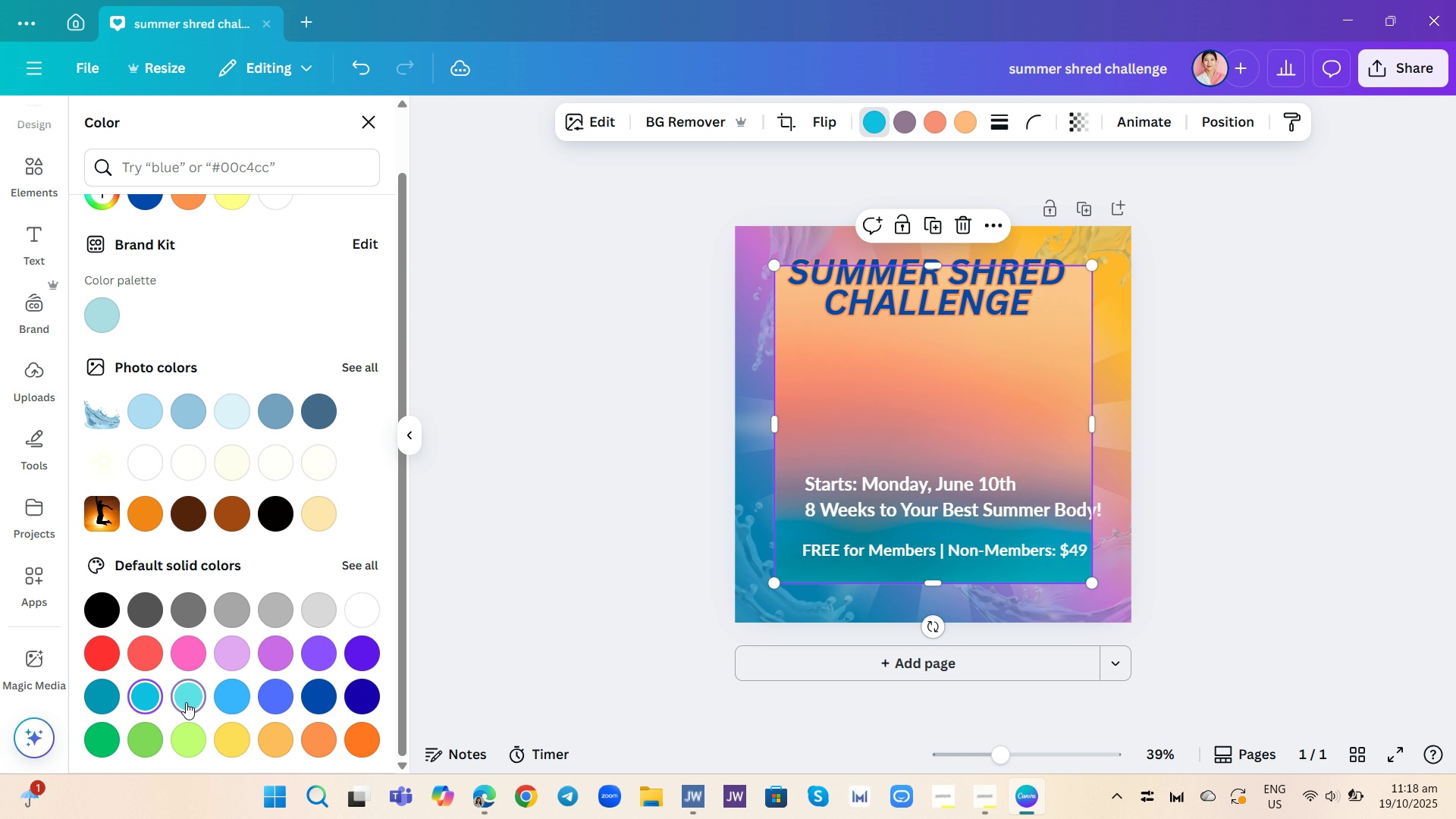 
left_click([186, 702])
 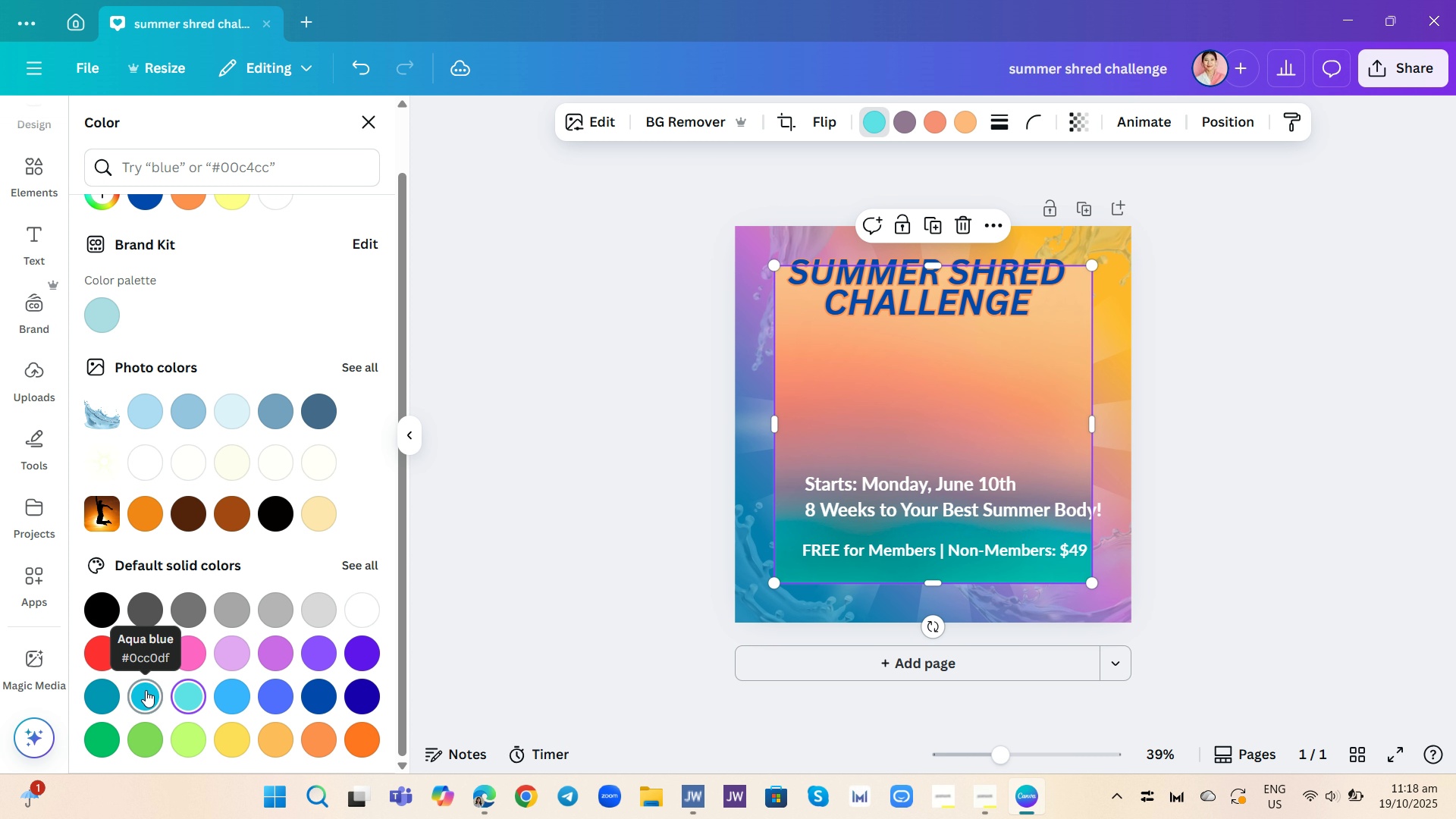 
left_click([146, 690])
 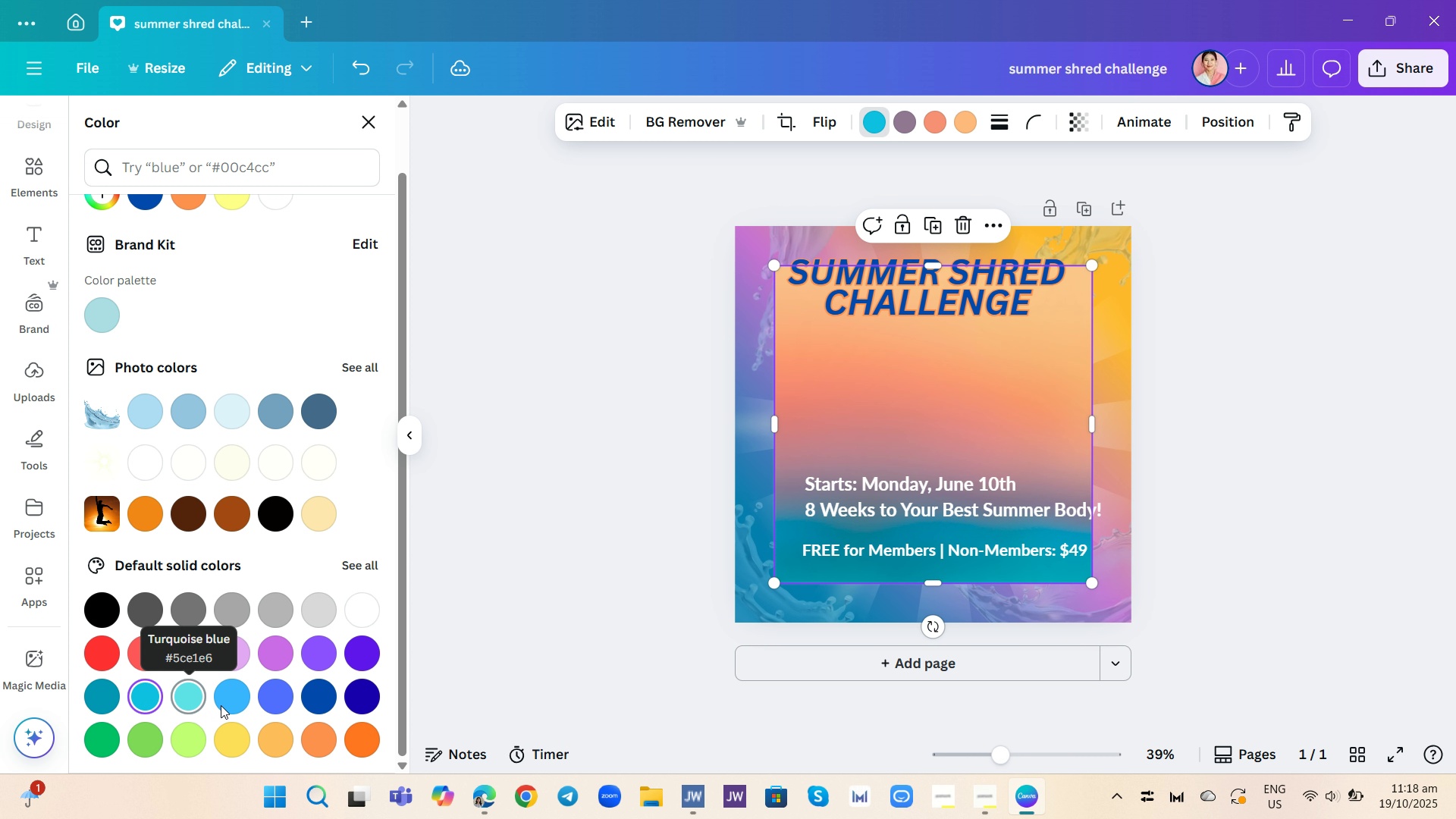 
left_click([234, 701])
 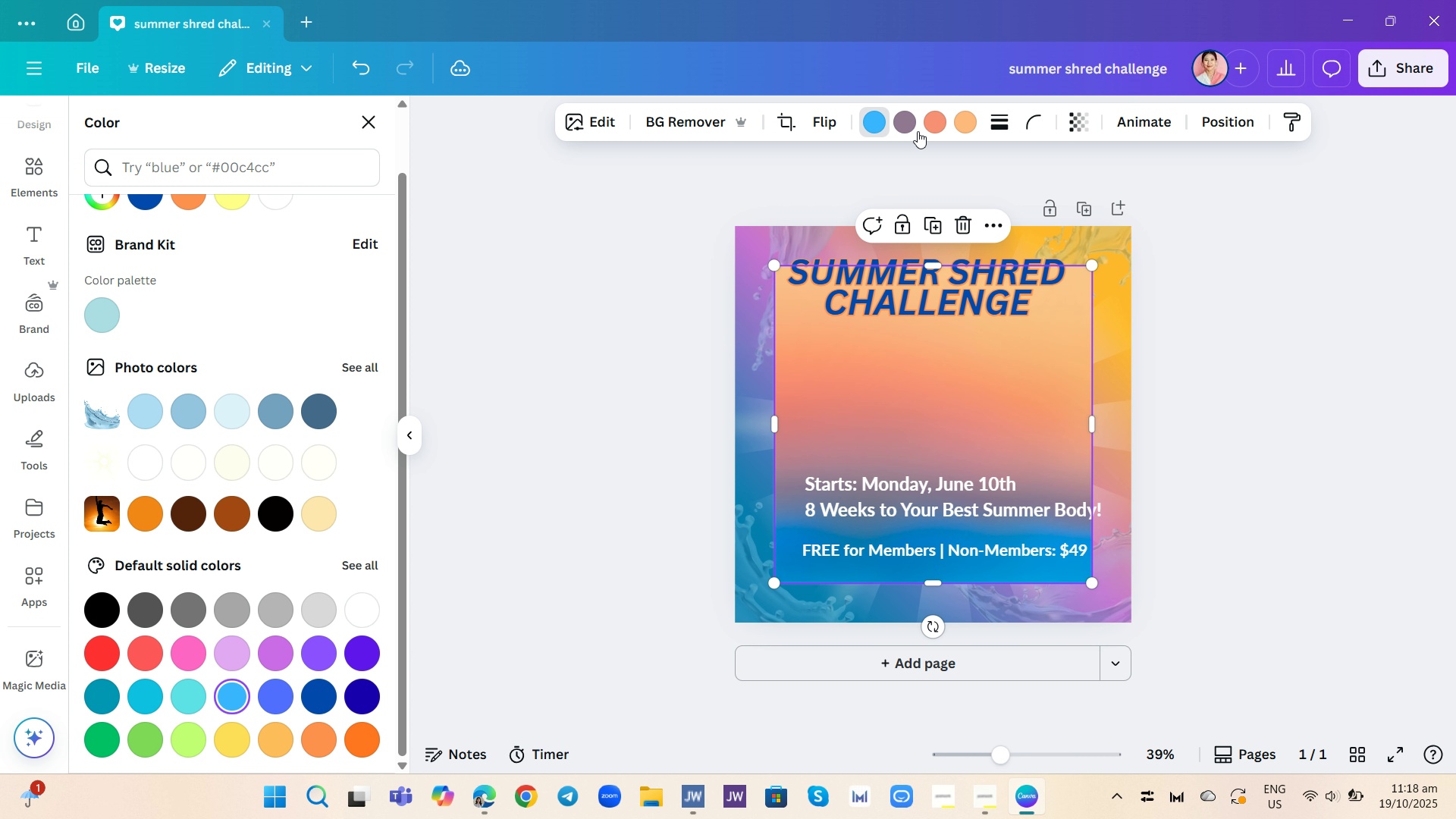 
left_click([912, 123])
 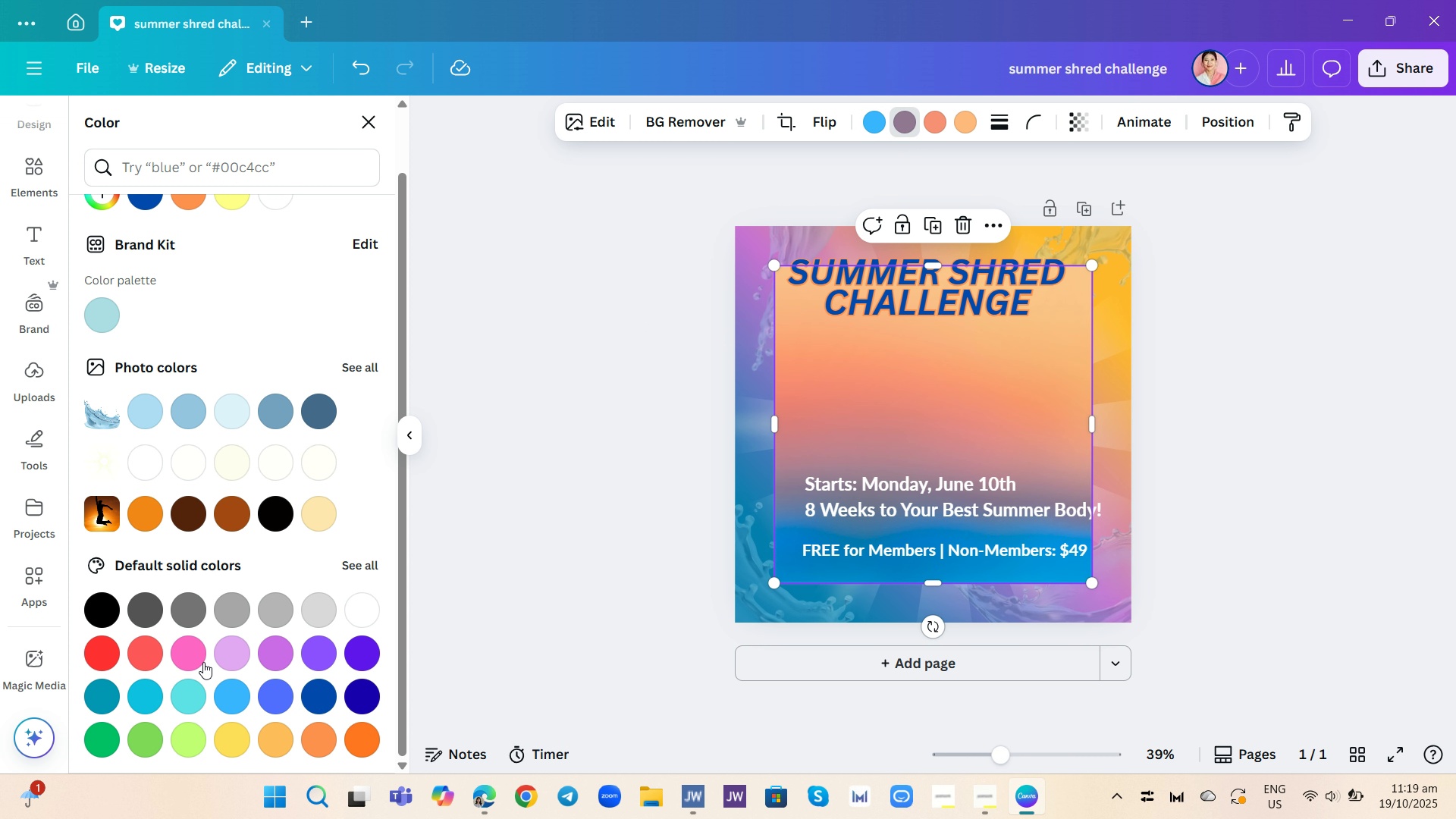 
left_click([185, 698])
 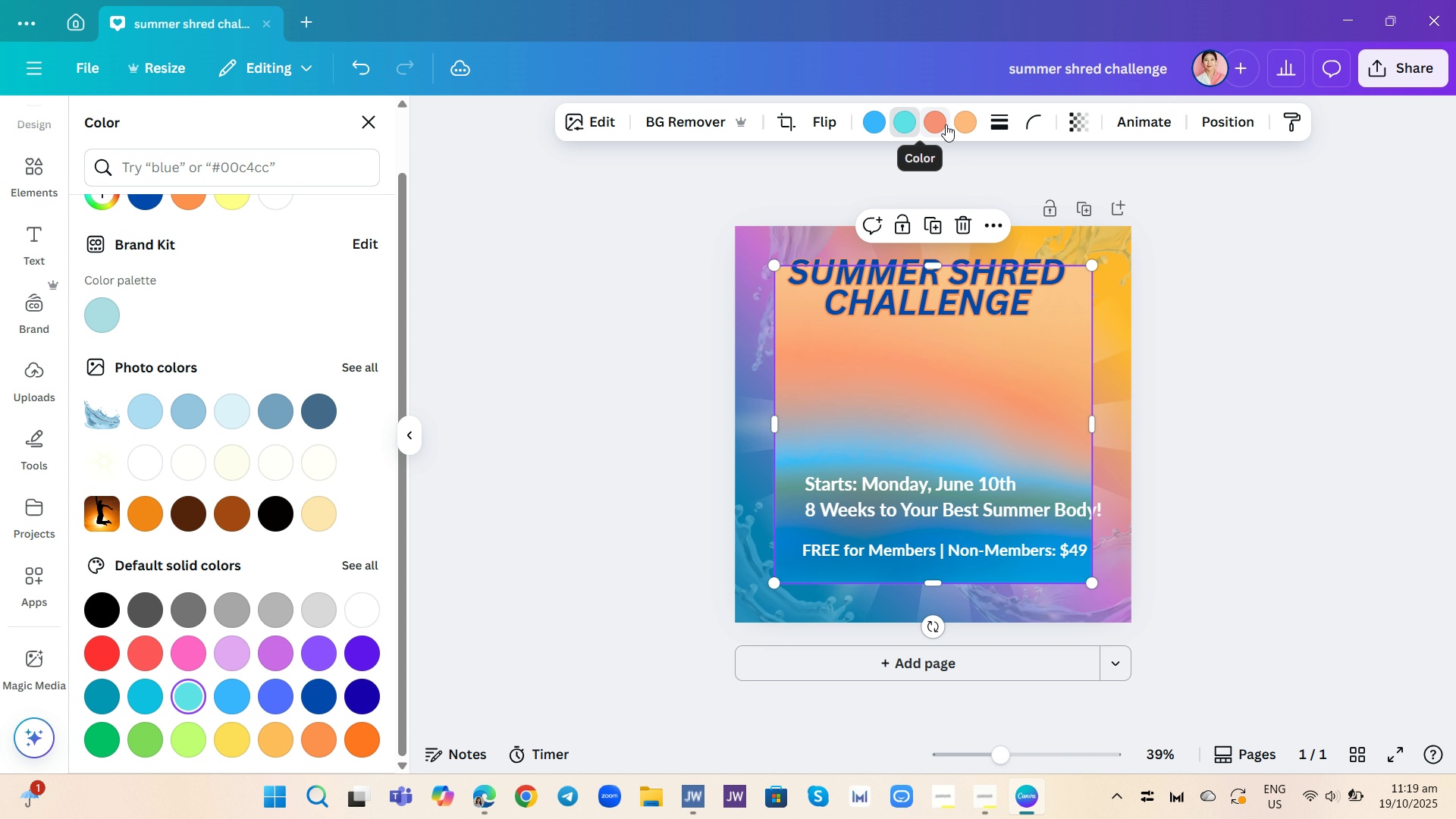 
wait(5.4)
 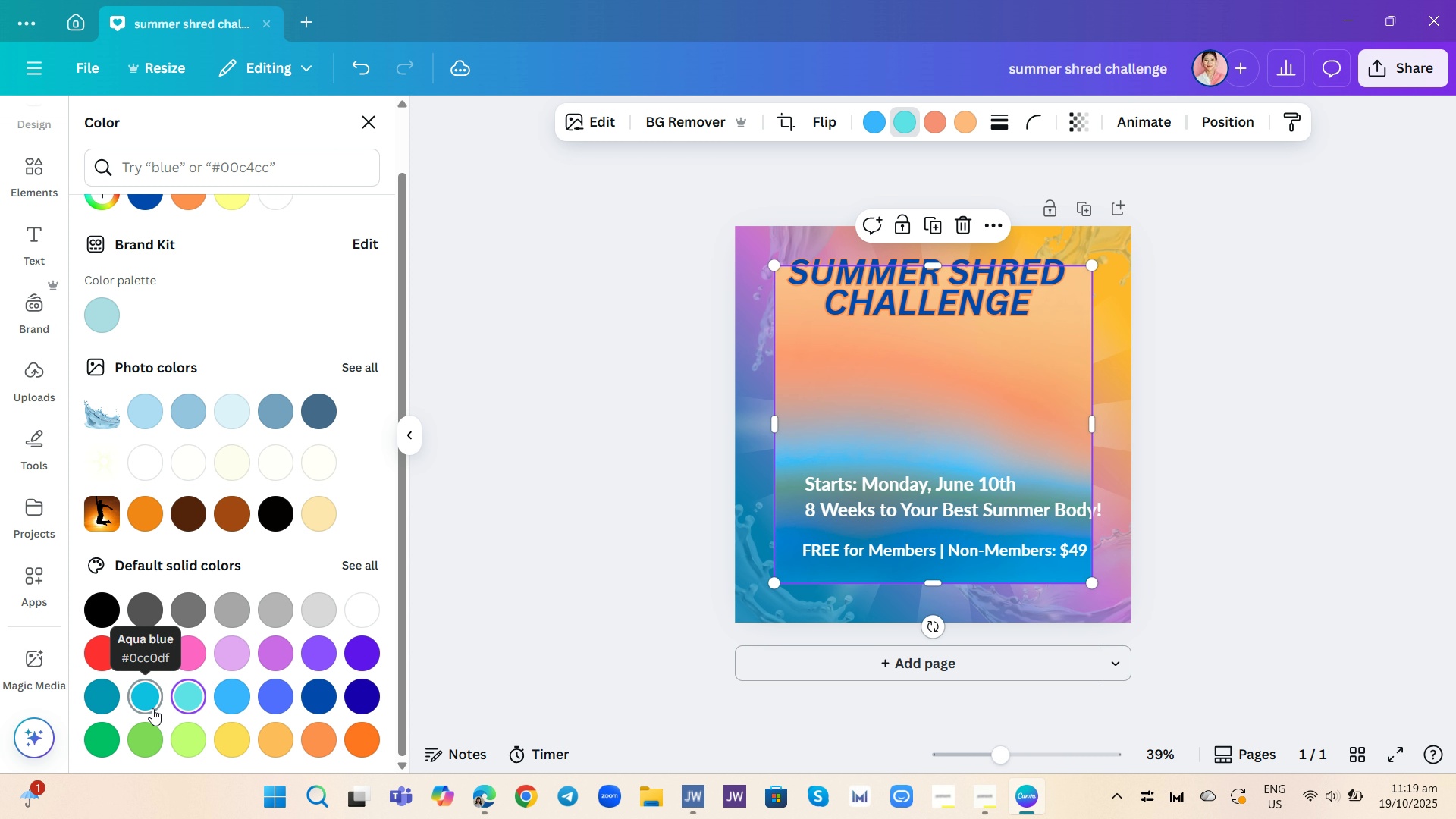 
left_click([961, 122])
 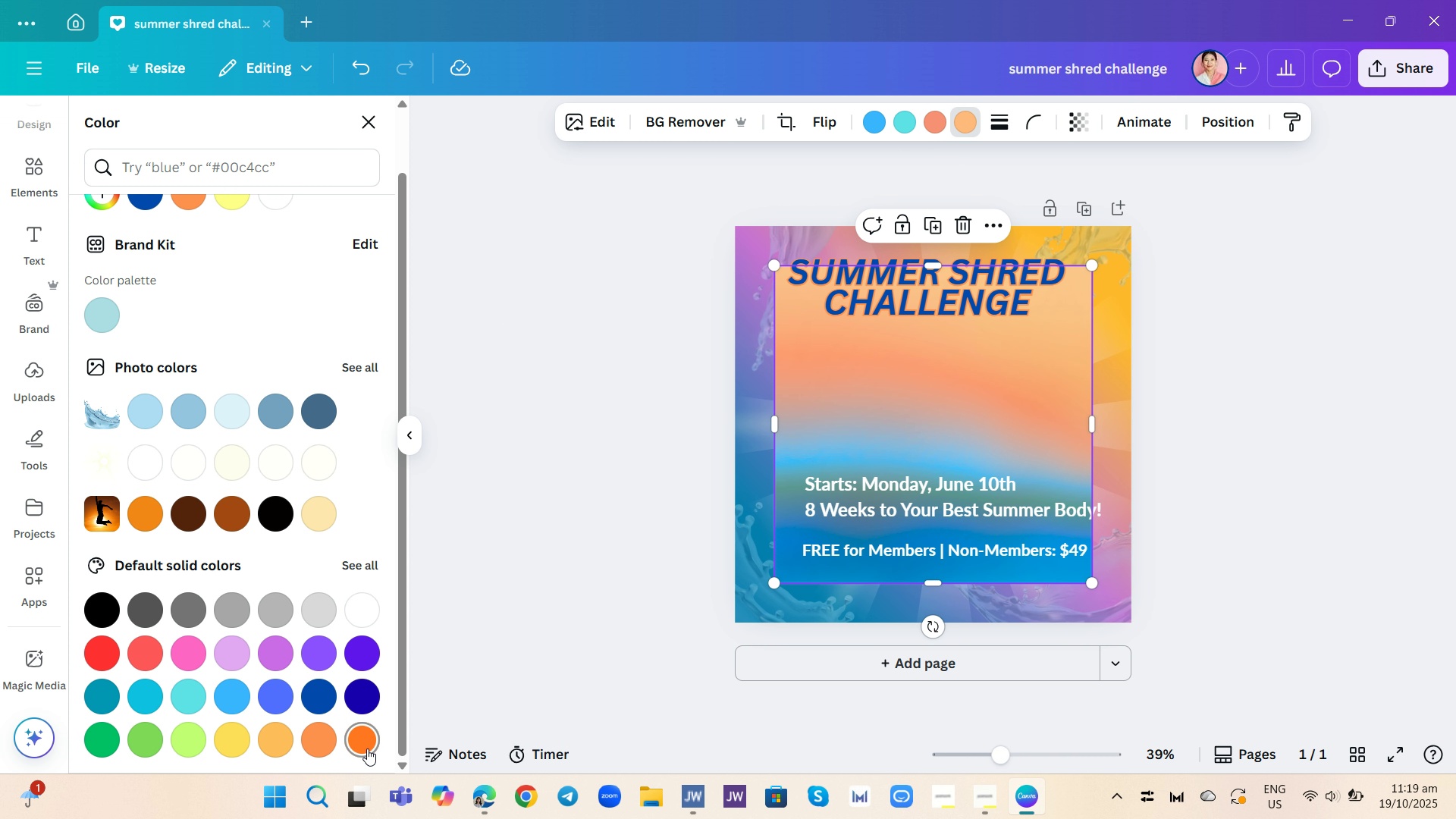 
left_click([368, 748])
 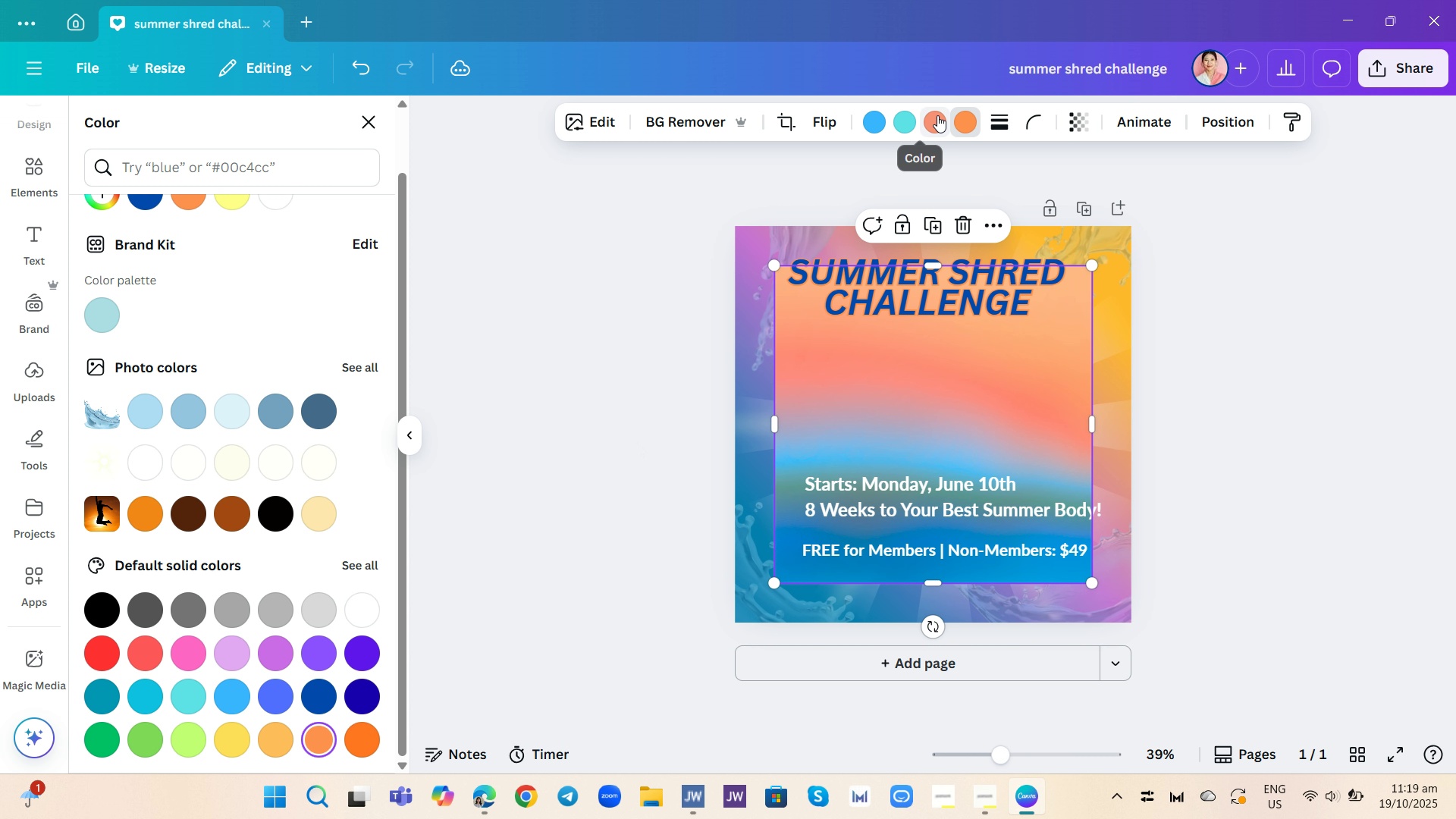 
wait(6.24)
 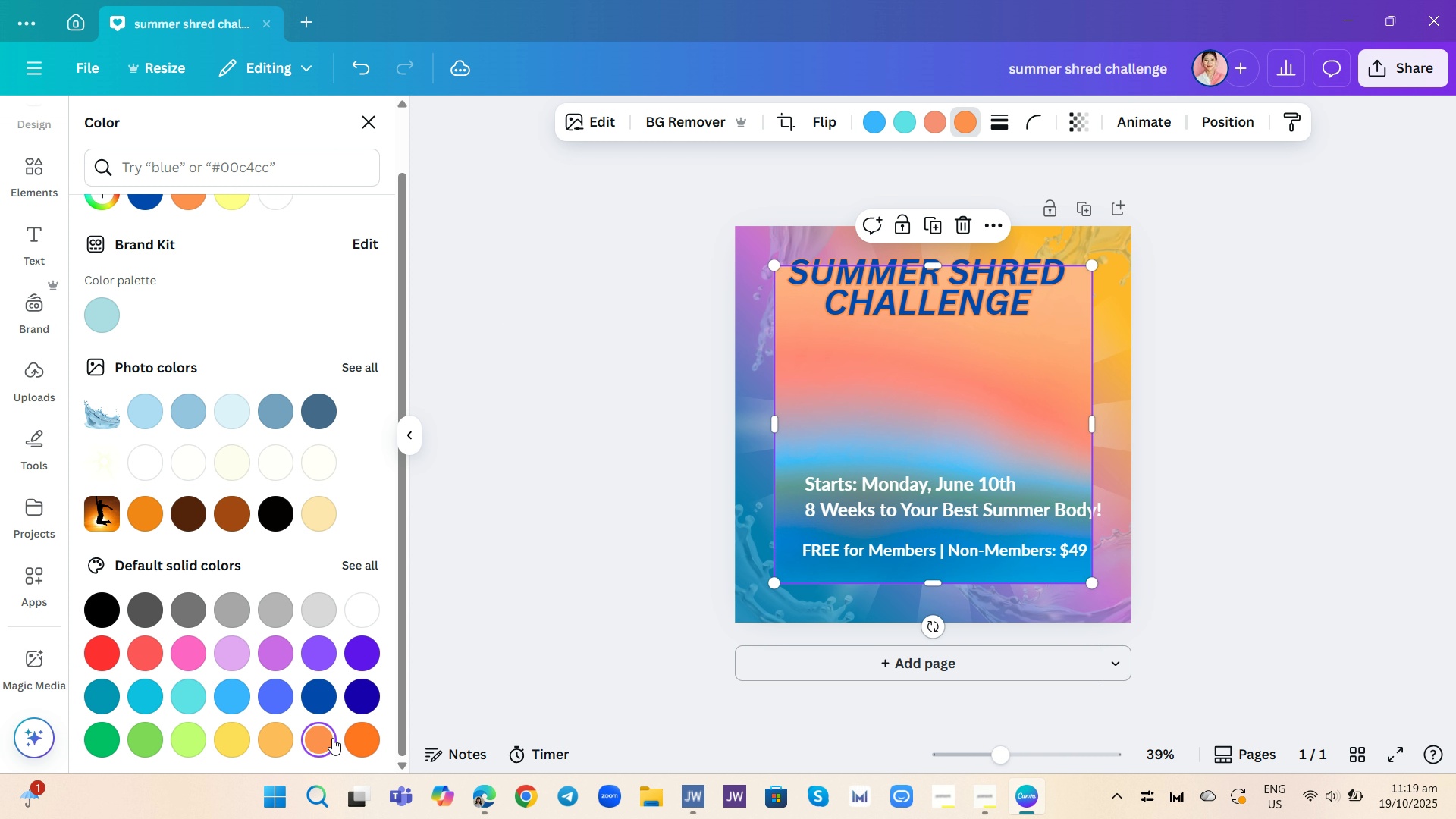 
left_click([346, 742])
 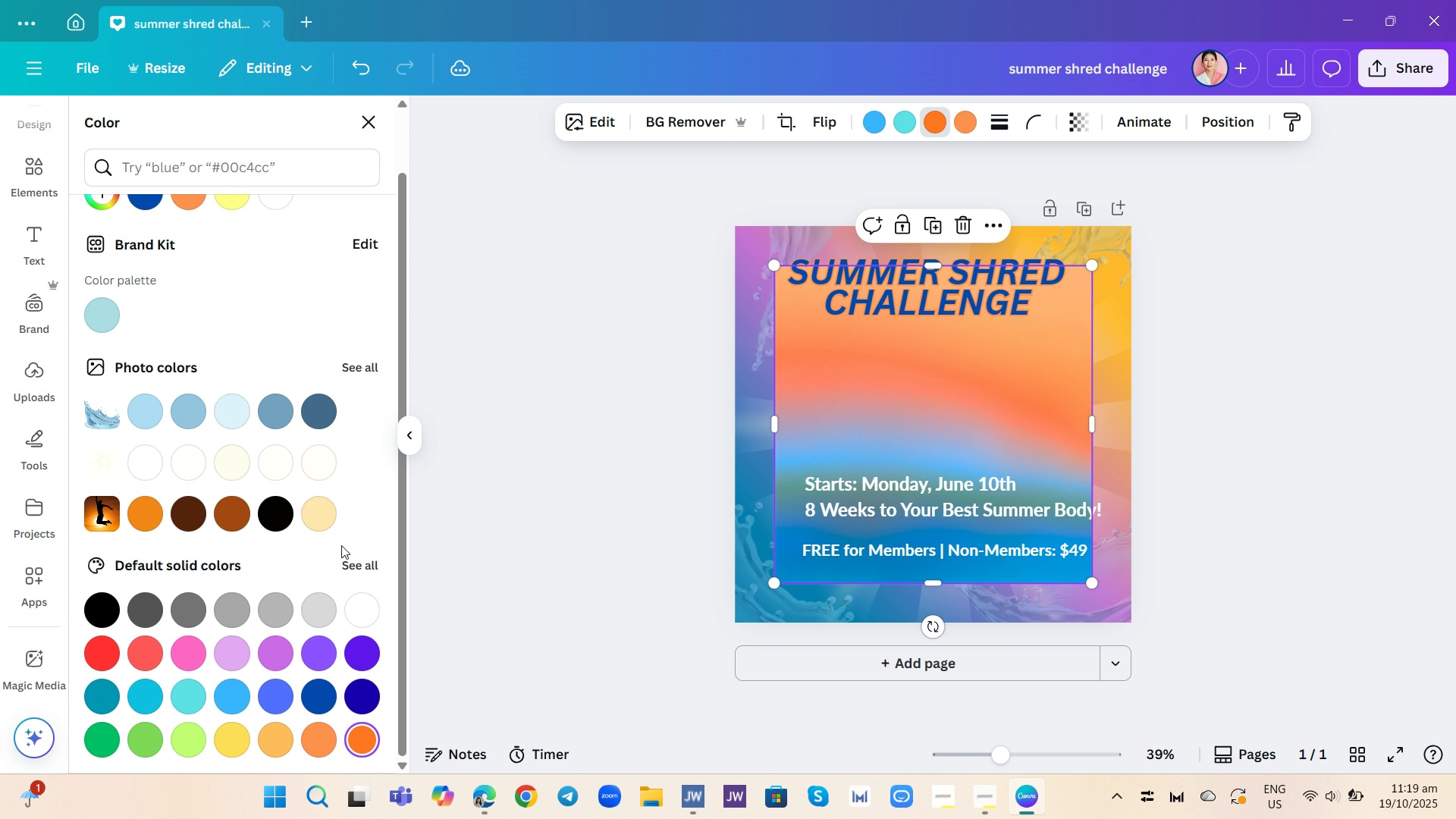 
wait(5.81)
 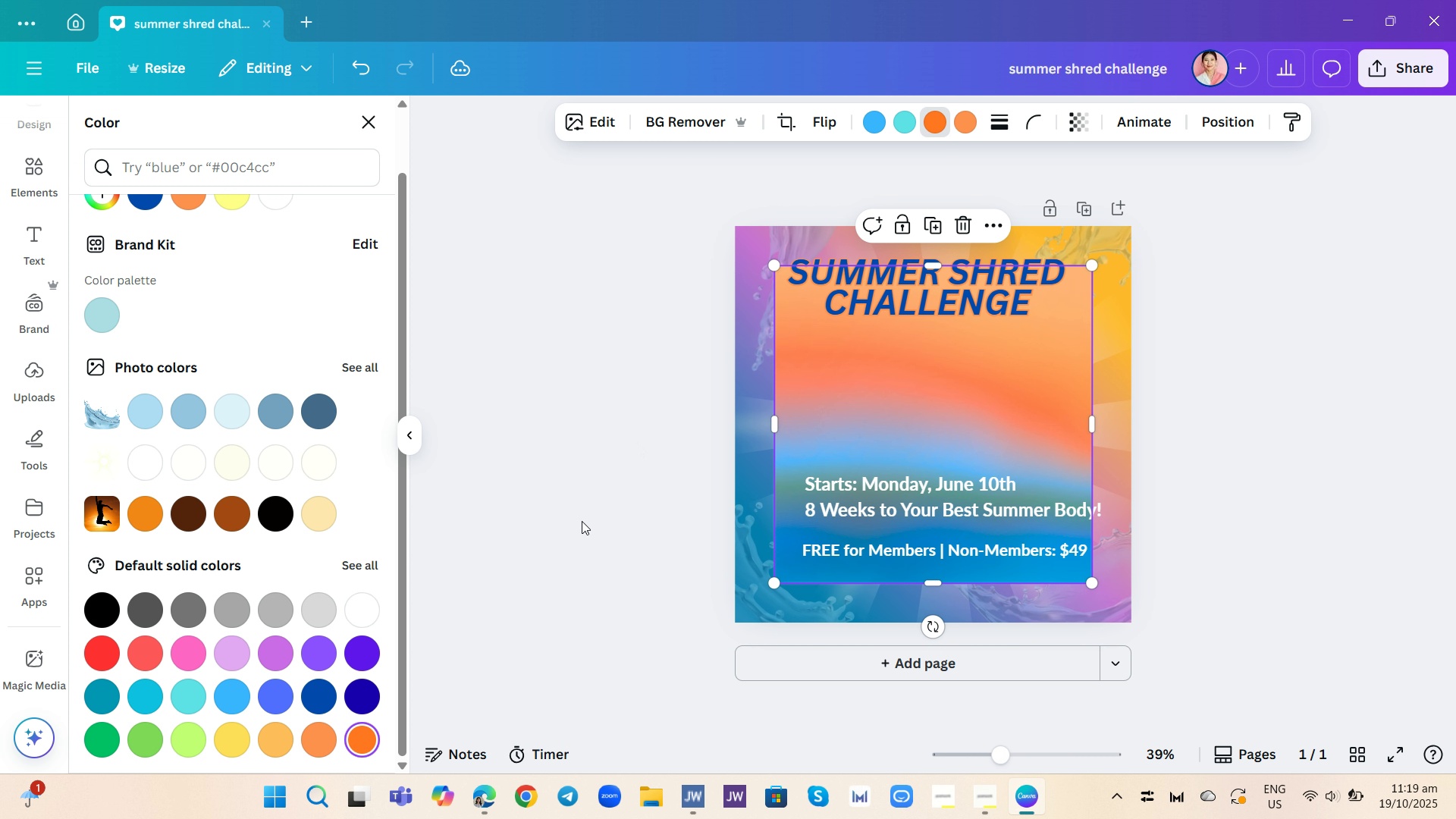 
left_click_drag(start_coordinate=[918, 411], to_coordinate=[875, 369])
 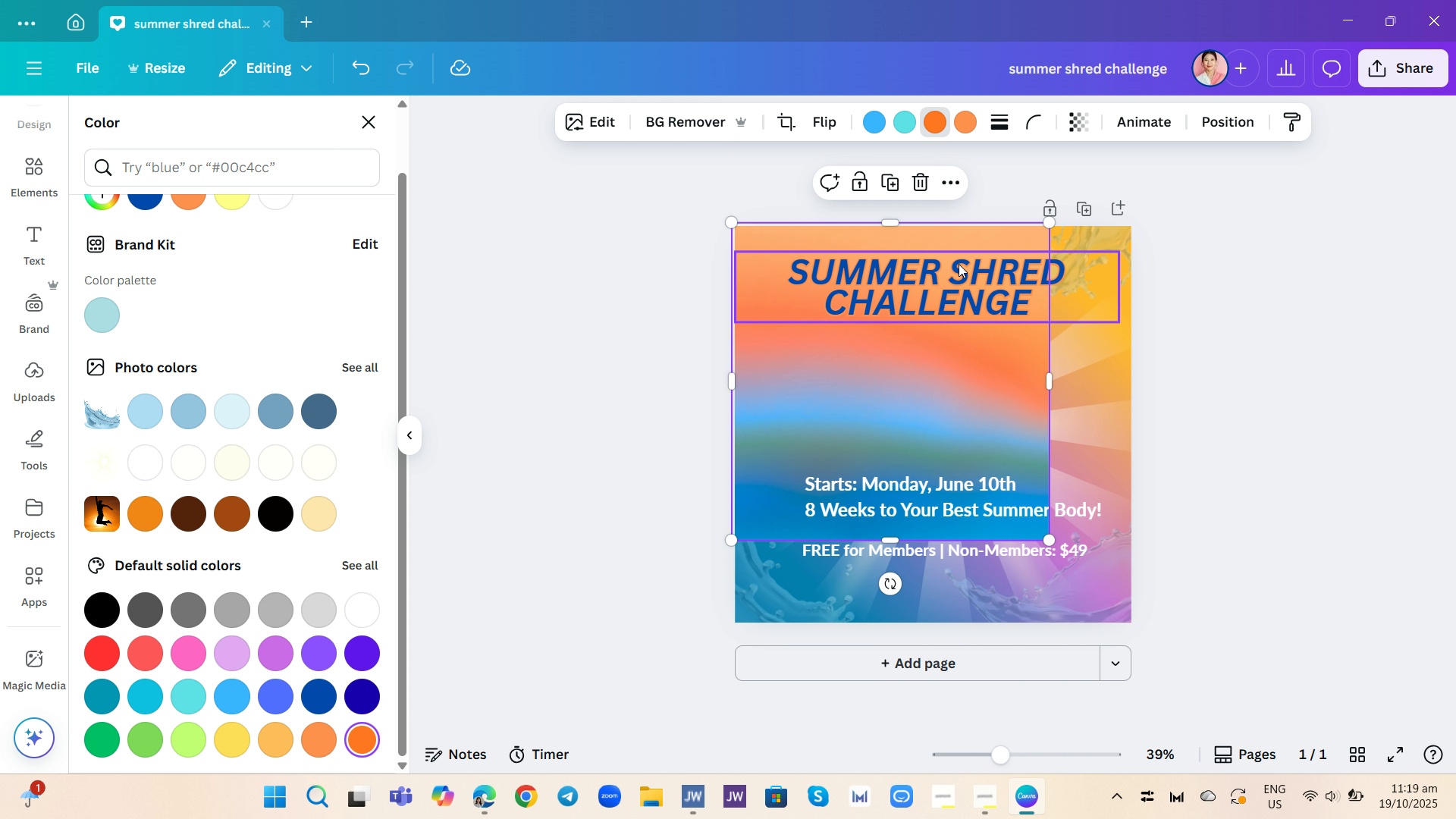 
left_click([927, 177])
 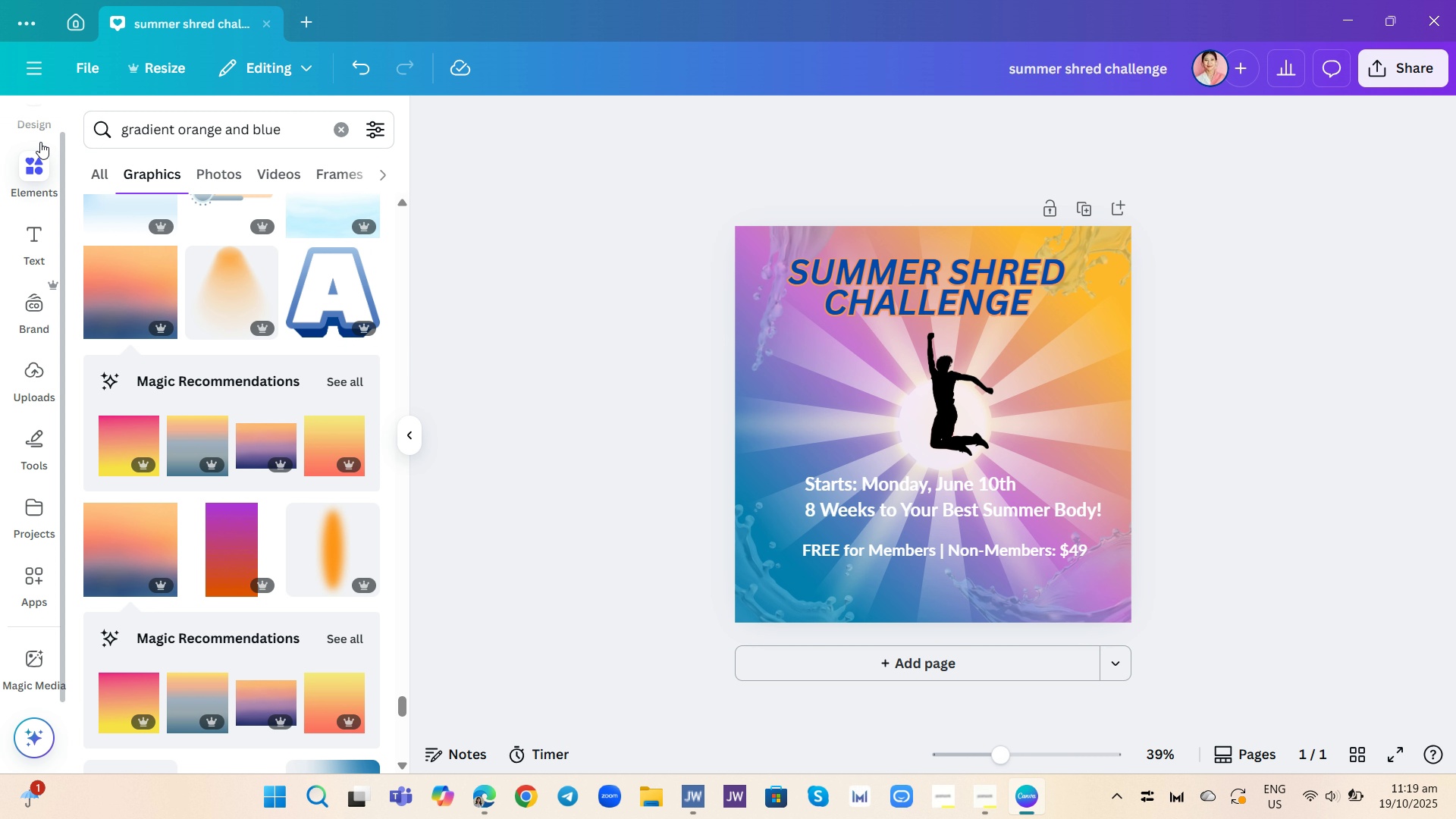 
wait(11.96)
 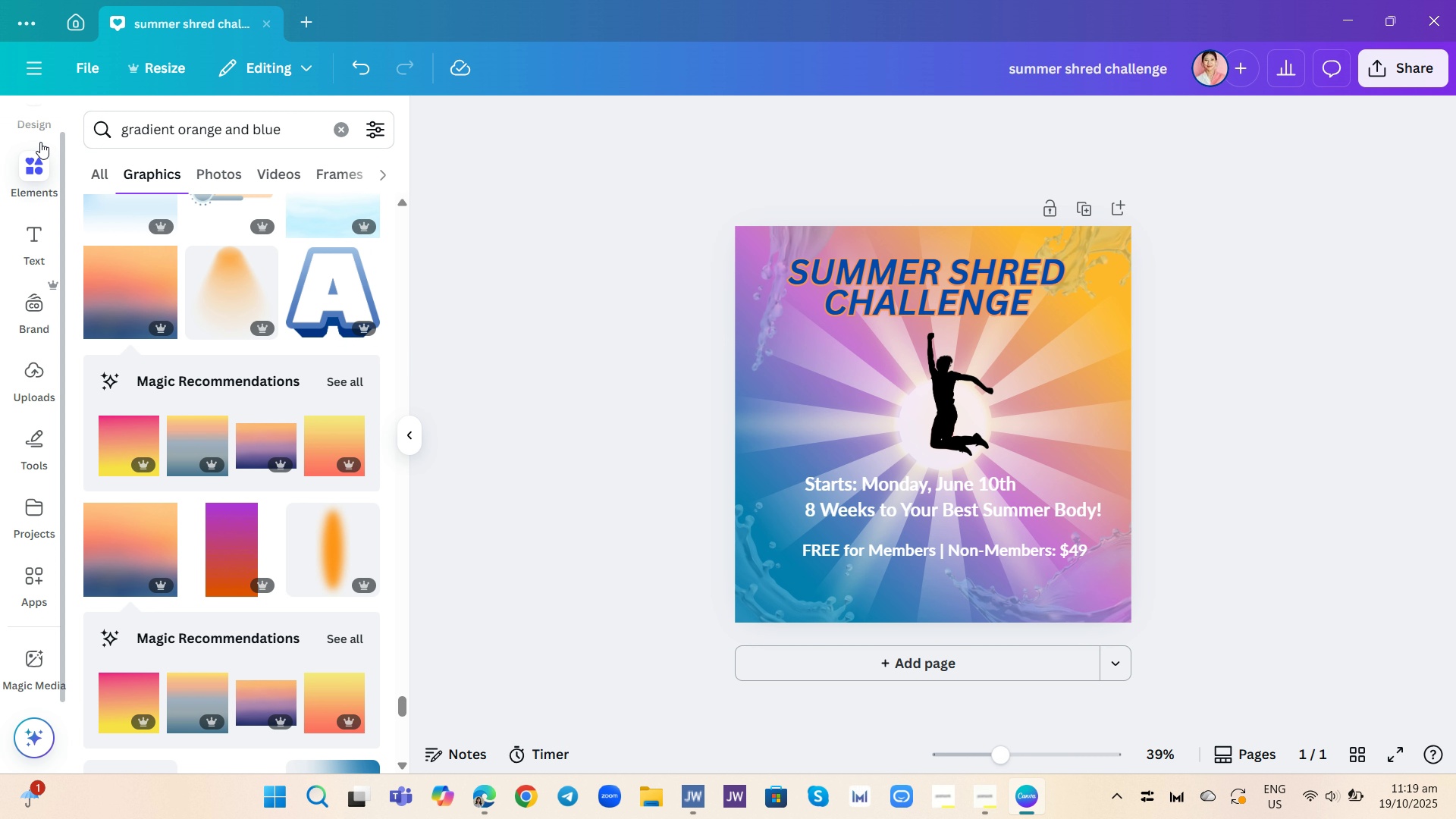 
left_click([249, 182])
 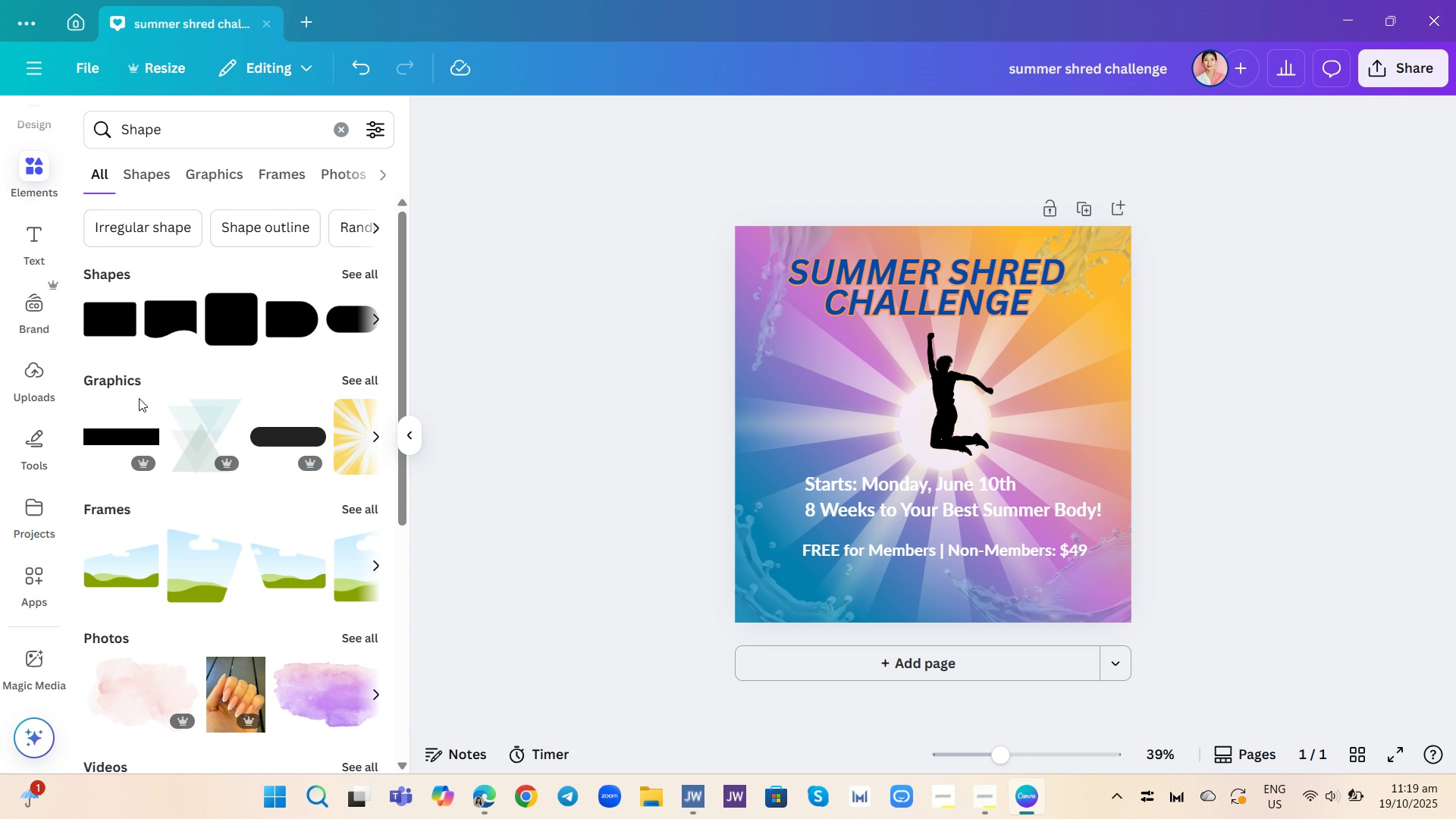 
left_click([120, 427])
 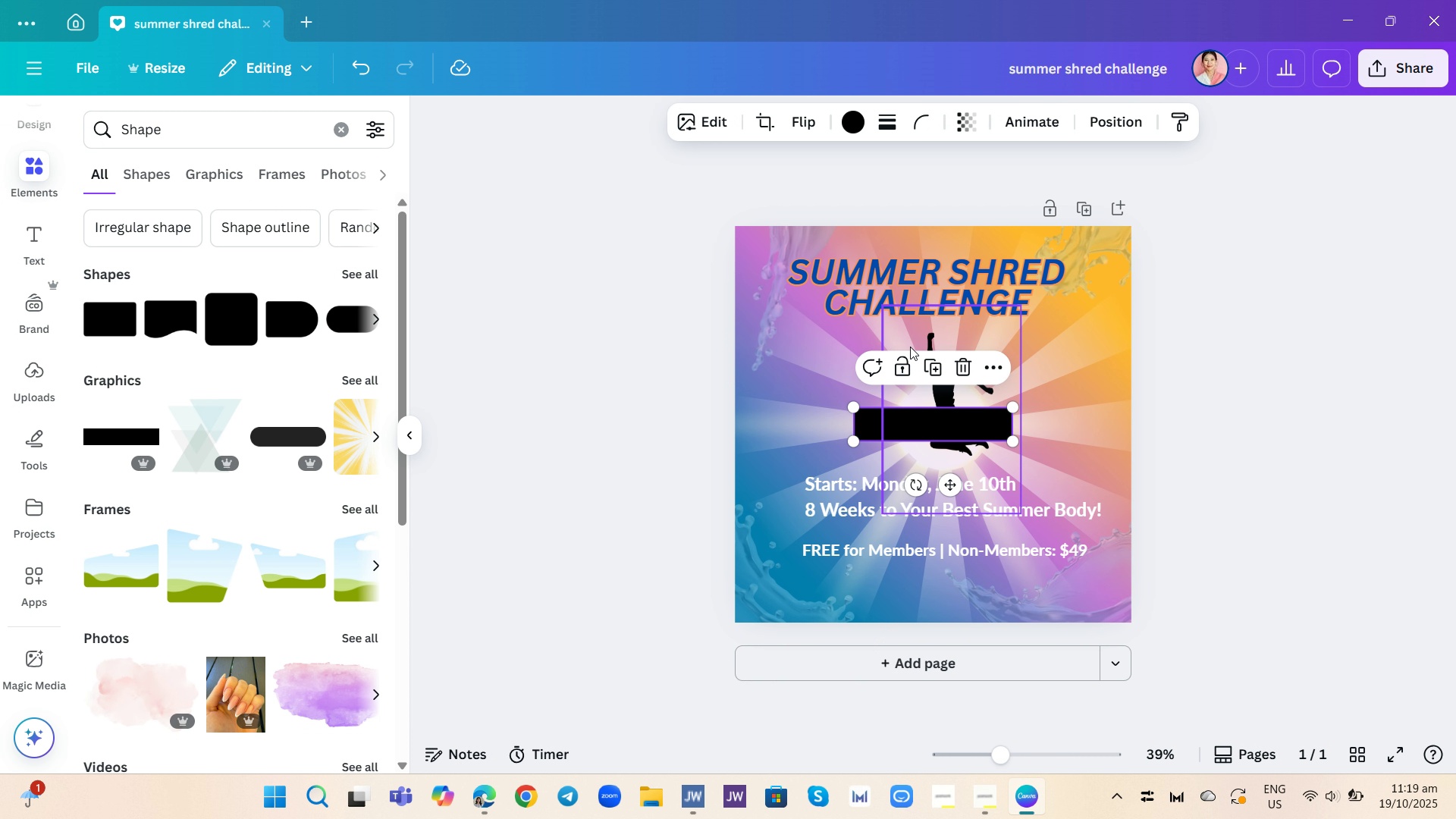 
left_click([958, 362])
 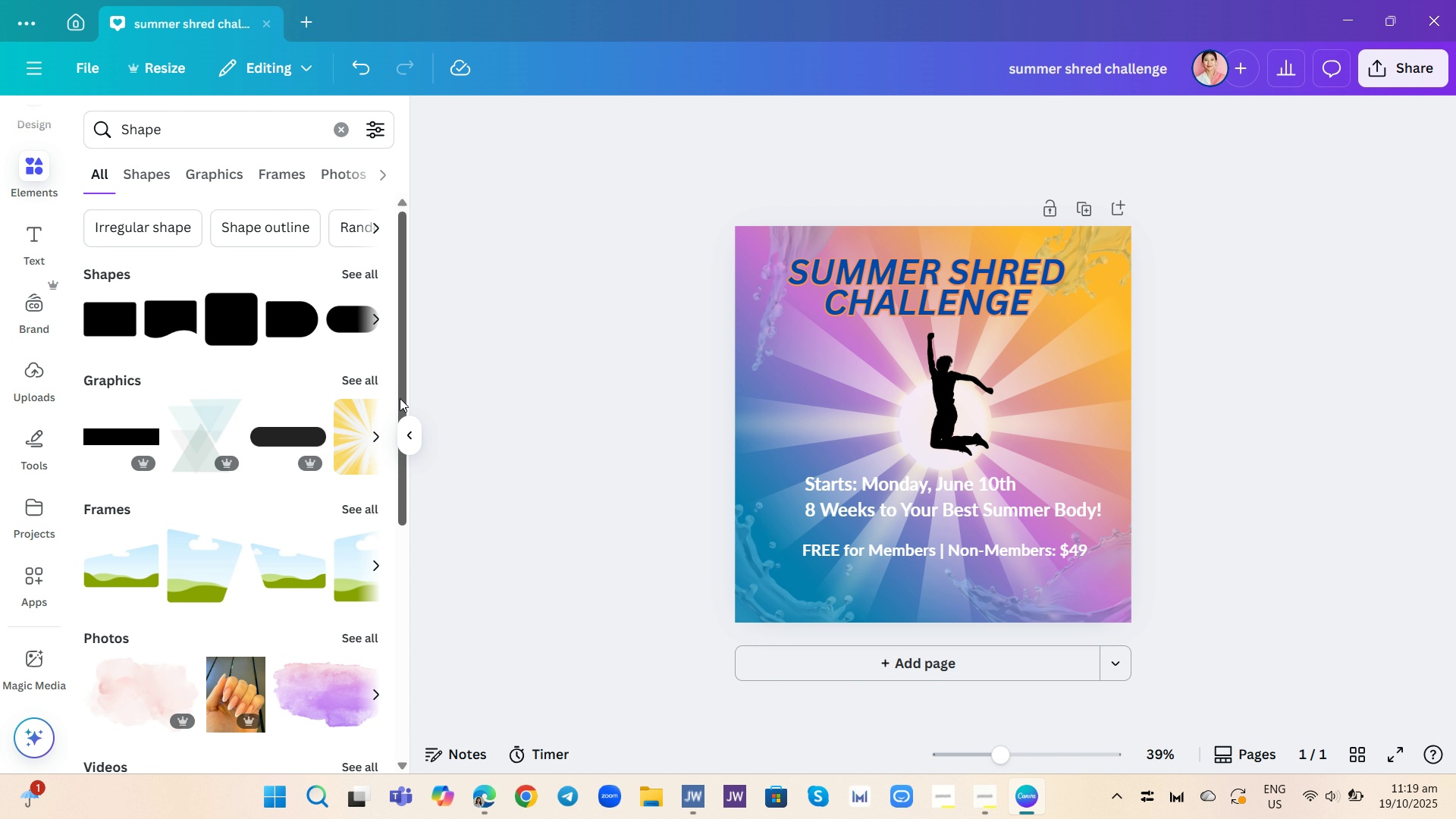 
left_click([407, 431])
 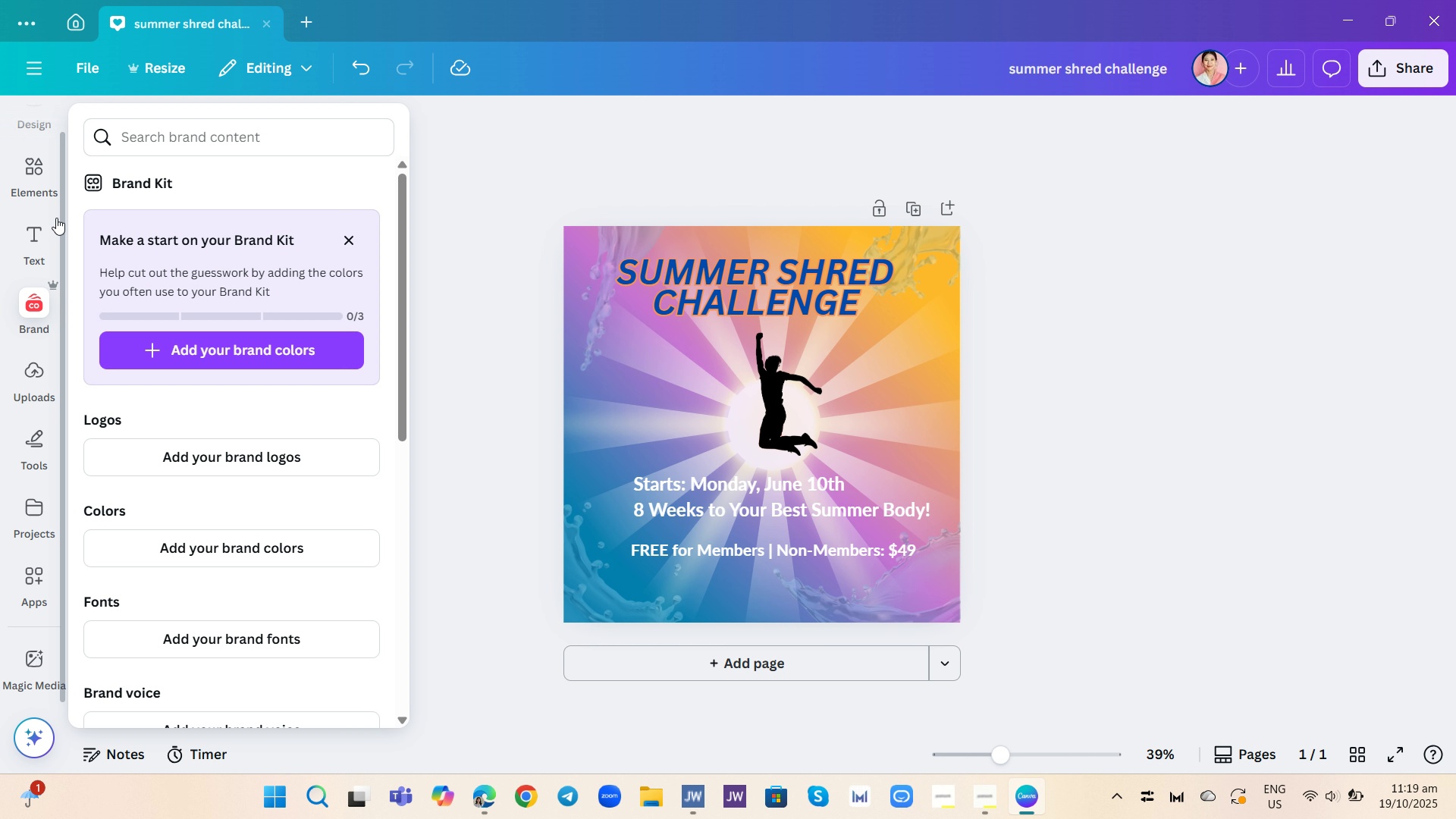 
left_click([41, 171])
 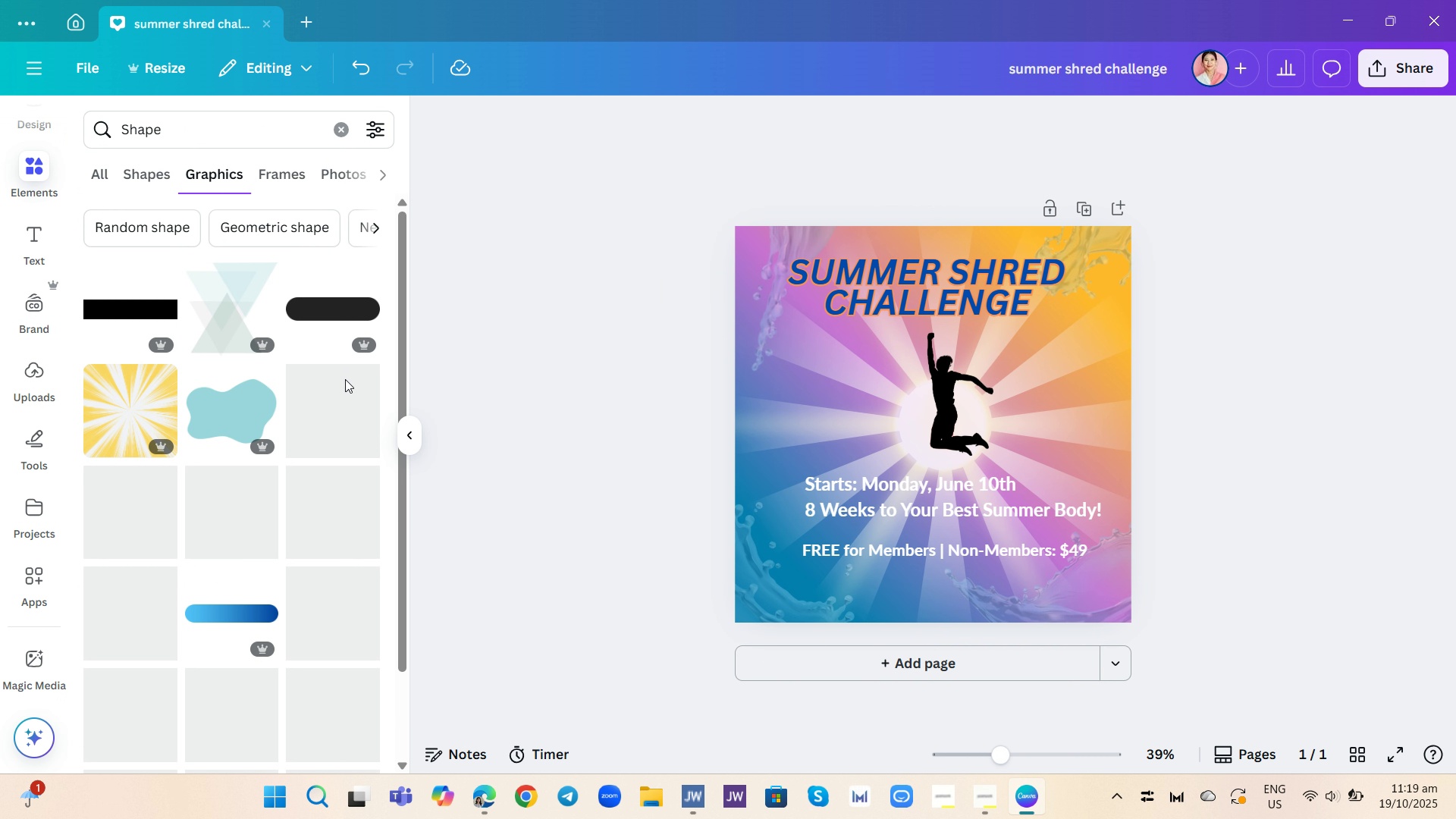 
scroll: coordinate [319, 414], scroll_direction: down, amount: 25.0
 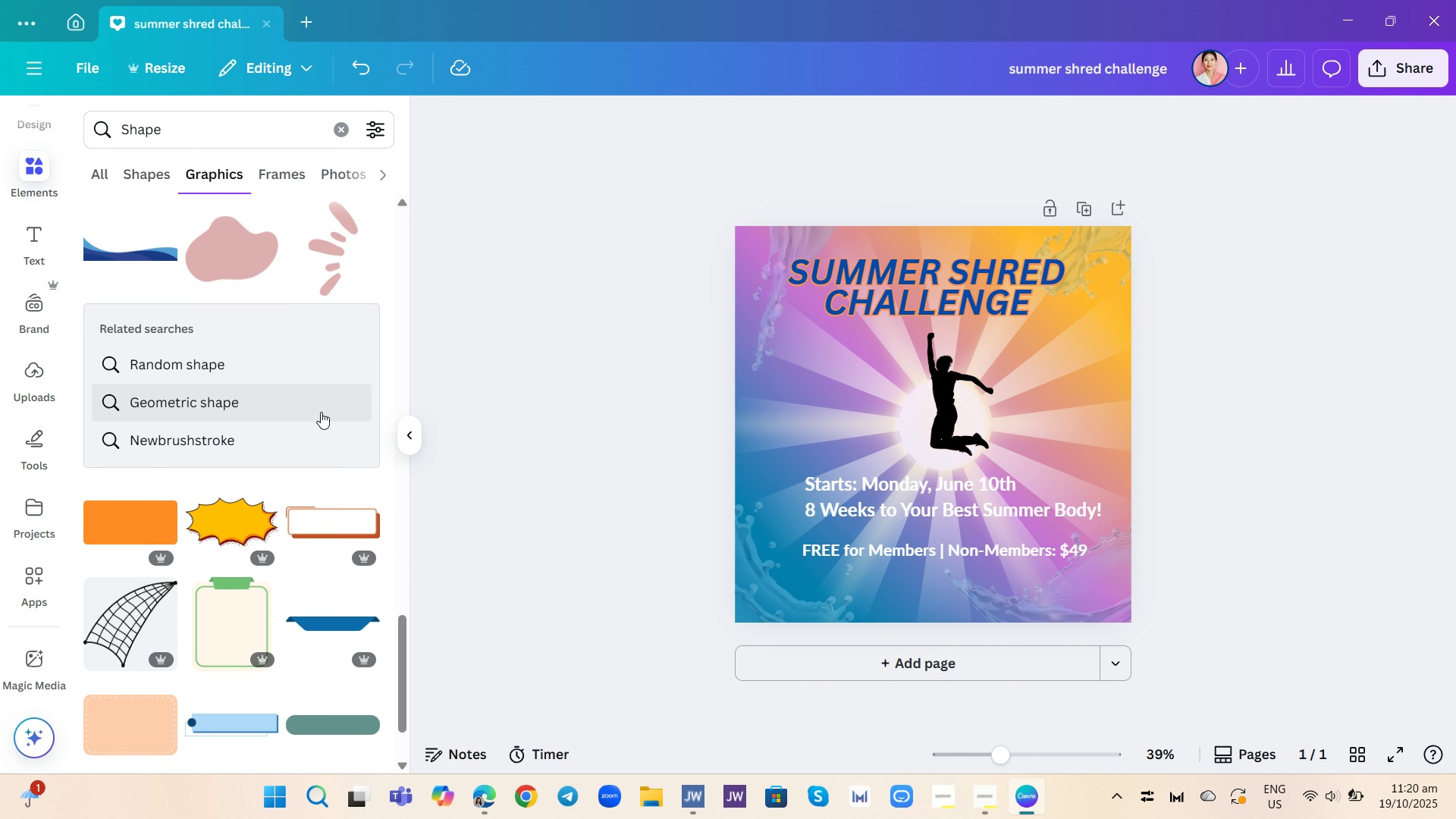 
scroll: coordinate [325, 406], scroll_direction: down, amount: 15.0
 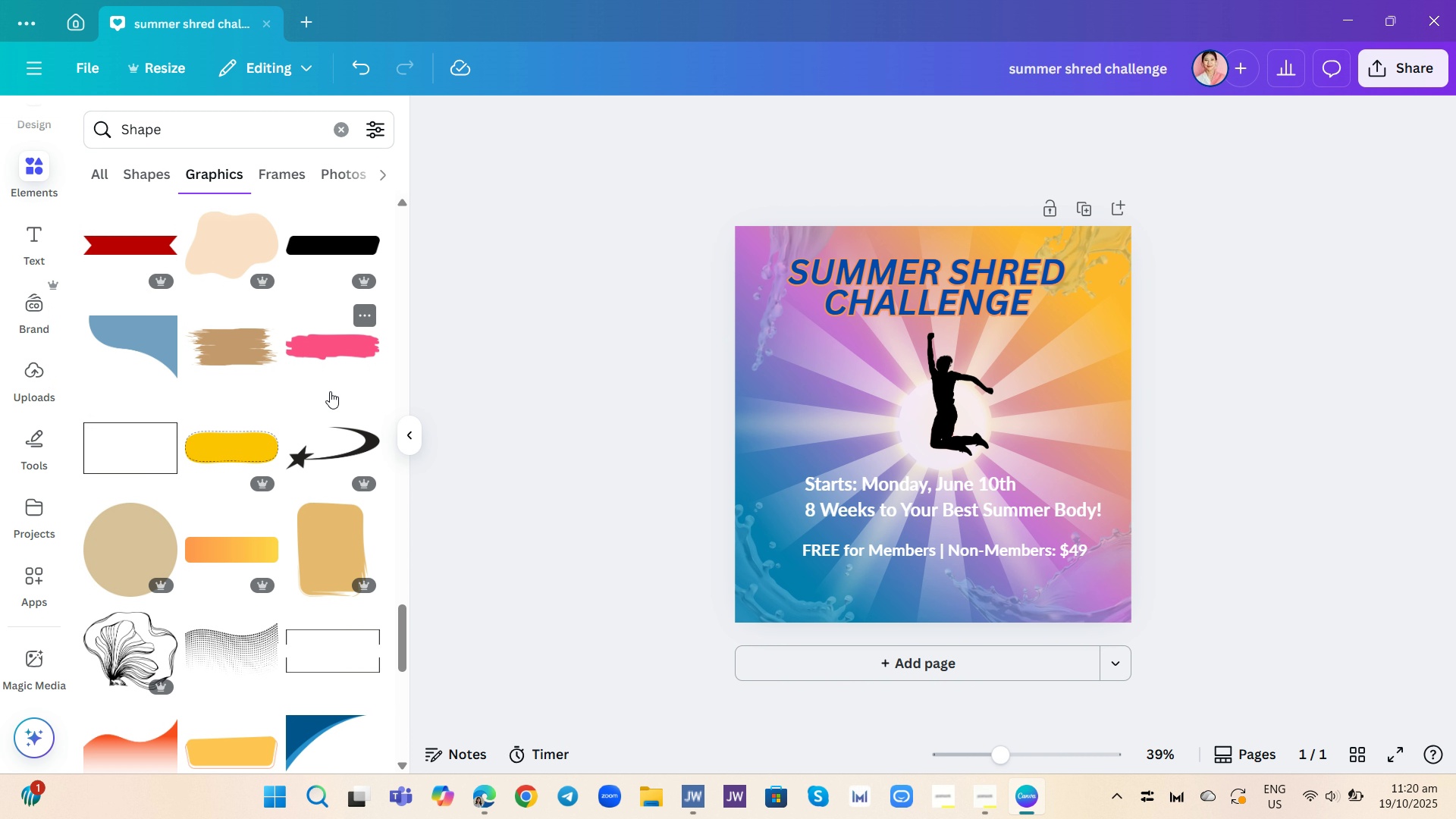 
scroll: coordinate [330, 391], scroll_direction: down, amount: 5.0
 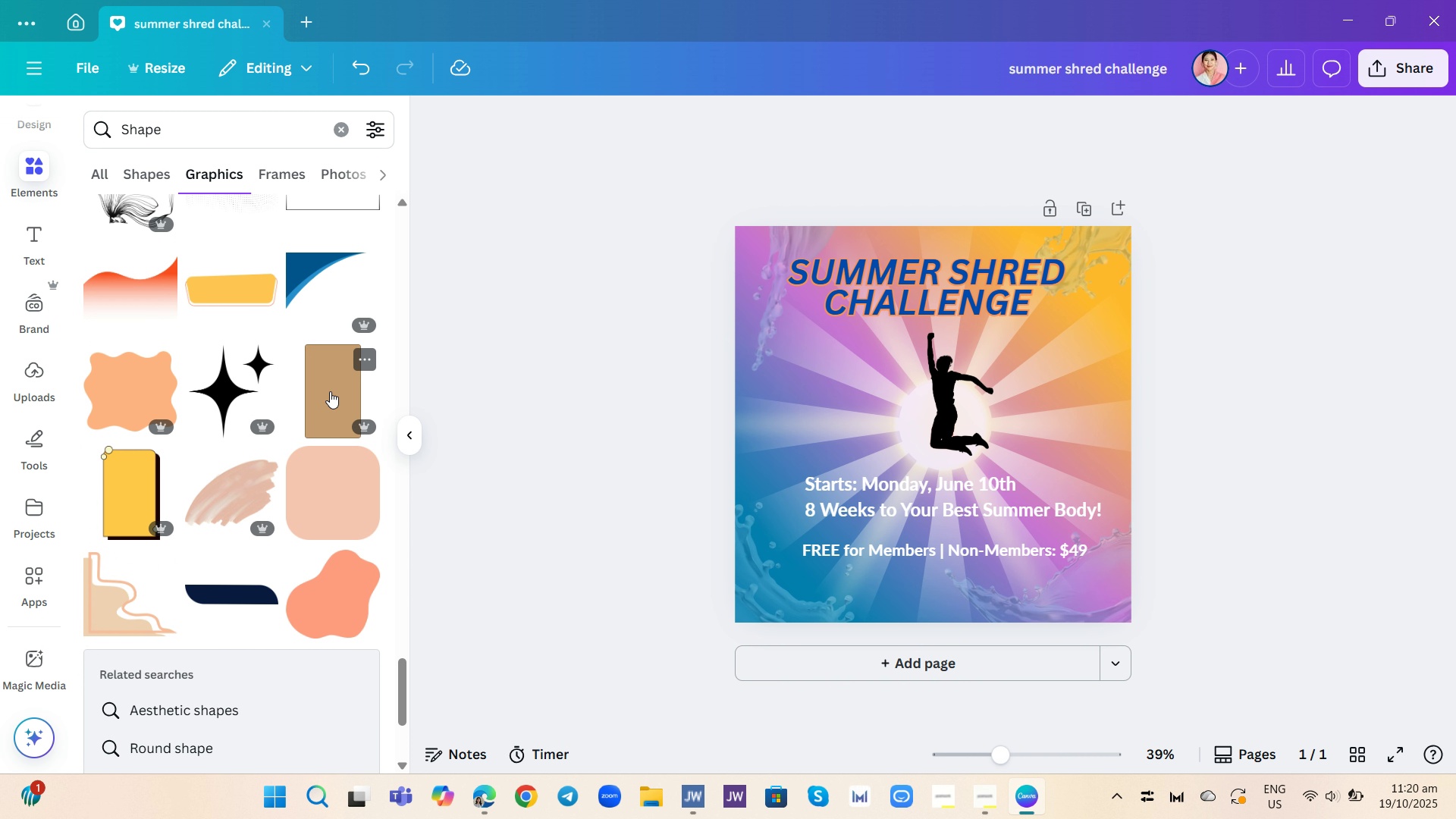 
scroll: coordinate [331, 387], scroll_direction: up, amount: 7.0
 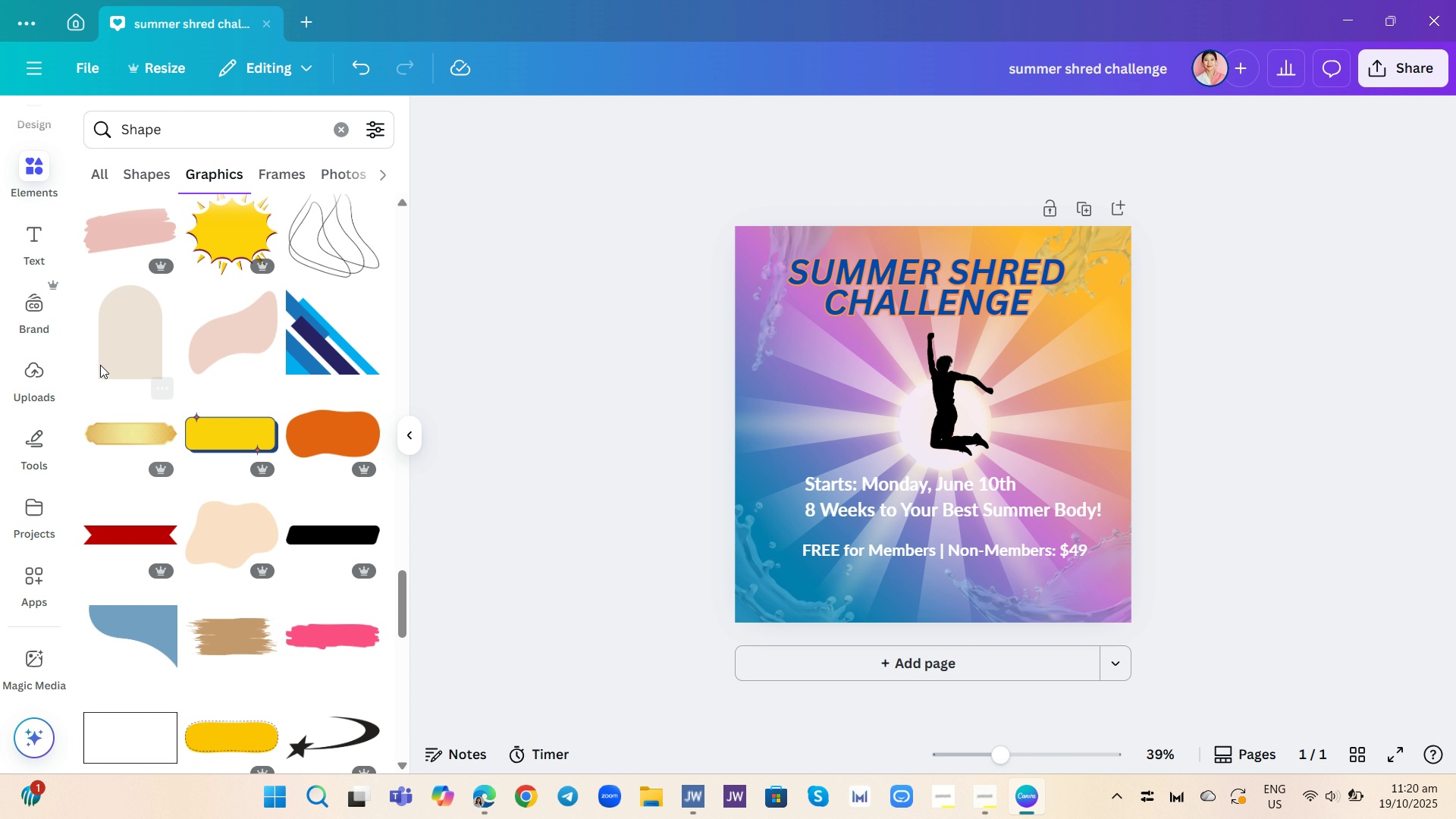 
wait(5.35)
 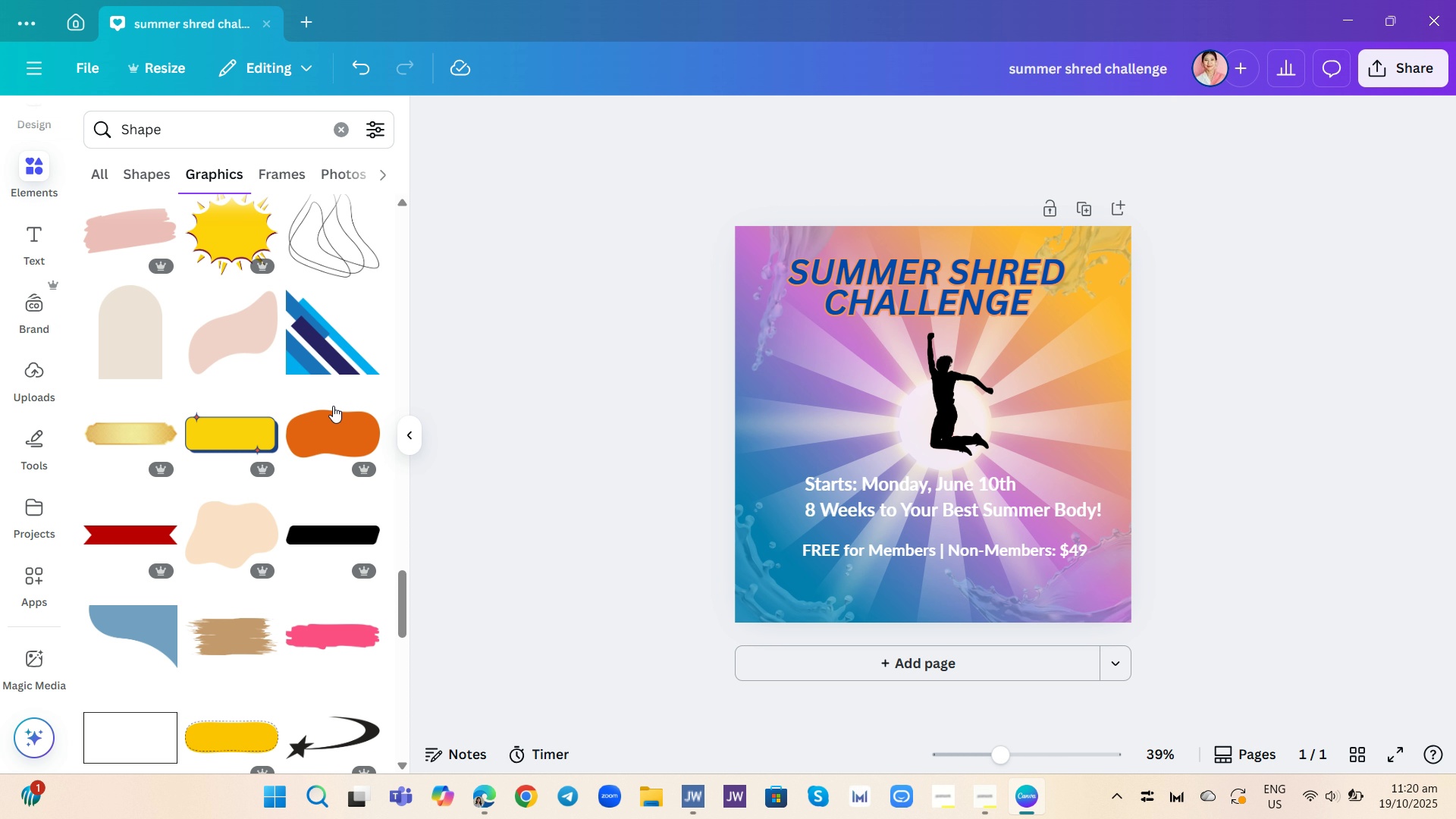 
left_click([150, 171])
 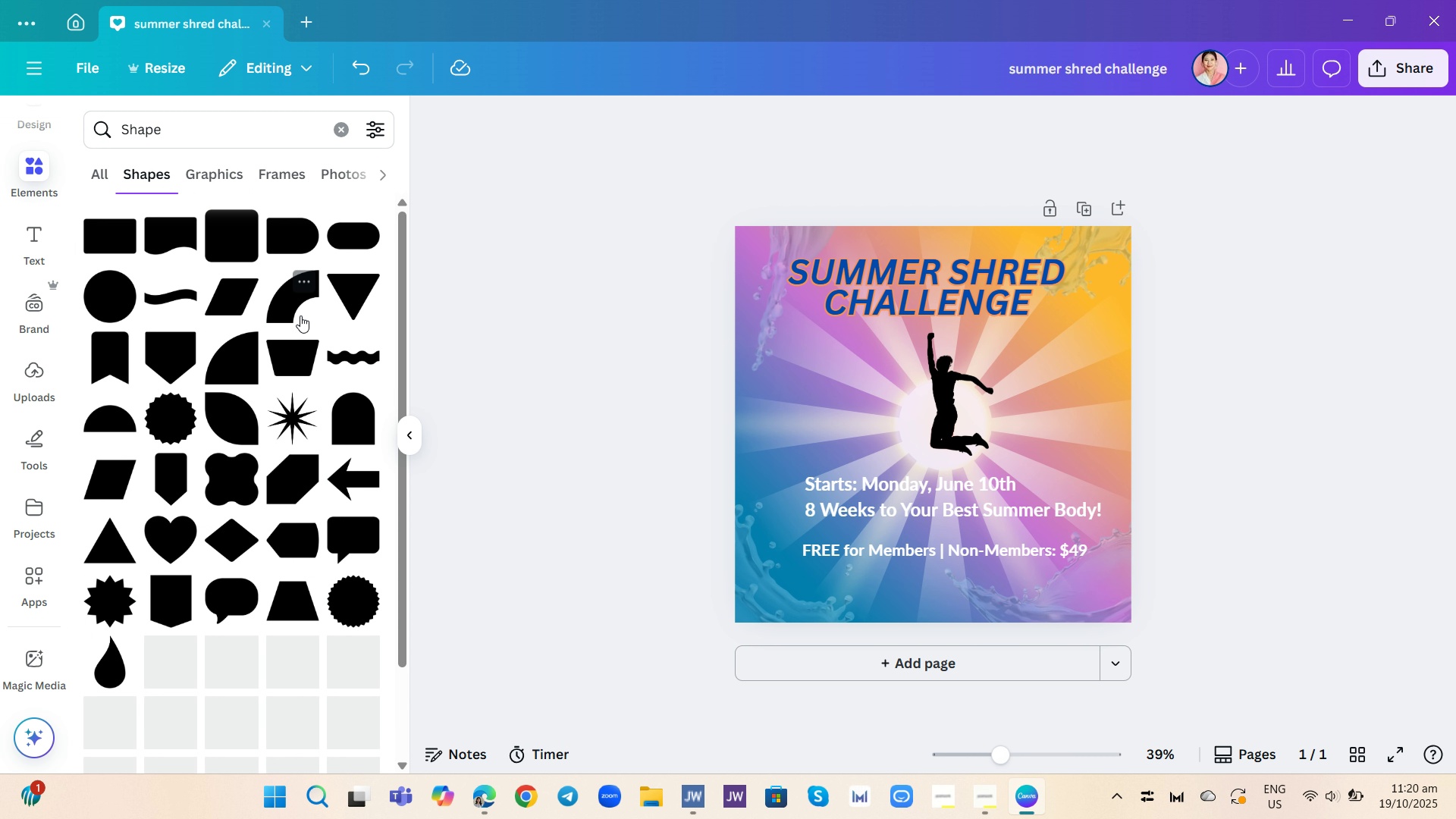 
scroll: coordinate [296, 347], scroll_direction: down, amount: 3.0
 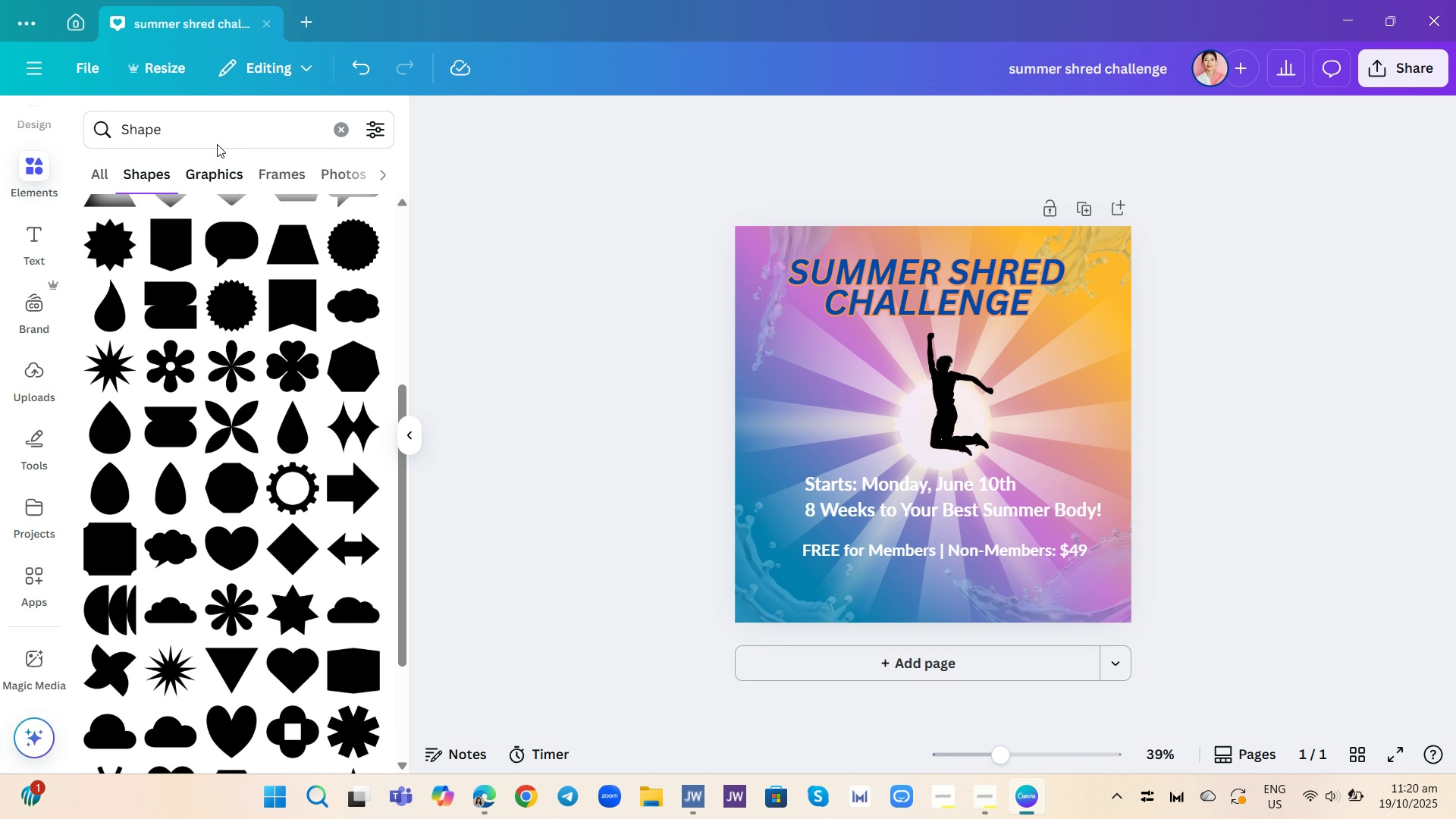 
left_click([209, 129])
 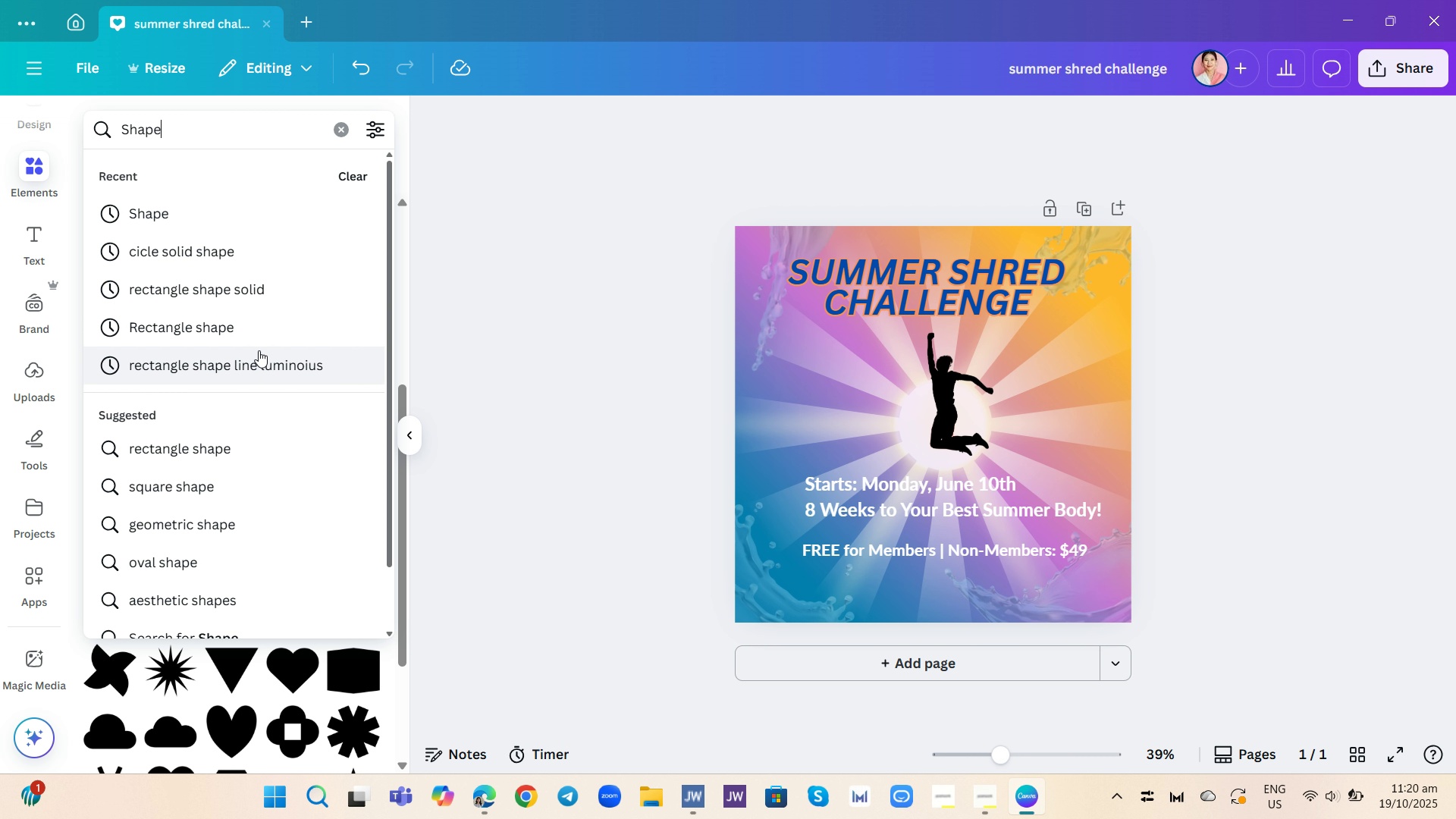 
left_click([269, 331])
 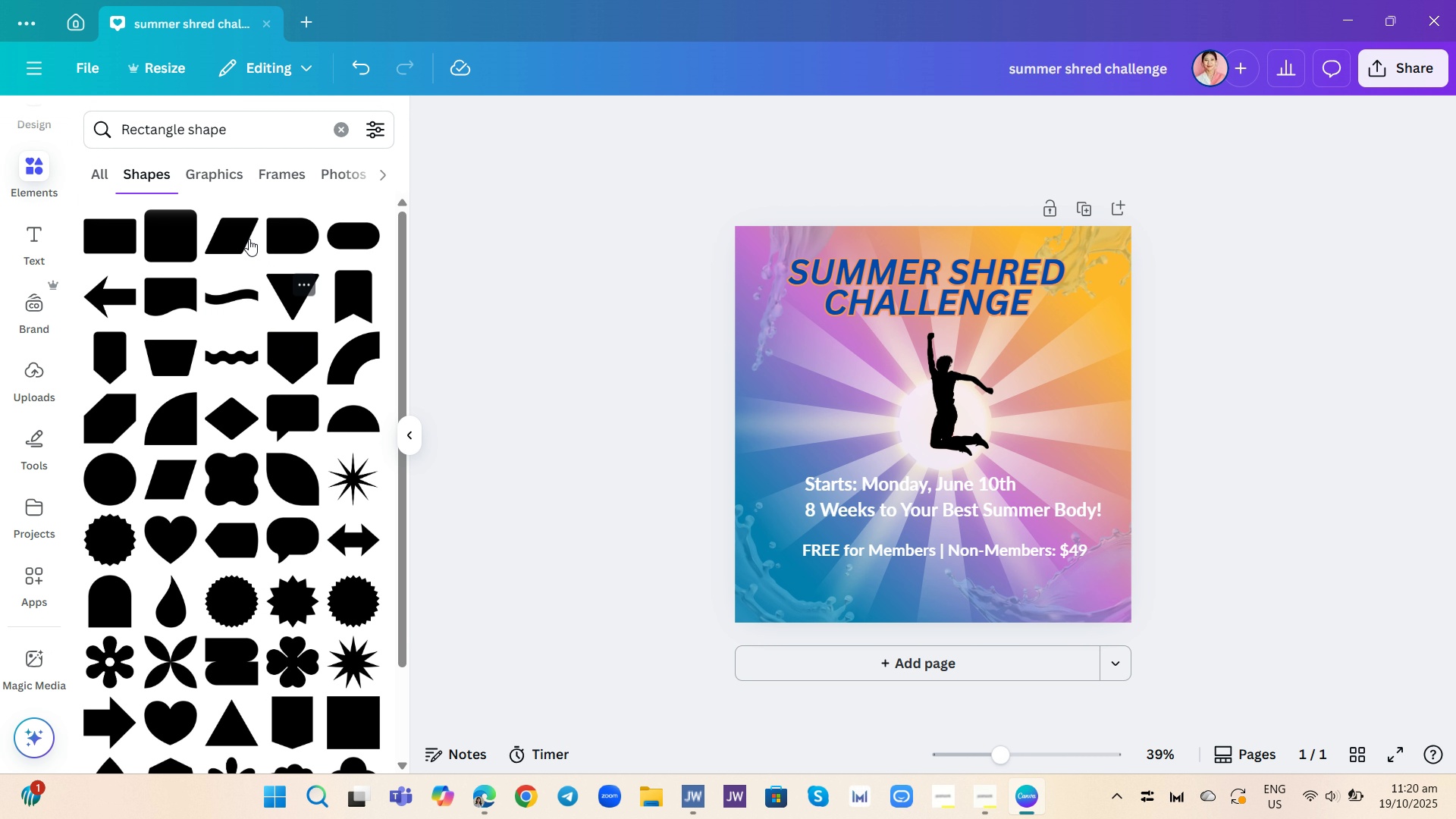 
left_click([220, 162])
 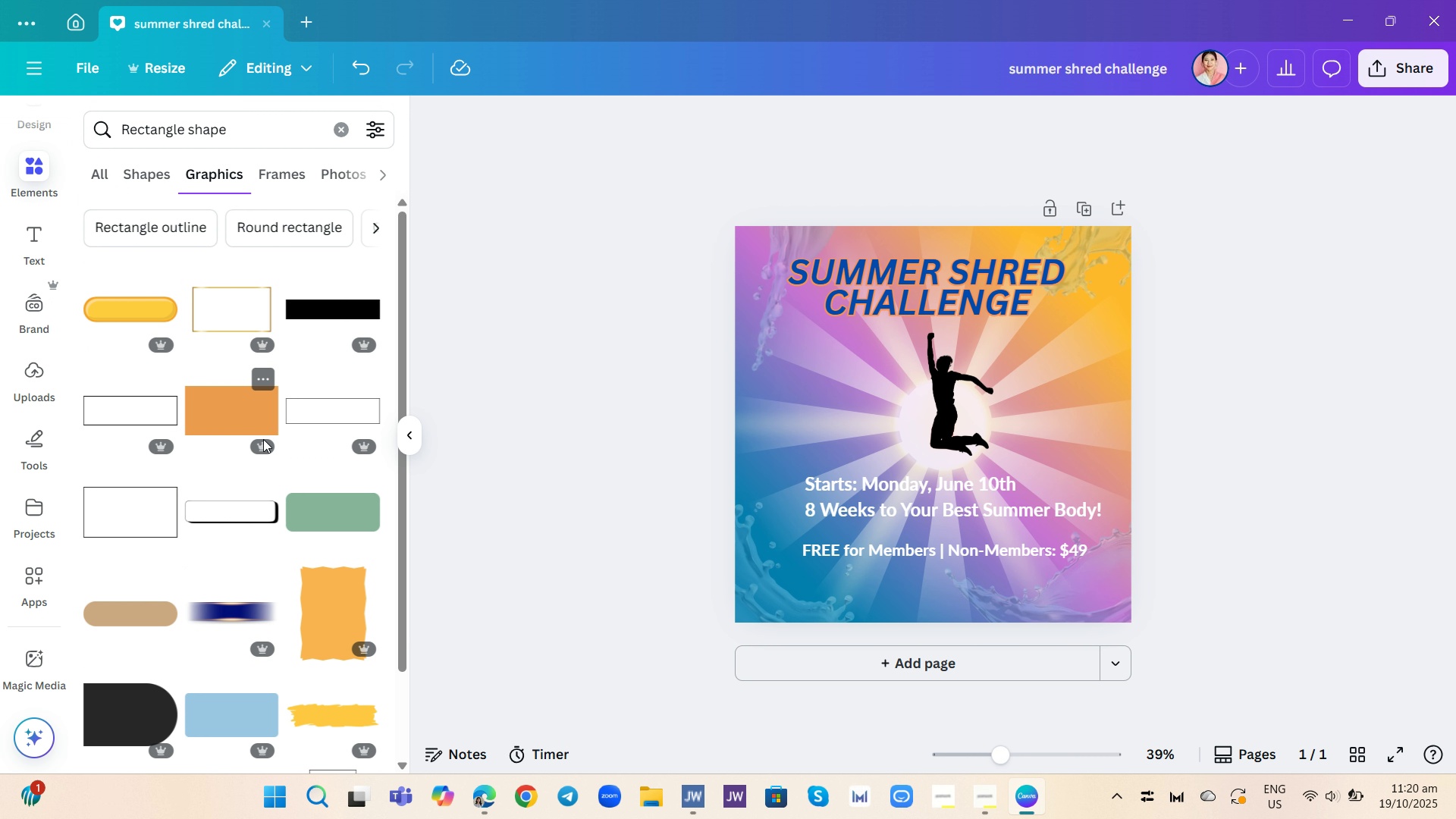 
left_click([310, 408])
 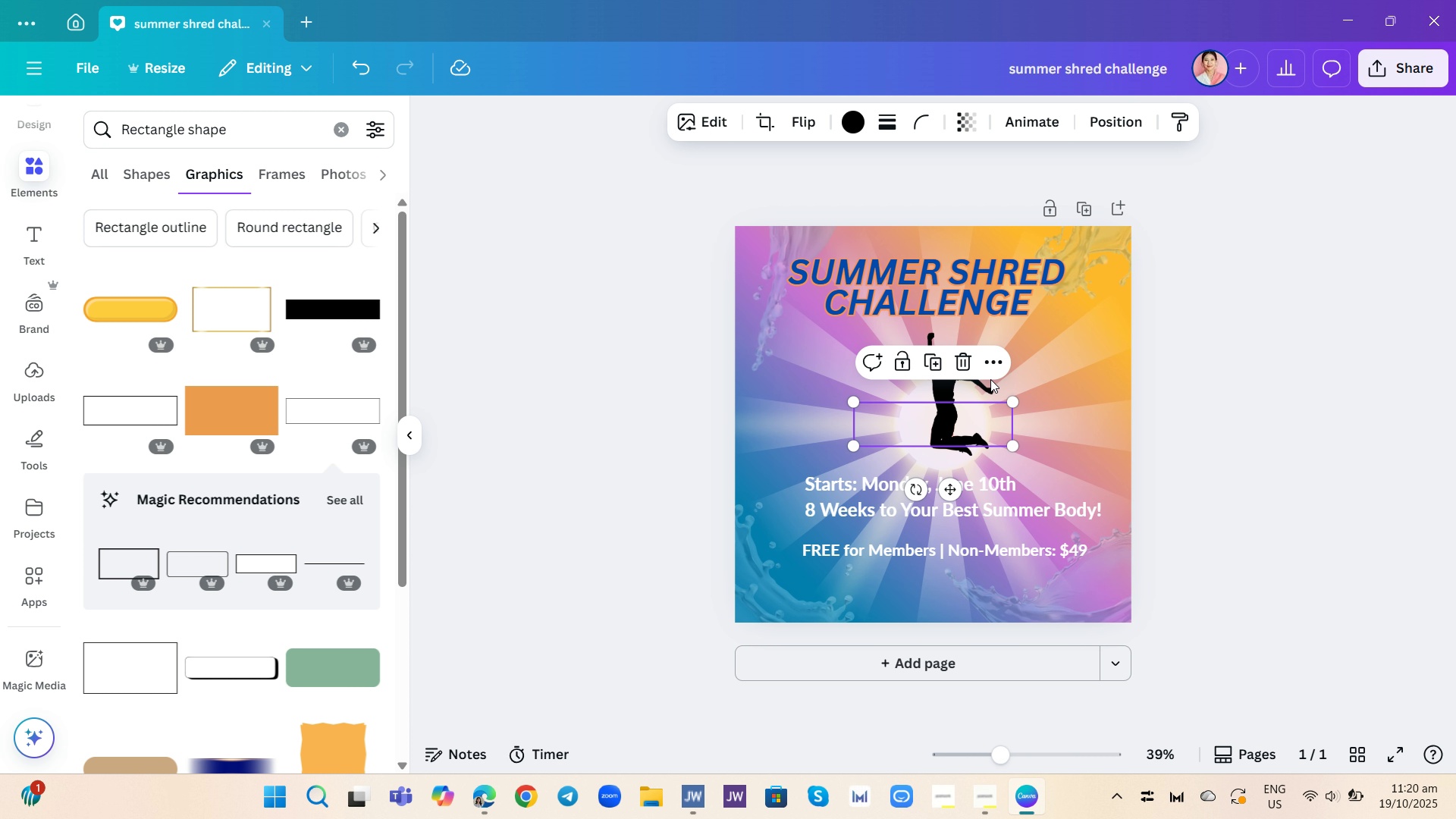 
left_click([970, 361])
 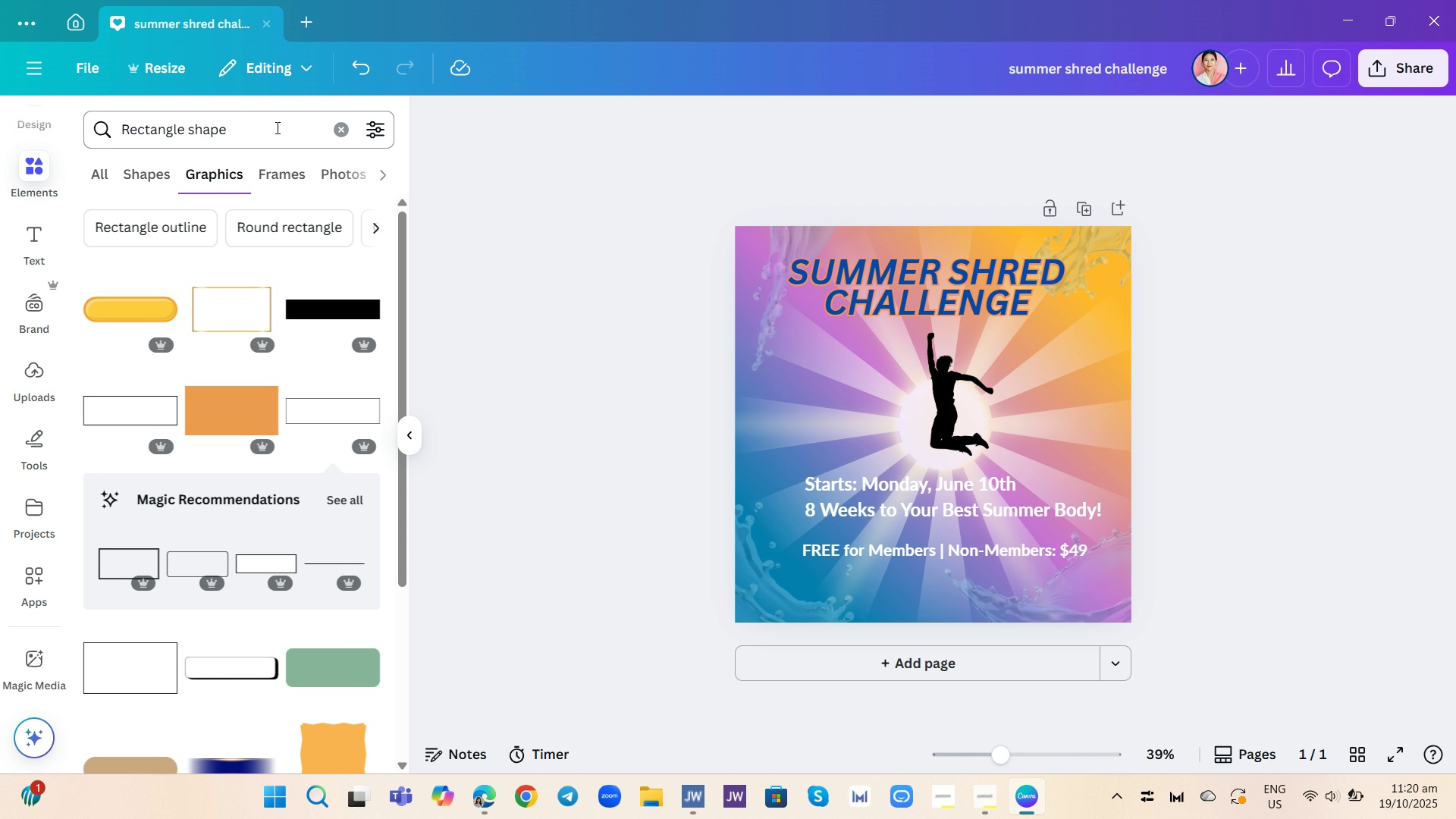 
left_click([276, 127])
 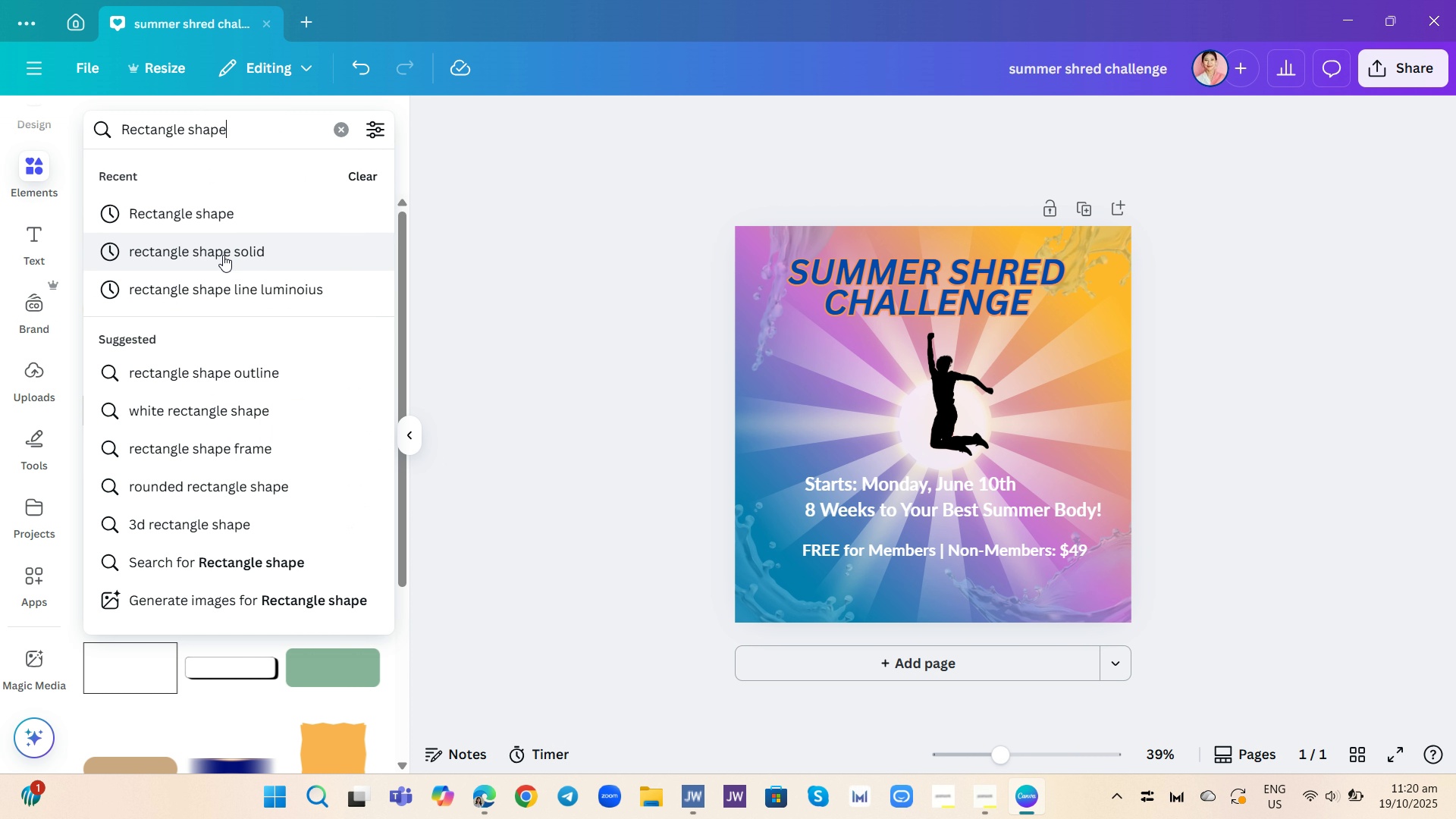 
left_click([223, 255])
 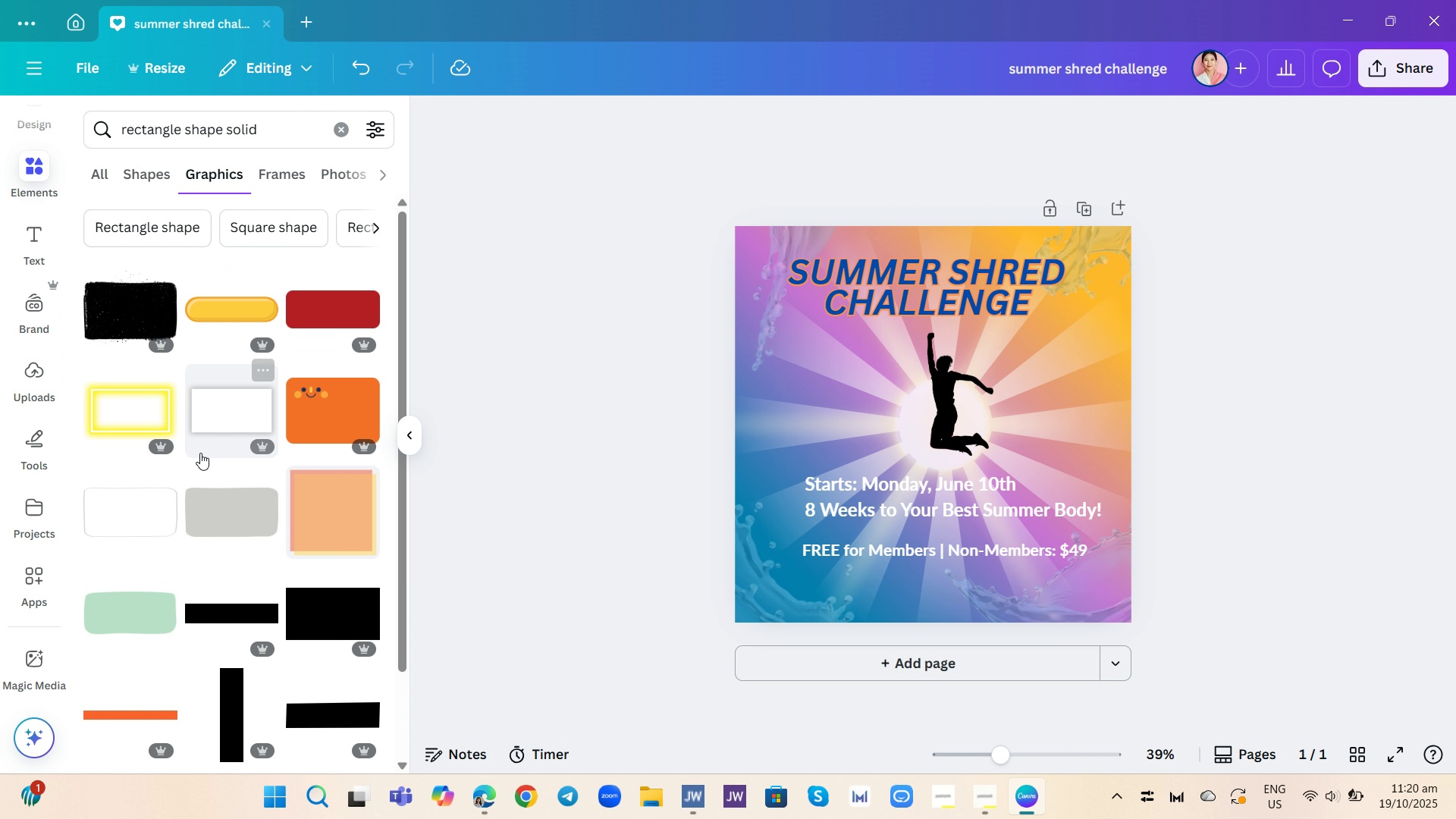 
scroll: coordinate [287, 566], scroll_direction: down, amount: 8.0
 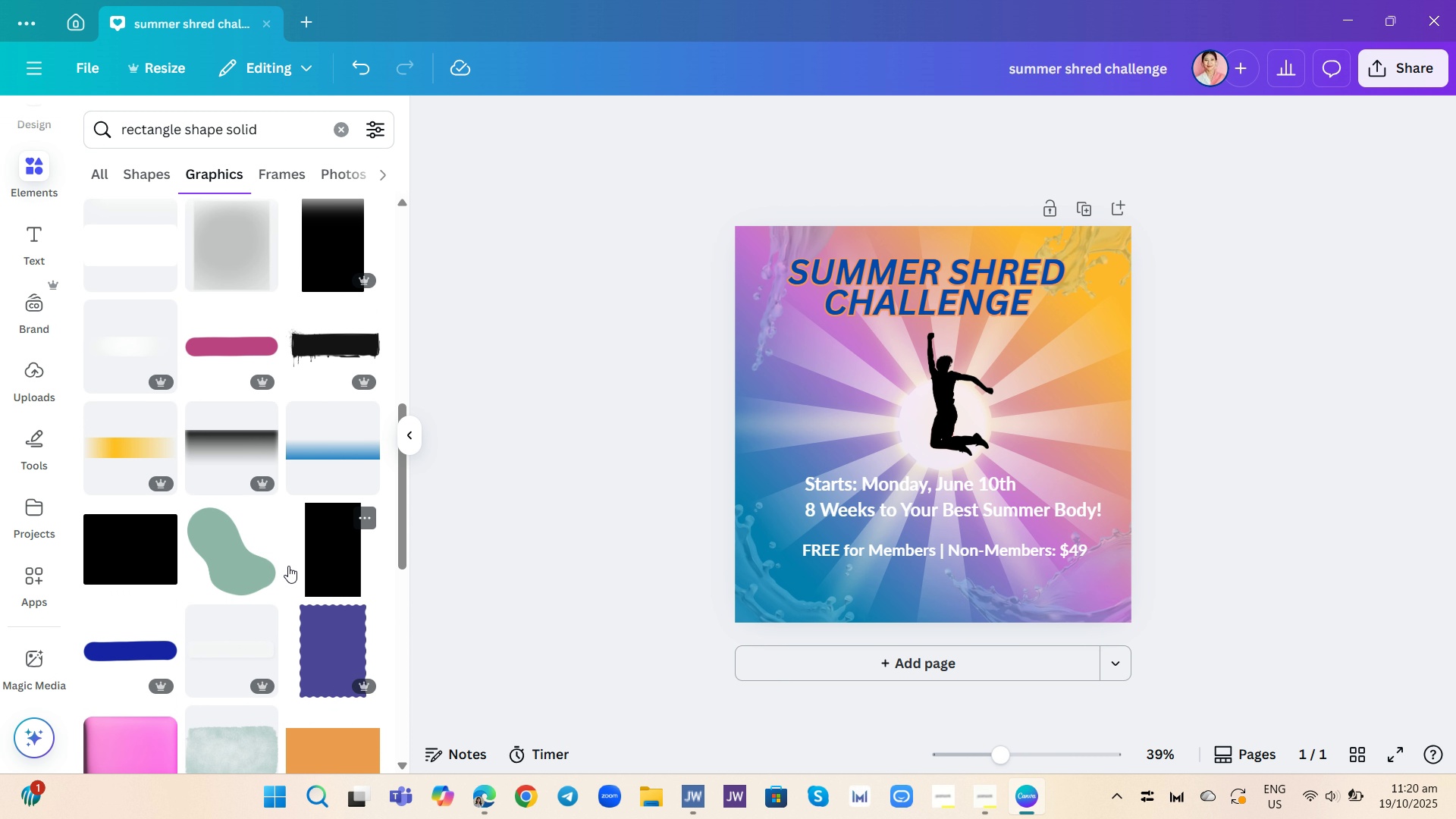 
scroll: coordinate [288, 563], scroll_direction: up, amount: 6.0
 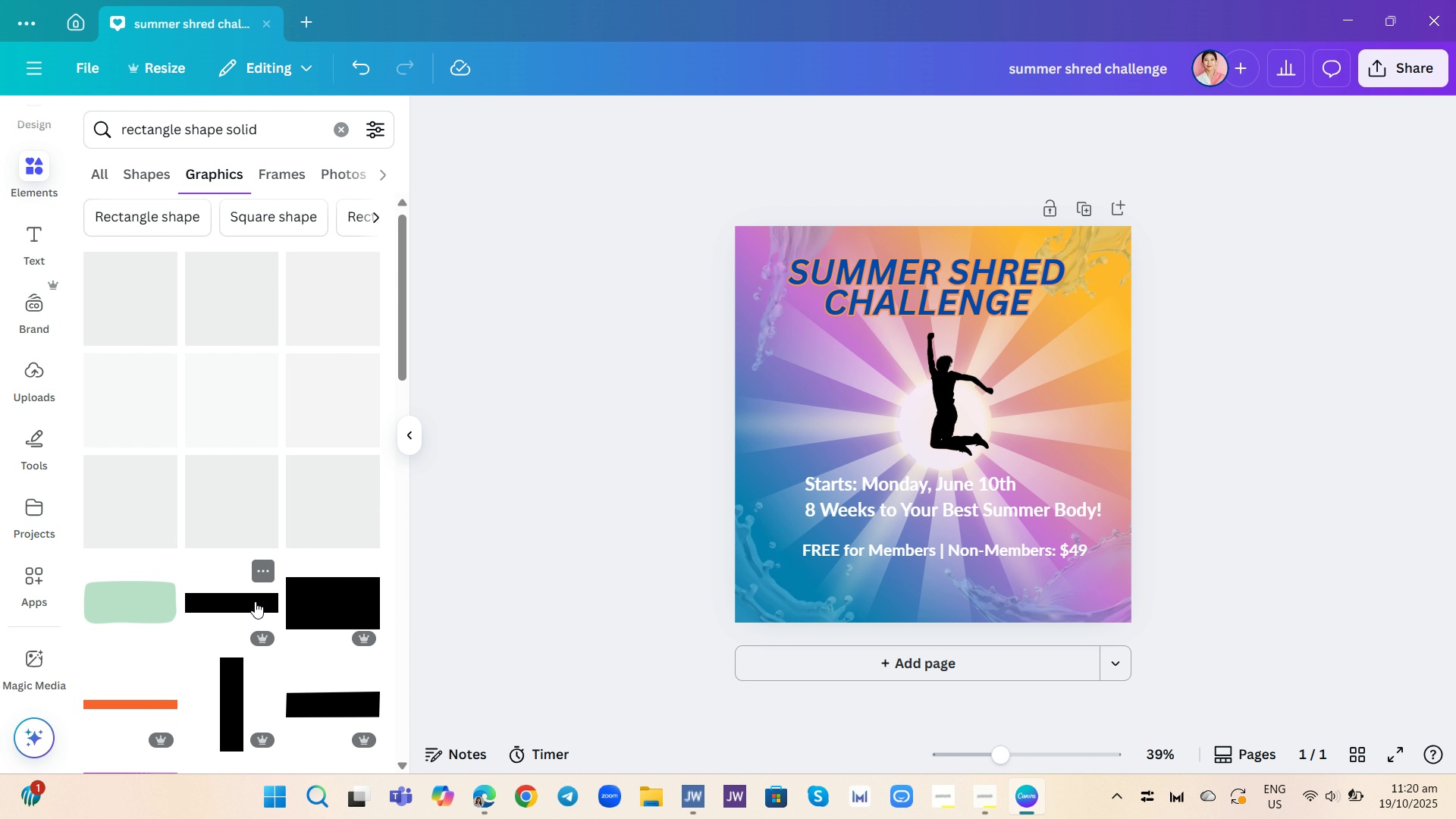 
left_click([255, 601])
 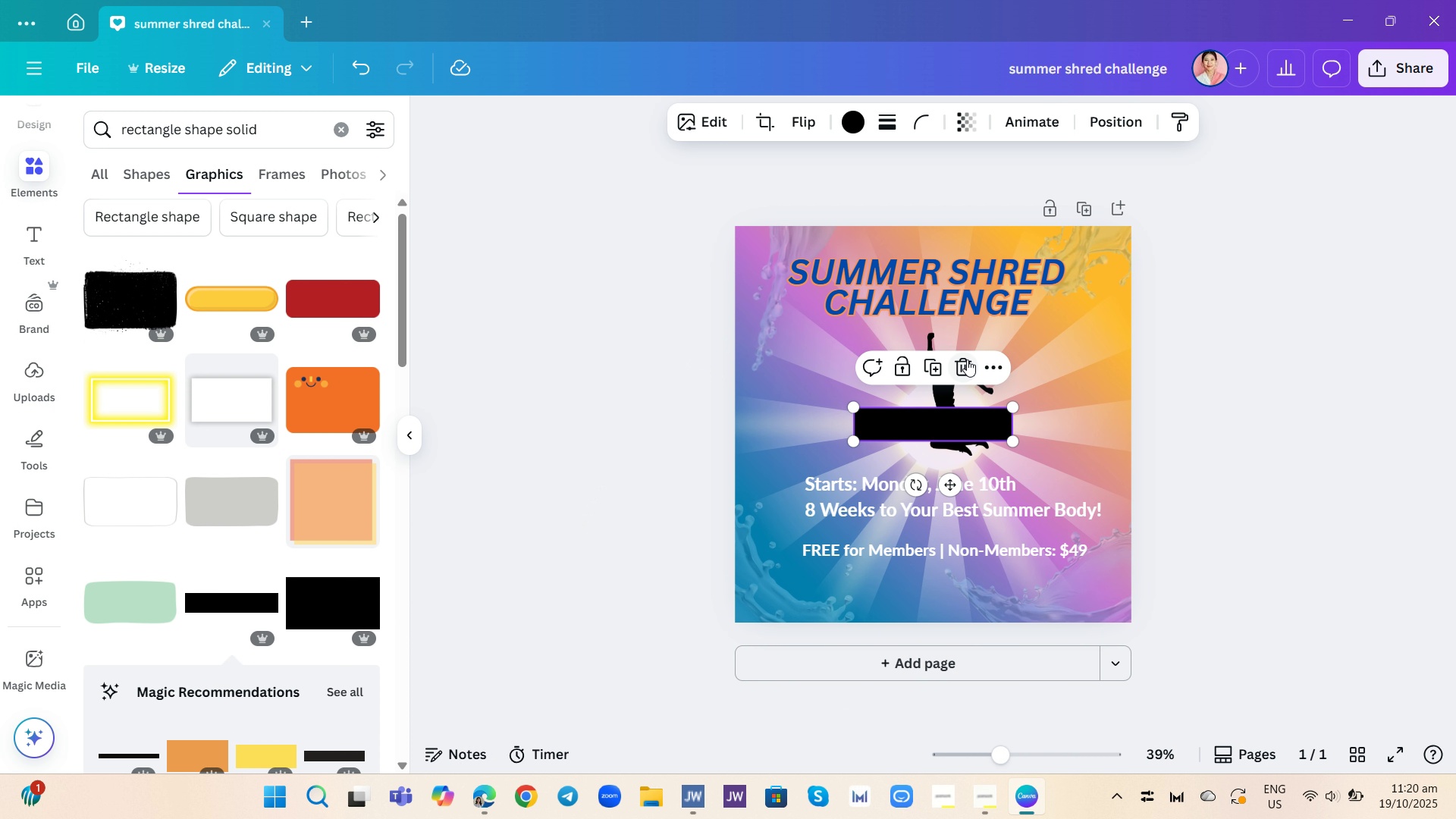 
left_click([967, 359])
 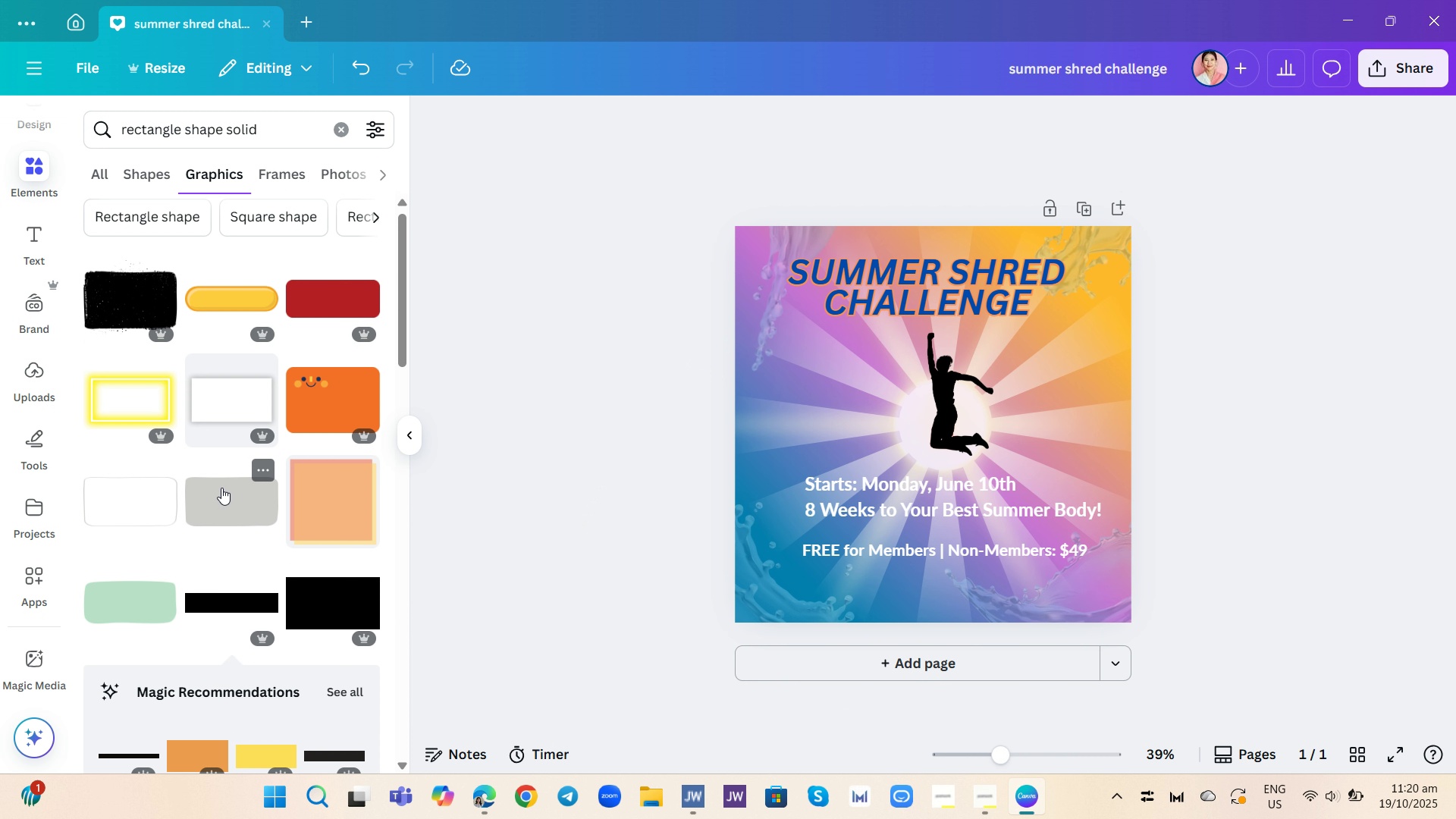 
scroll: coordinate [221, 488], scroll_direction: none, amount: 0.0
 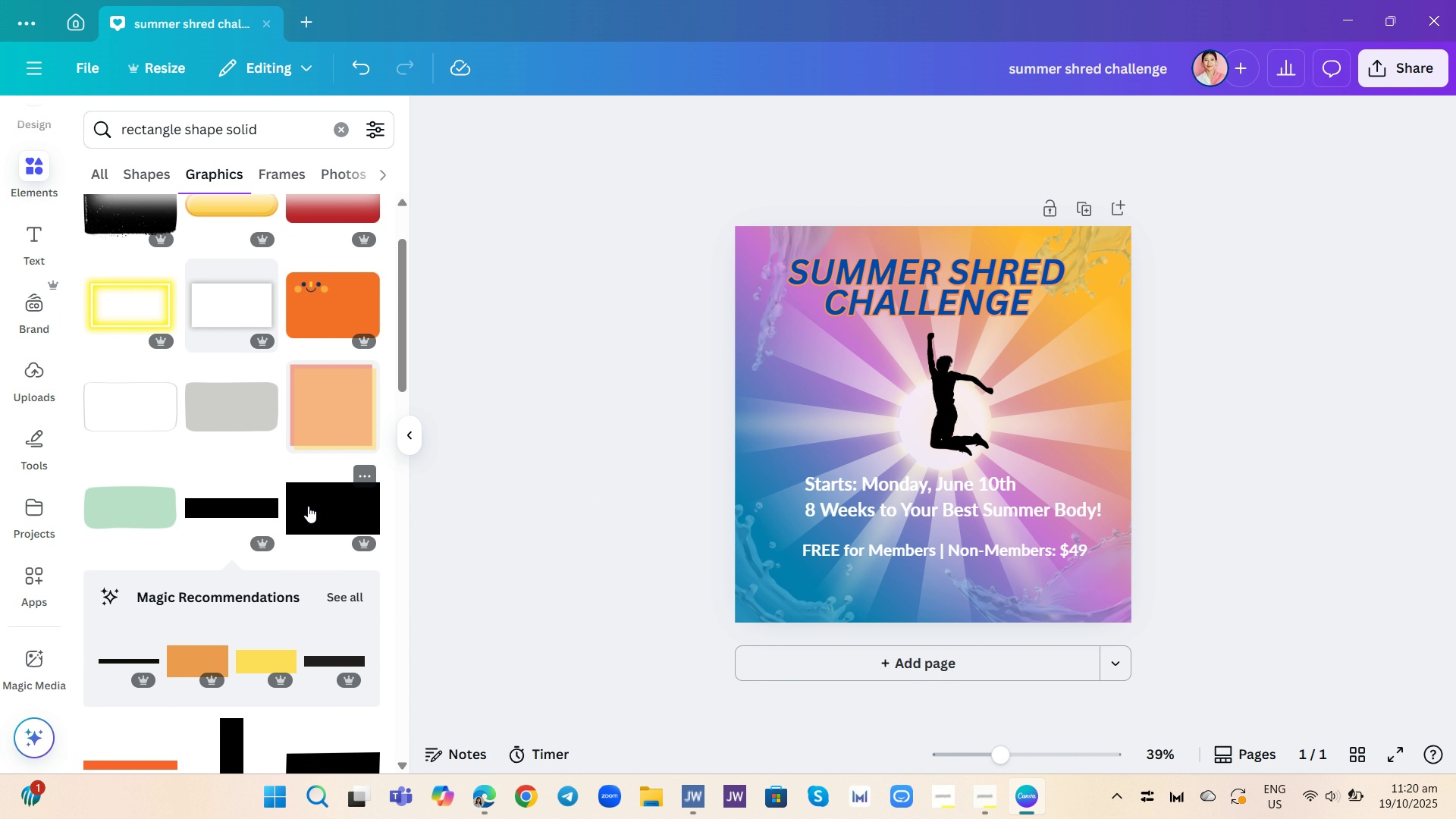 
left_click([308, 506])
 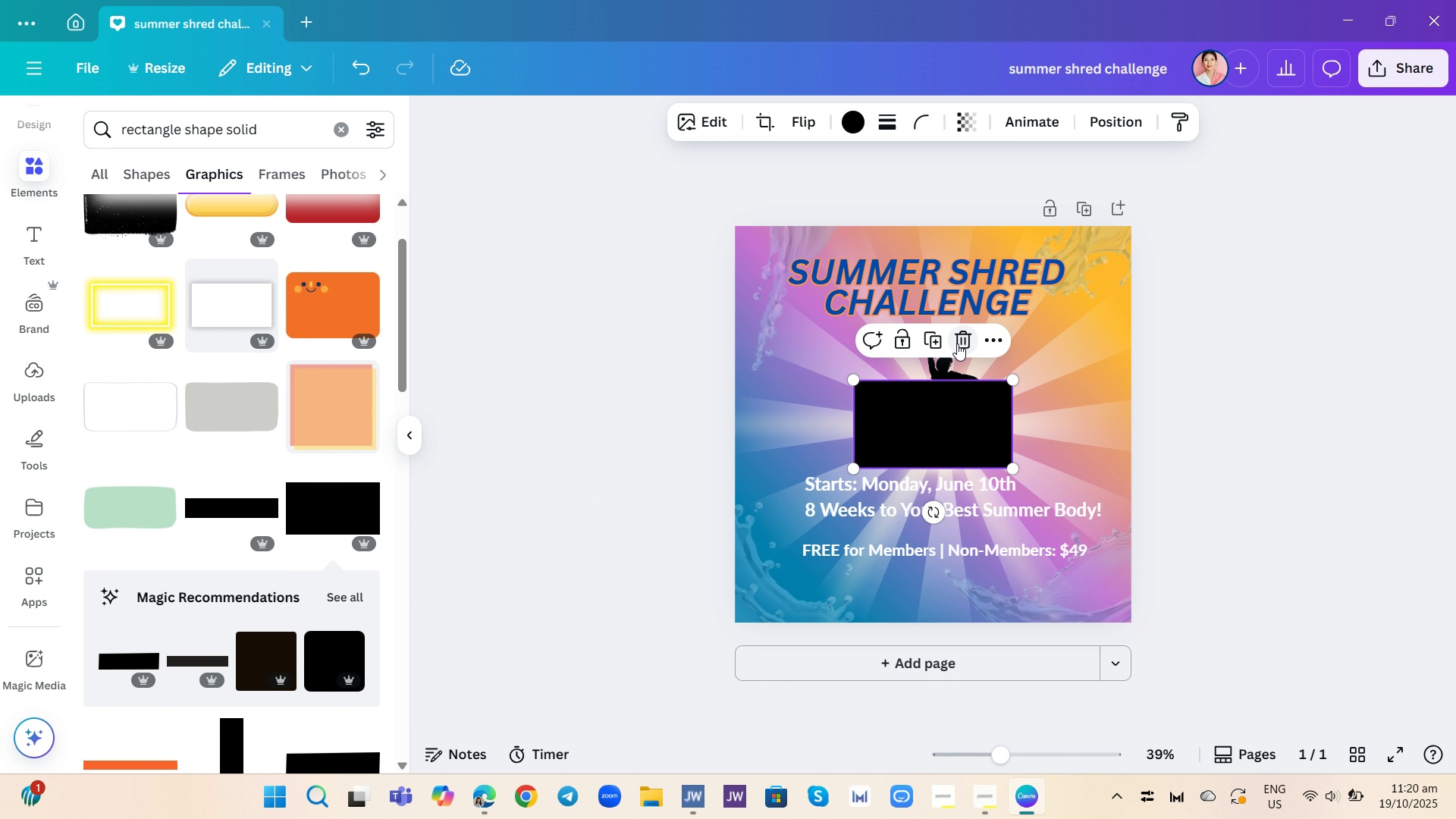 
left_click([959, 342])
 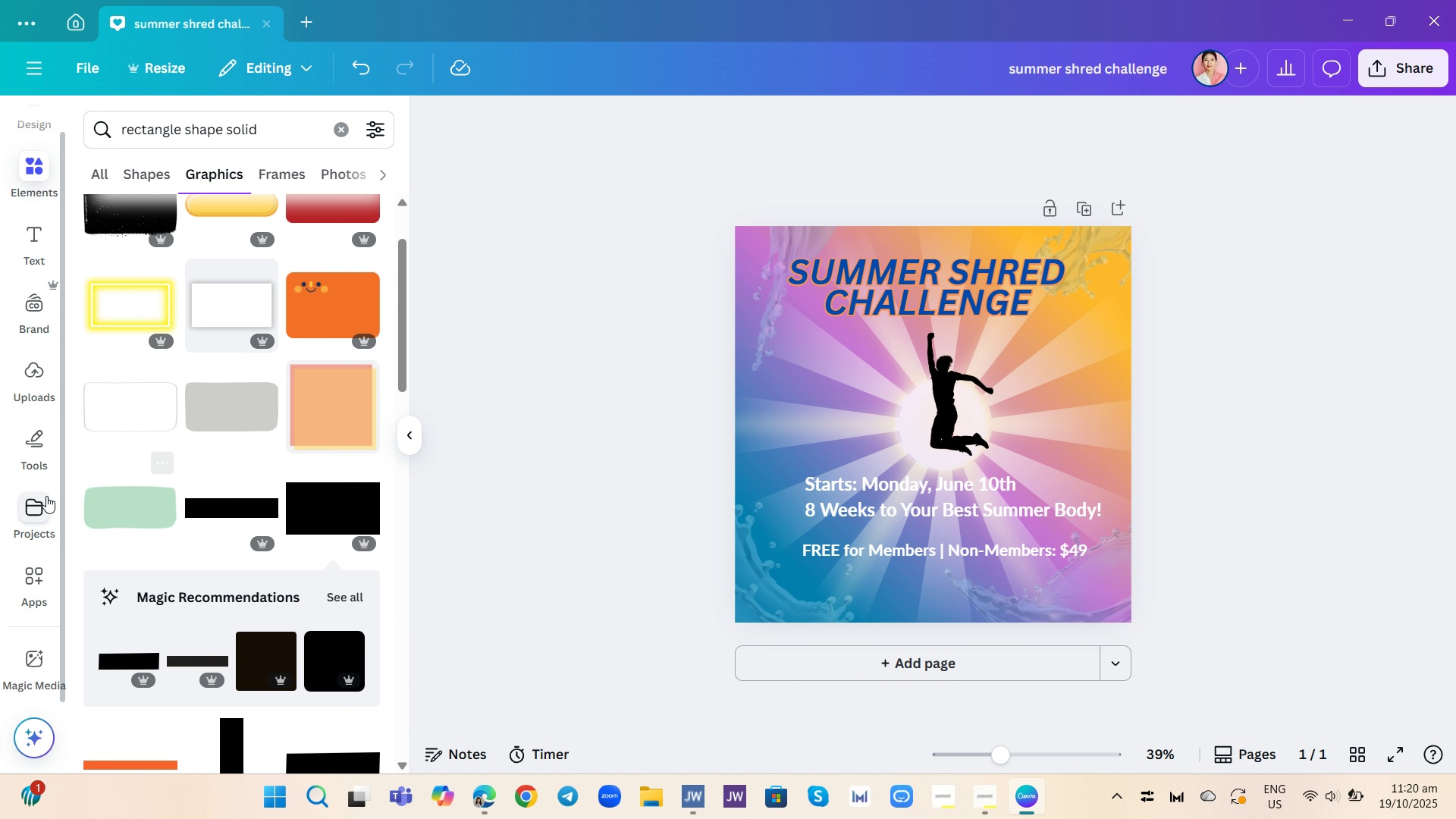 
scroll: coordinate [210, 479], scroll_direction: down, amount: 5.0
 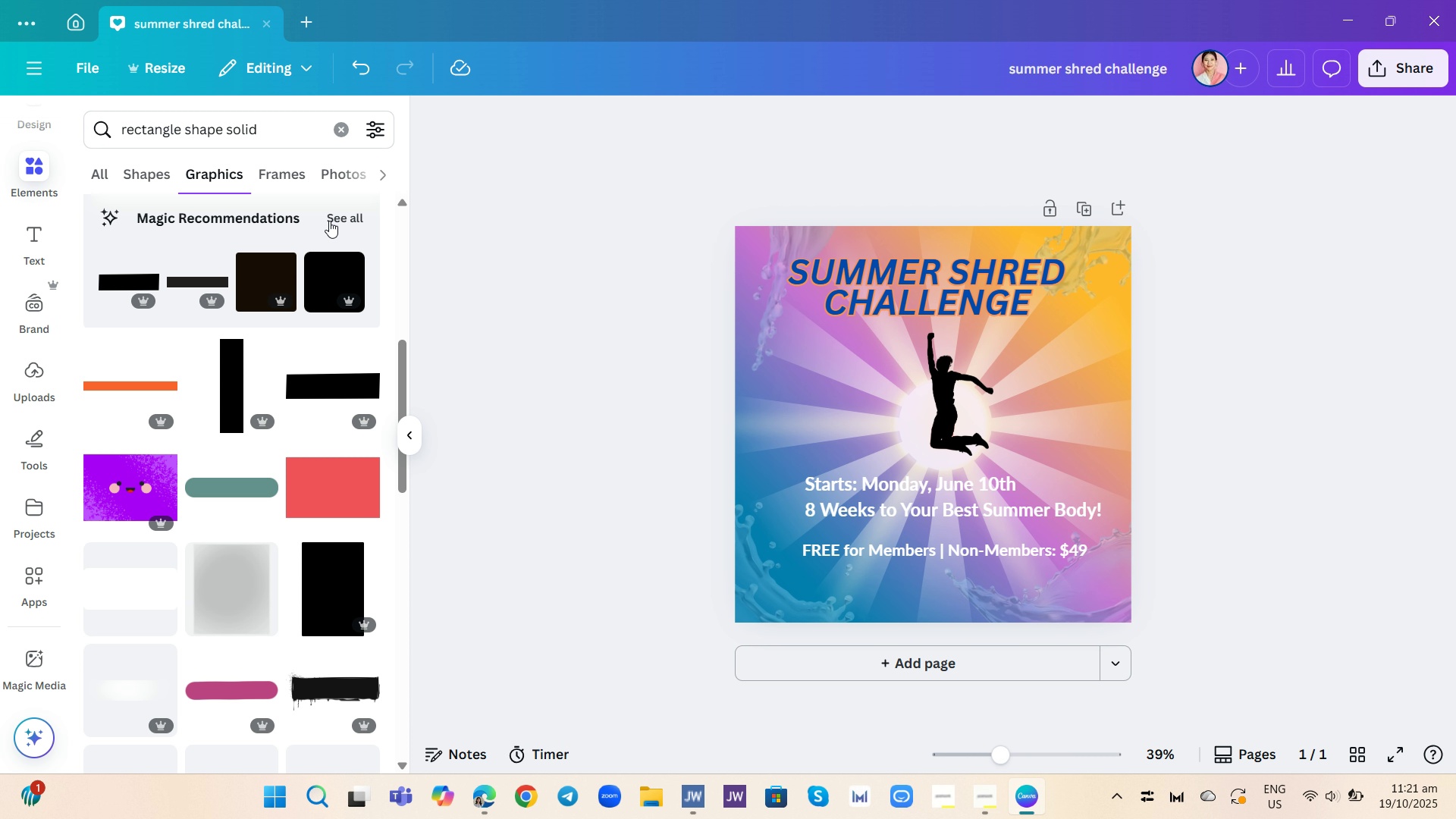 
left_click([337, 215])
 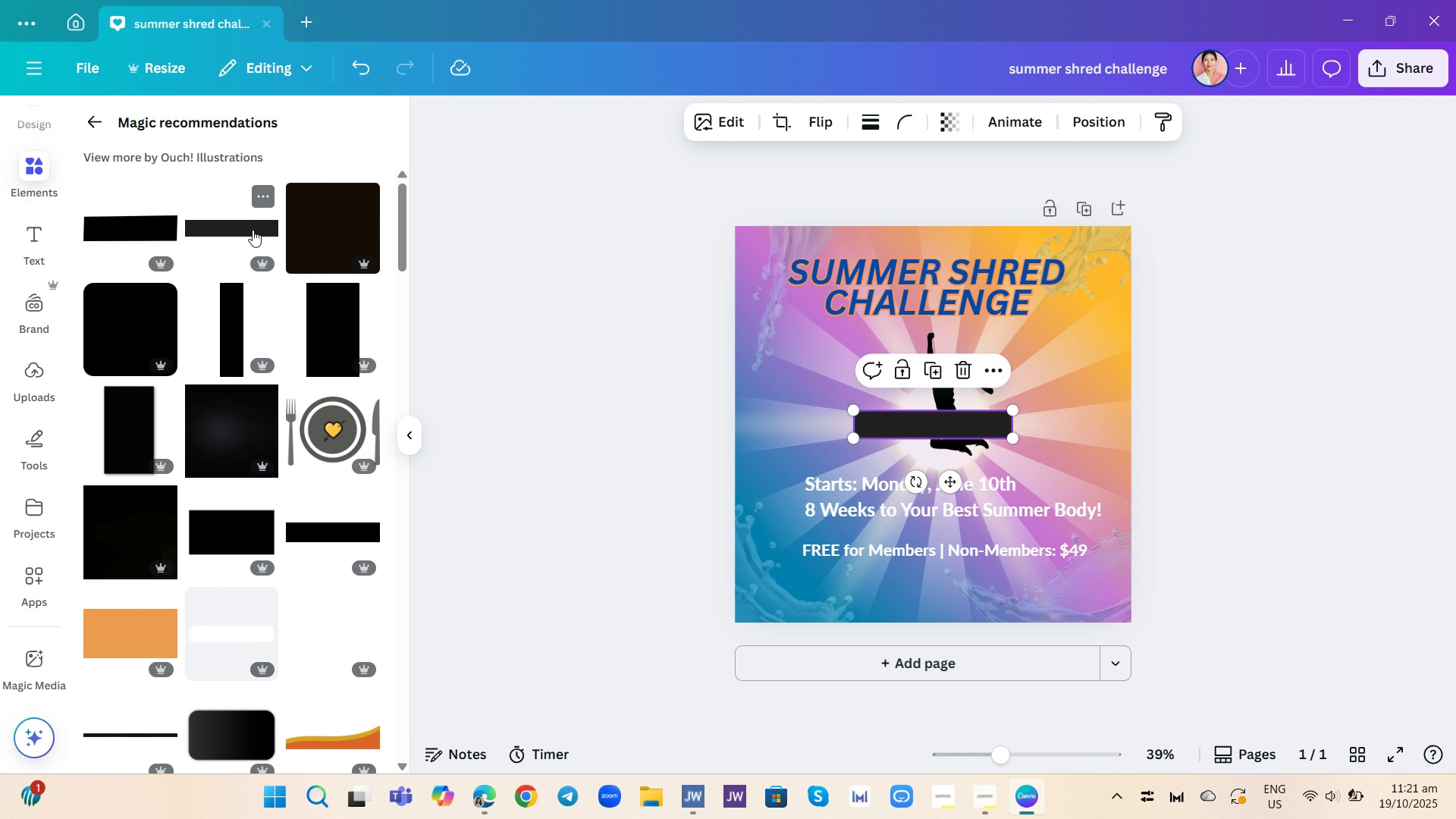 
left_click([253, 230])
 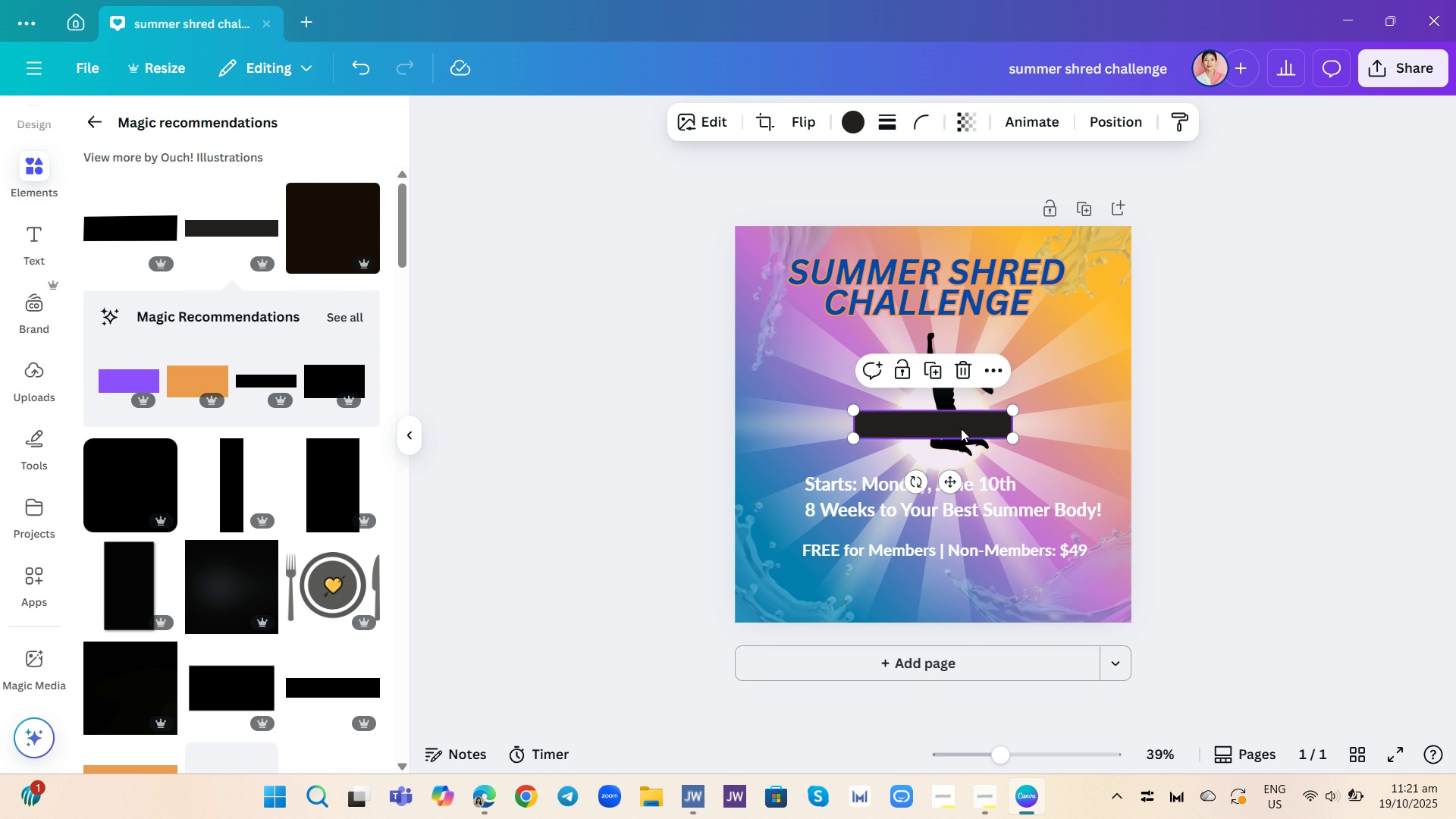 
left_click([961, 363])
 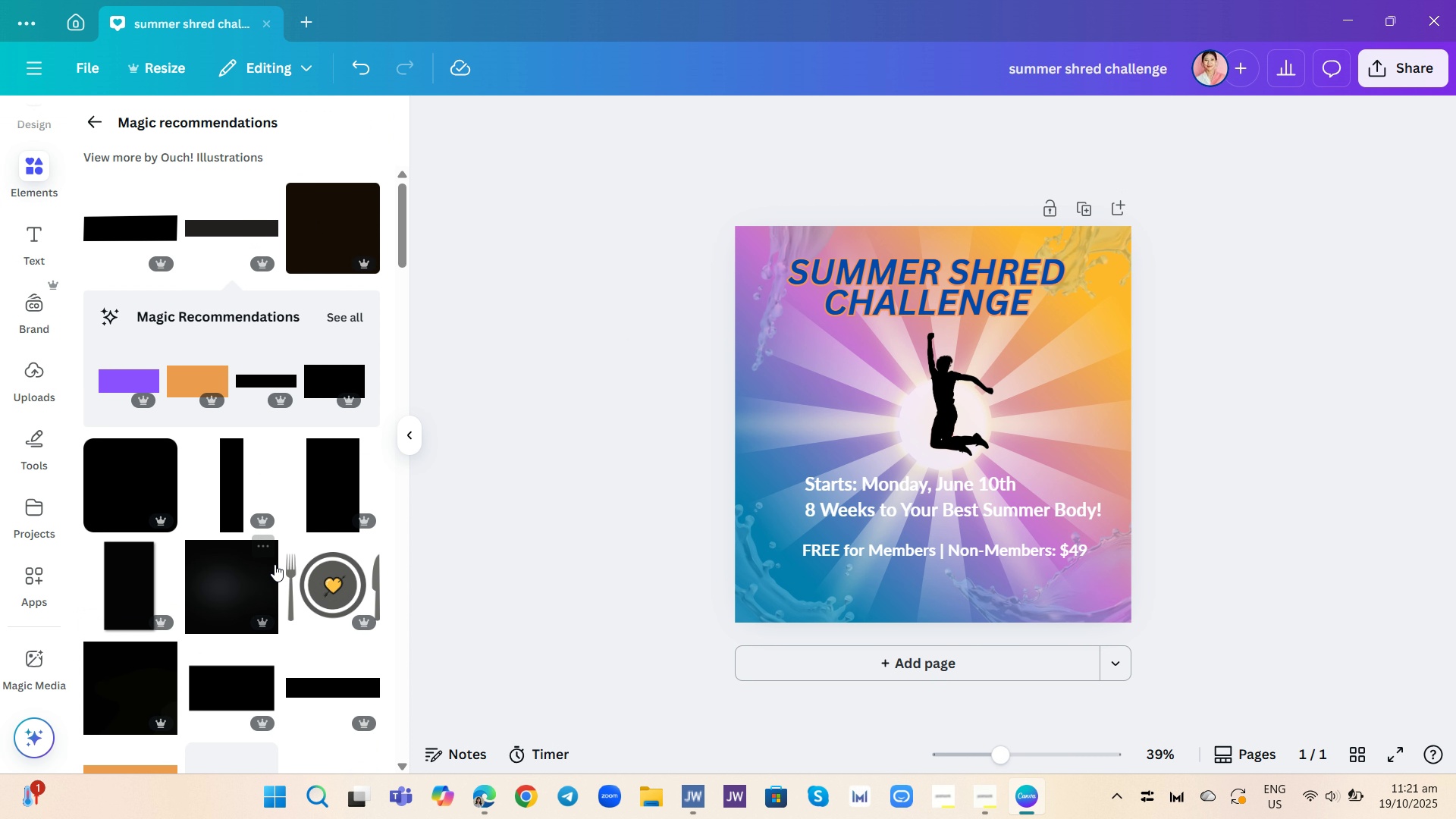 
scroll: coordinate [275, 564], scroll_direction: down, amount: 2.0
 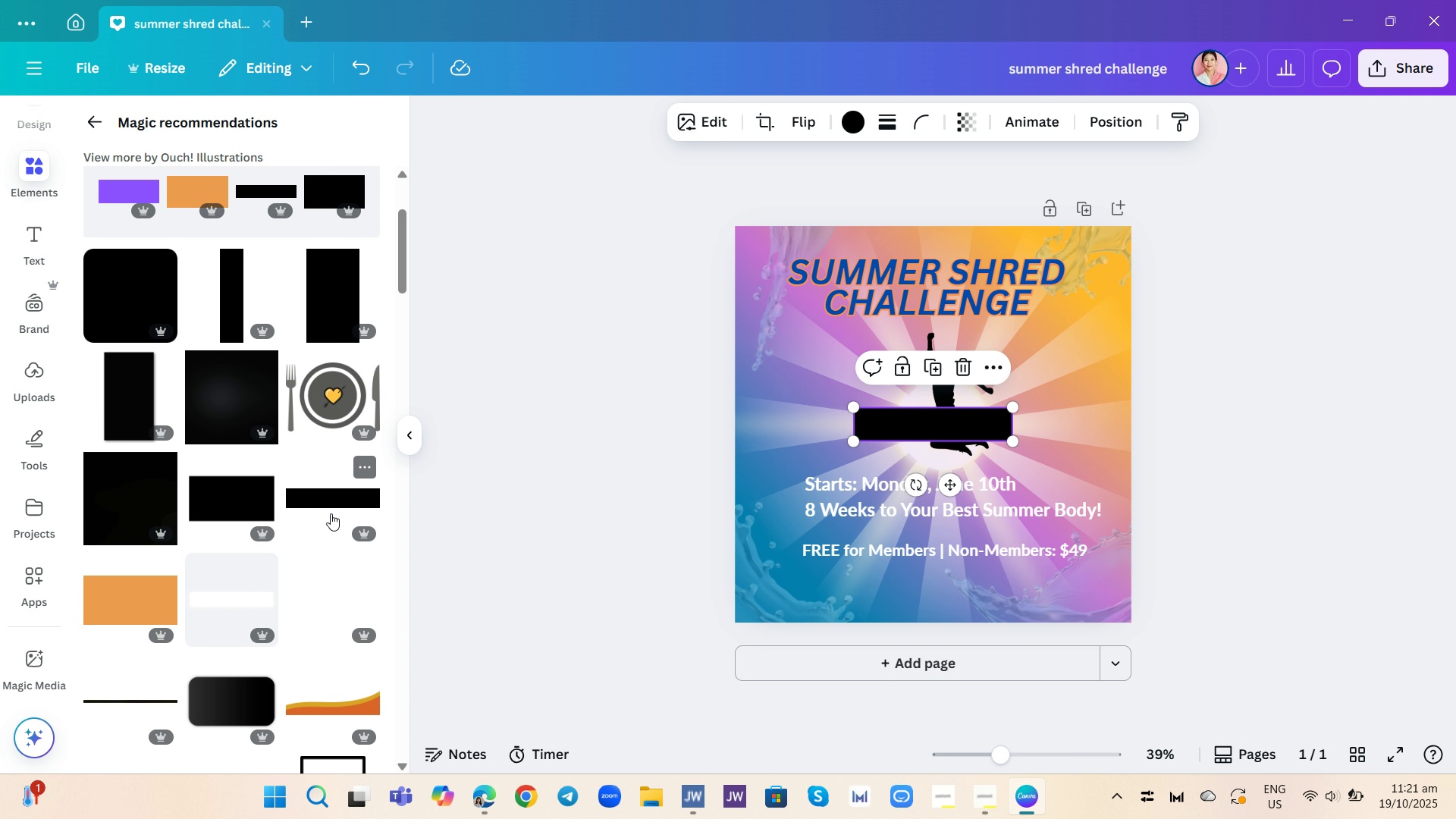 
left_click([331, 513])
 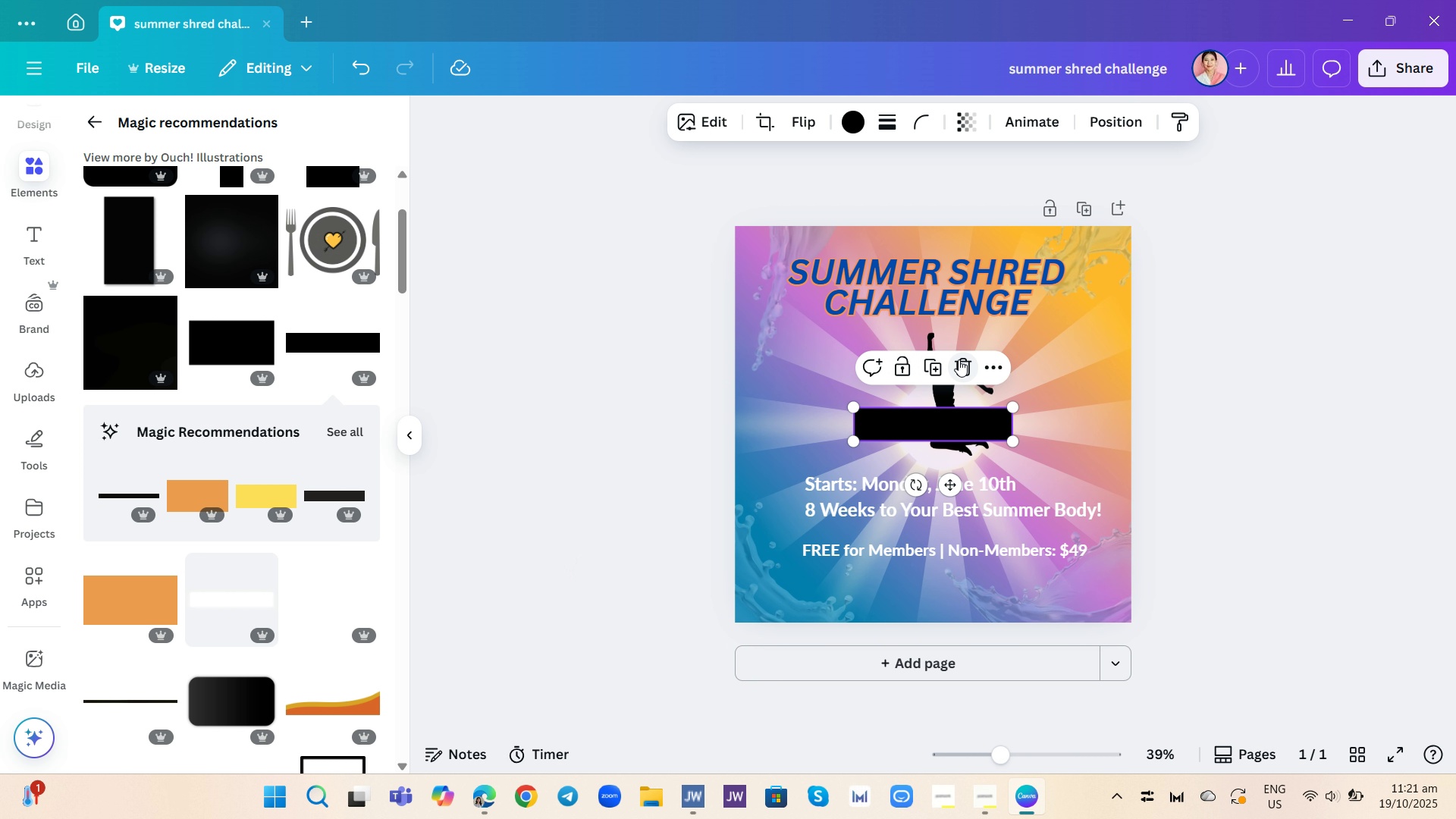 
left_click([960, 359])
 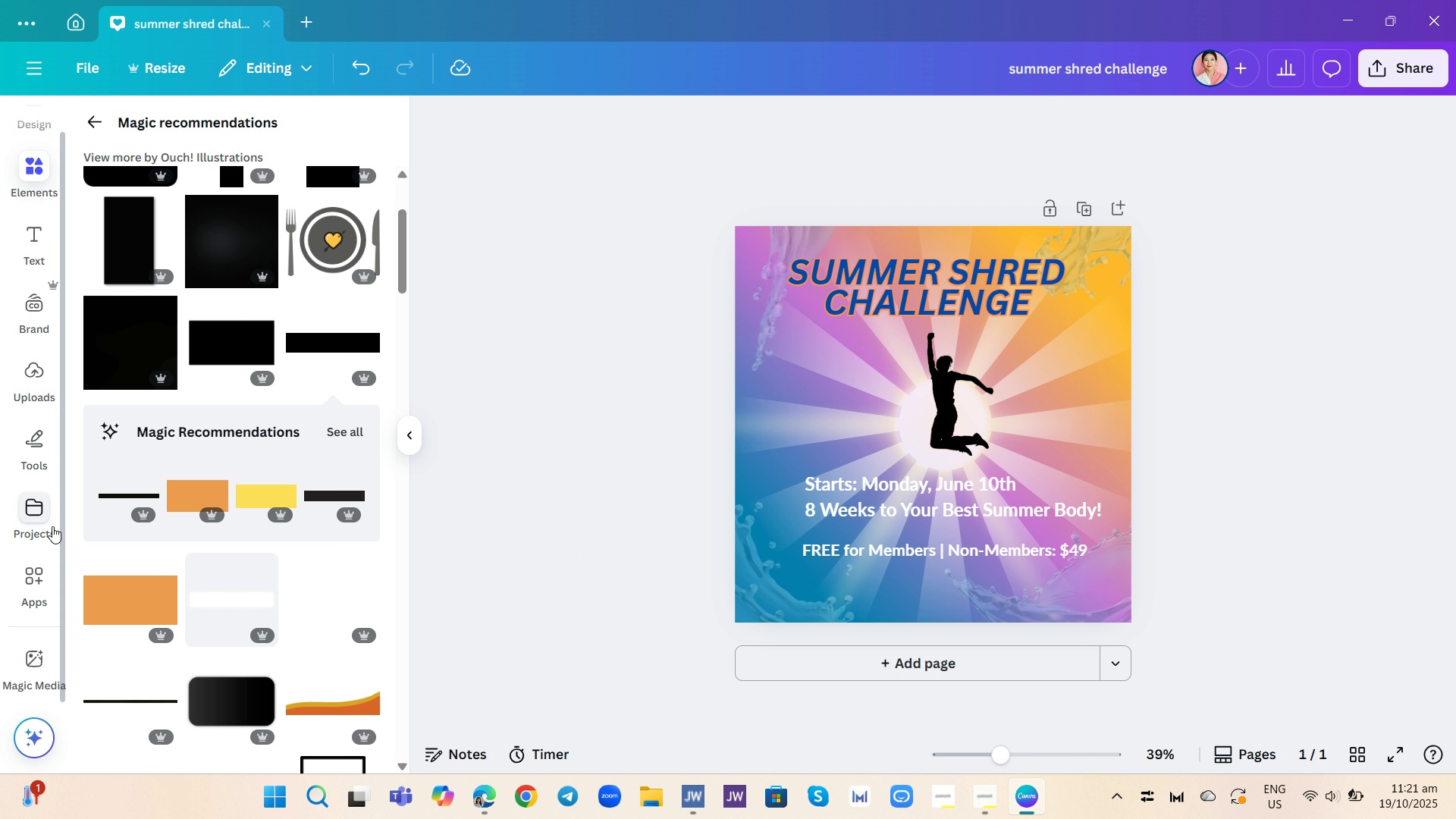 
scroll: coordinate [234, 396], scroll_direction: down, amount: 7.0
 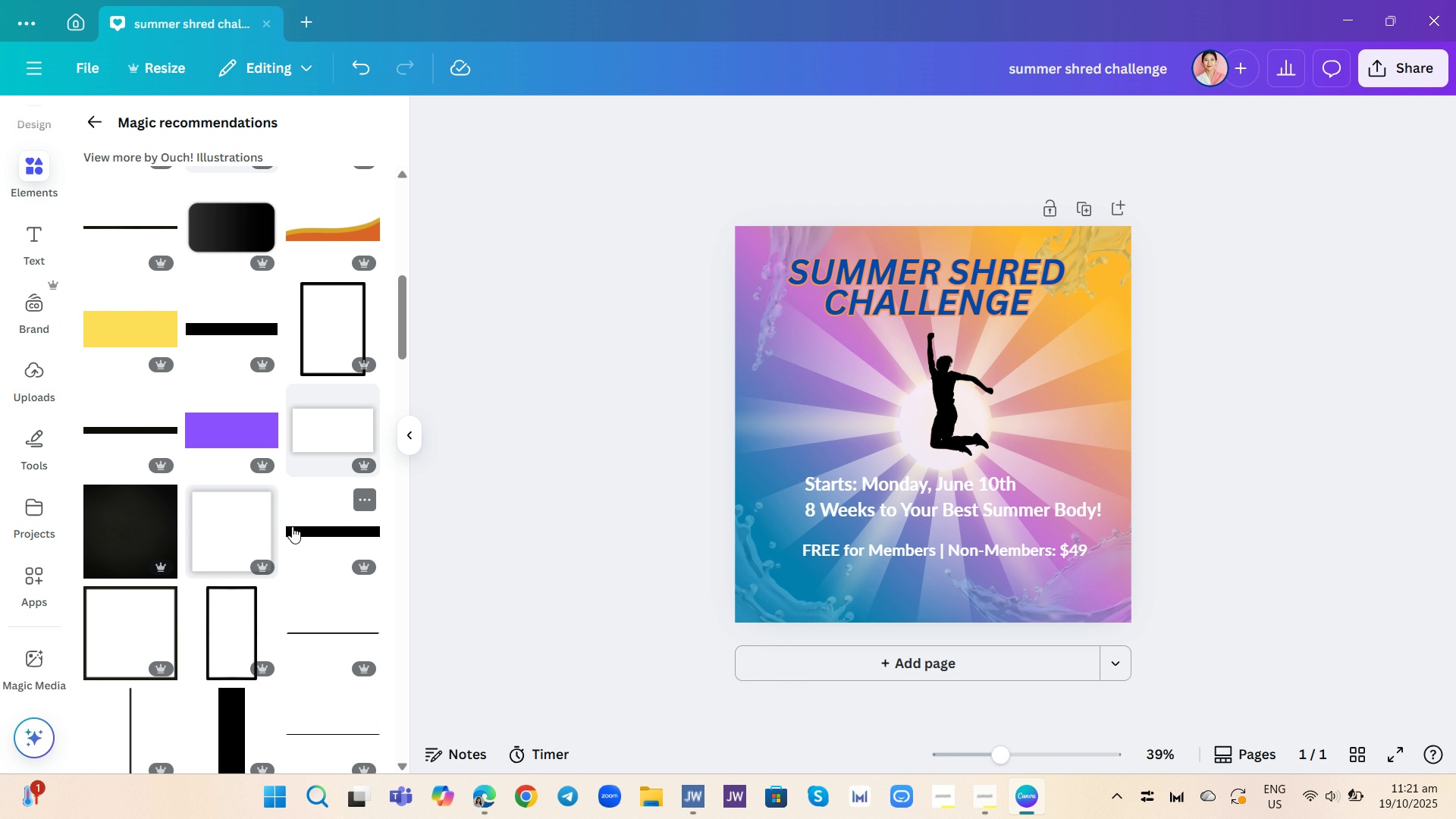 
left_click([293, 528])
 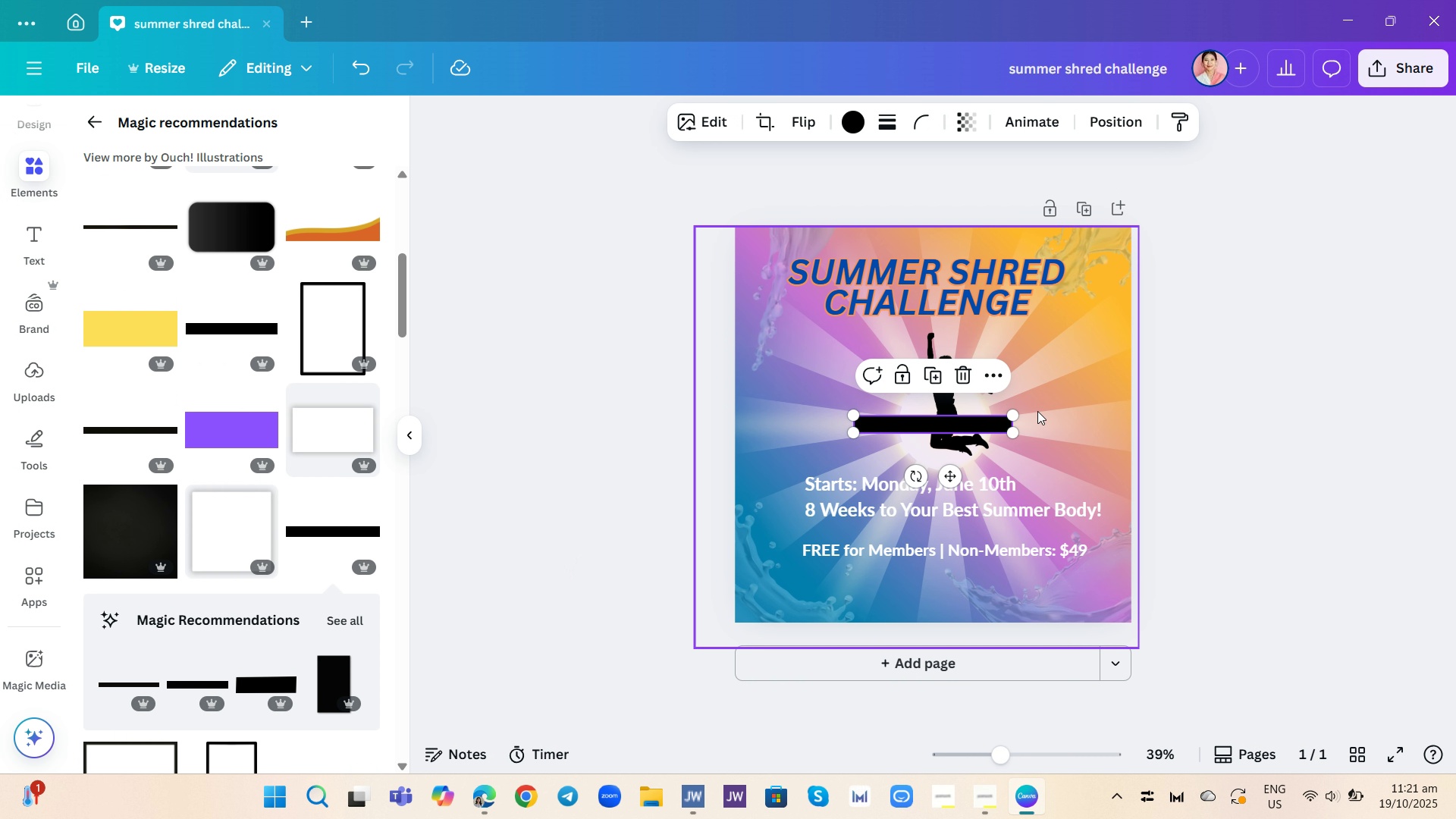 
left_click_drag(start_coordinate=[1010, 427], to_coordinate=[1129, 447])
 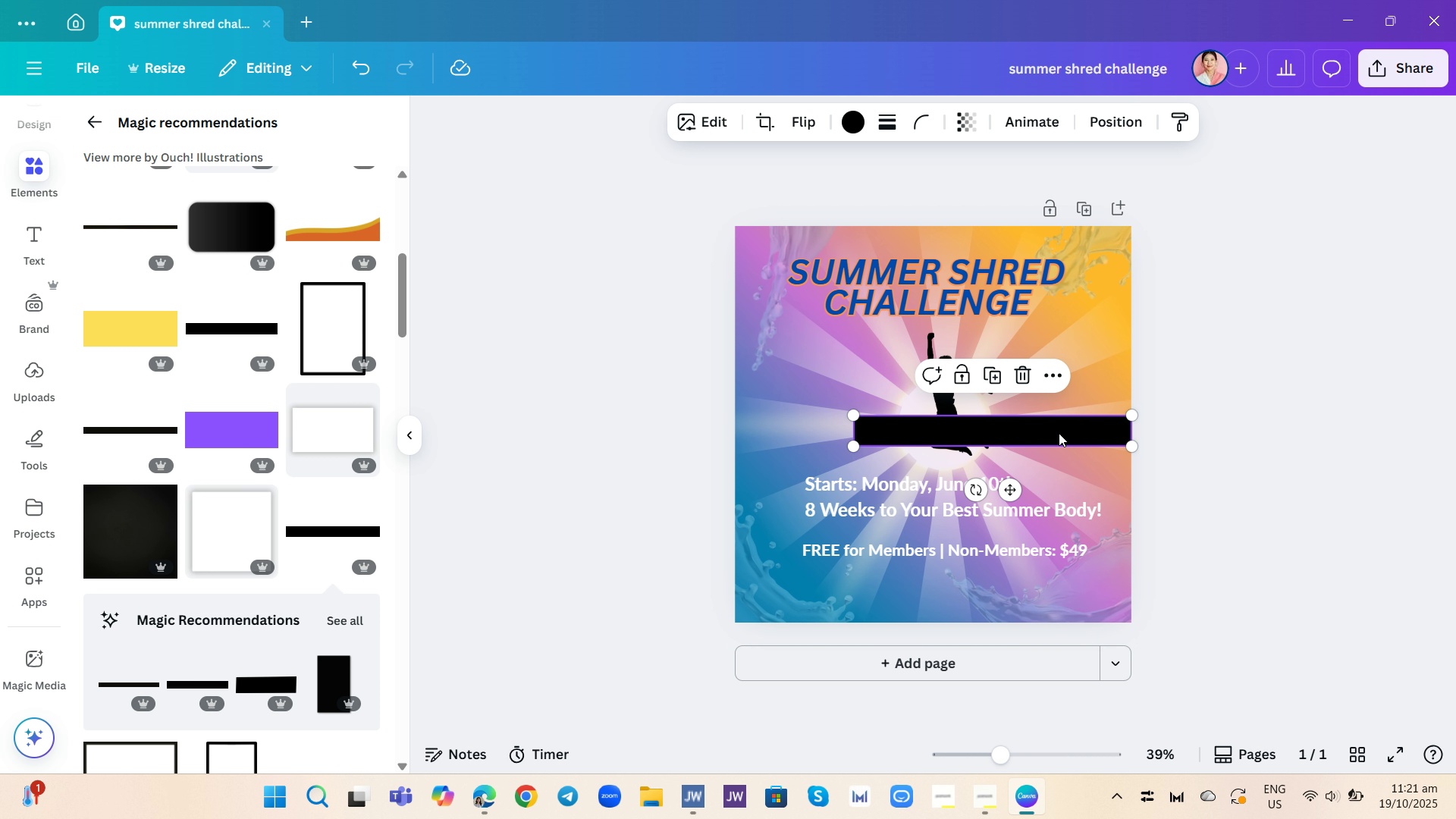 
left_click_drag(start_coordinate=[1059, 433], to_coordinate=[1012, 583])
 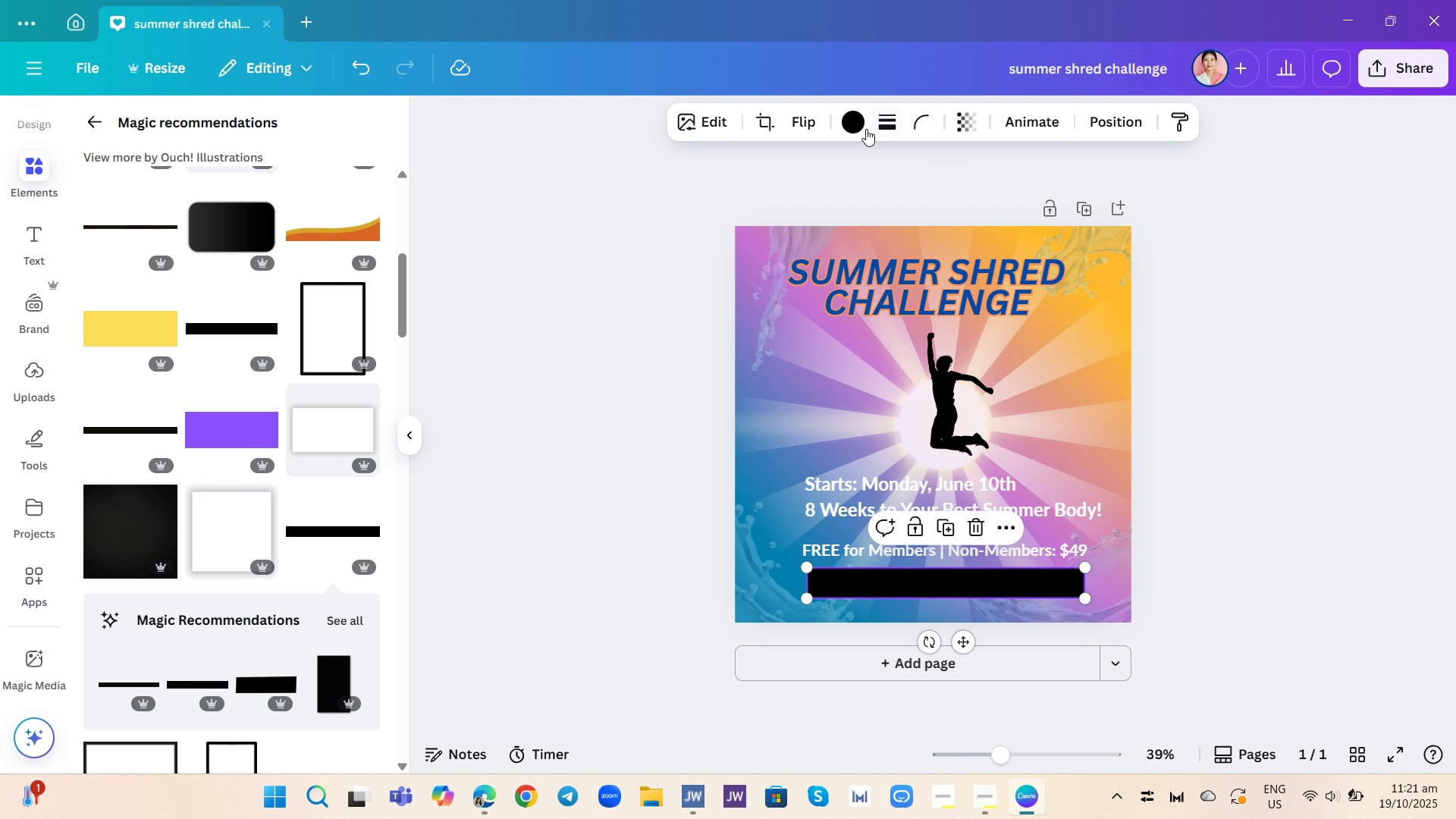 
left_click([863, 127])
 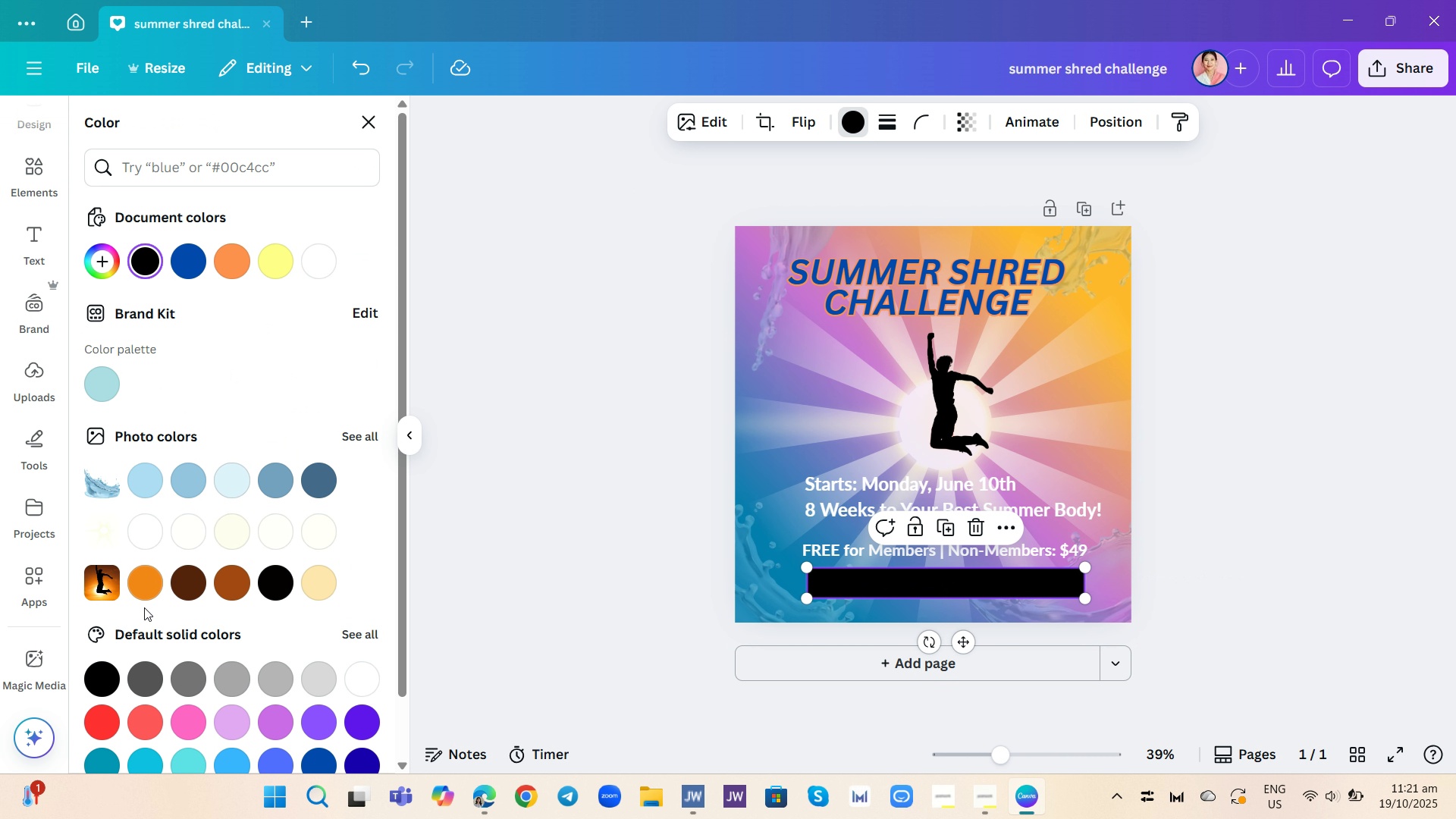 
left_click([143, 584])
 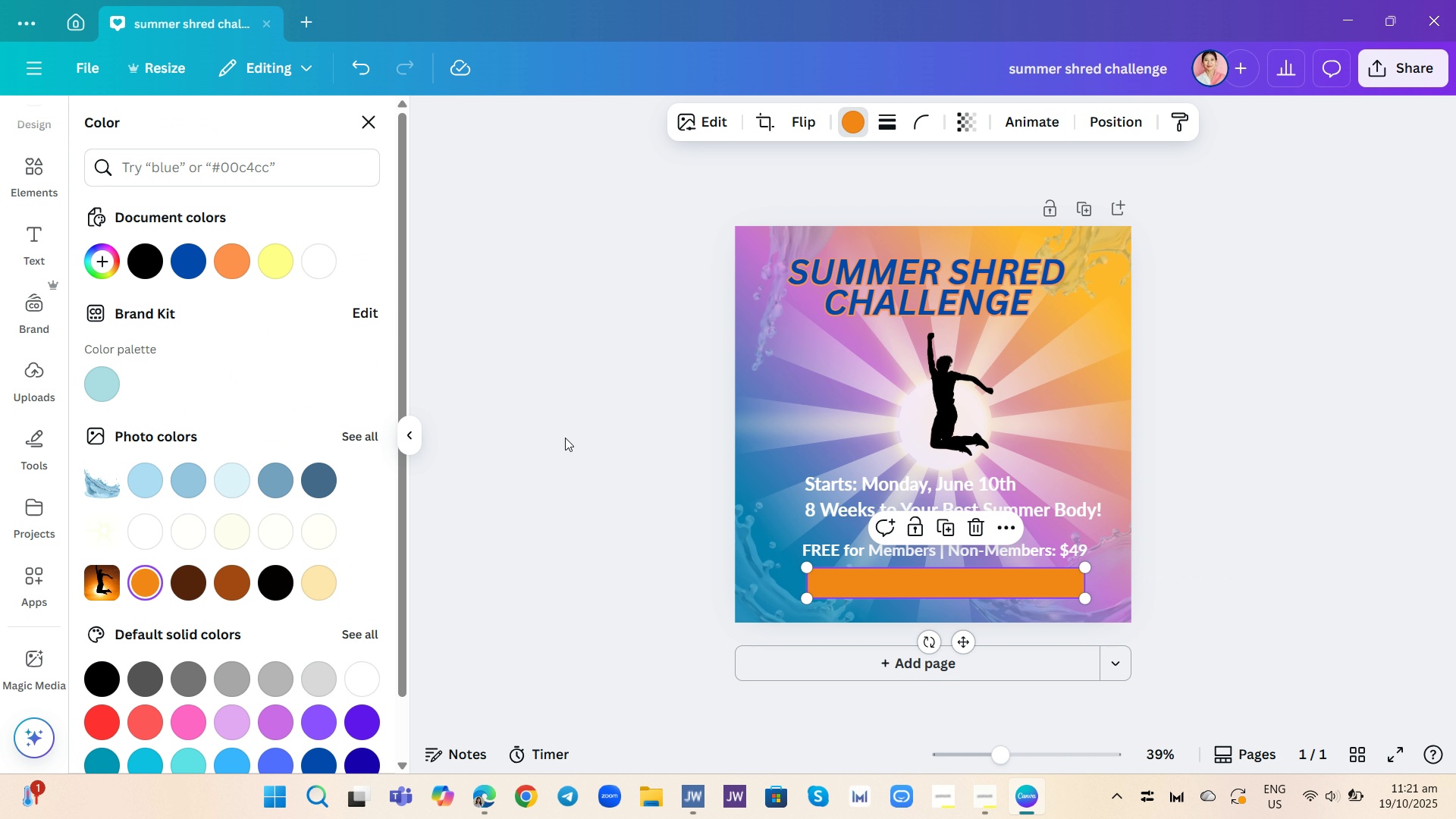 
left_click([565, 438])
 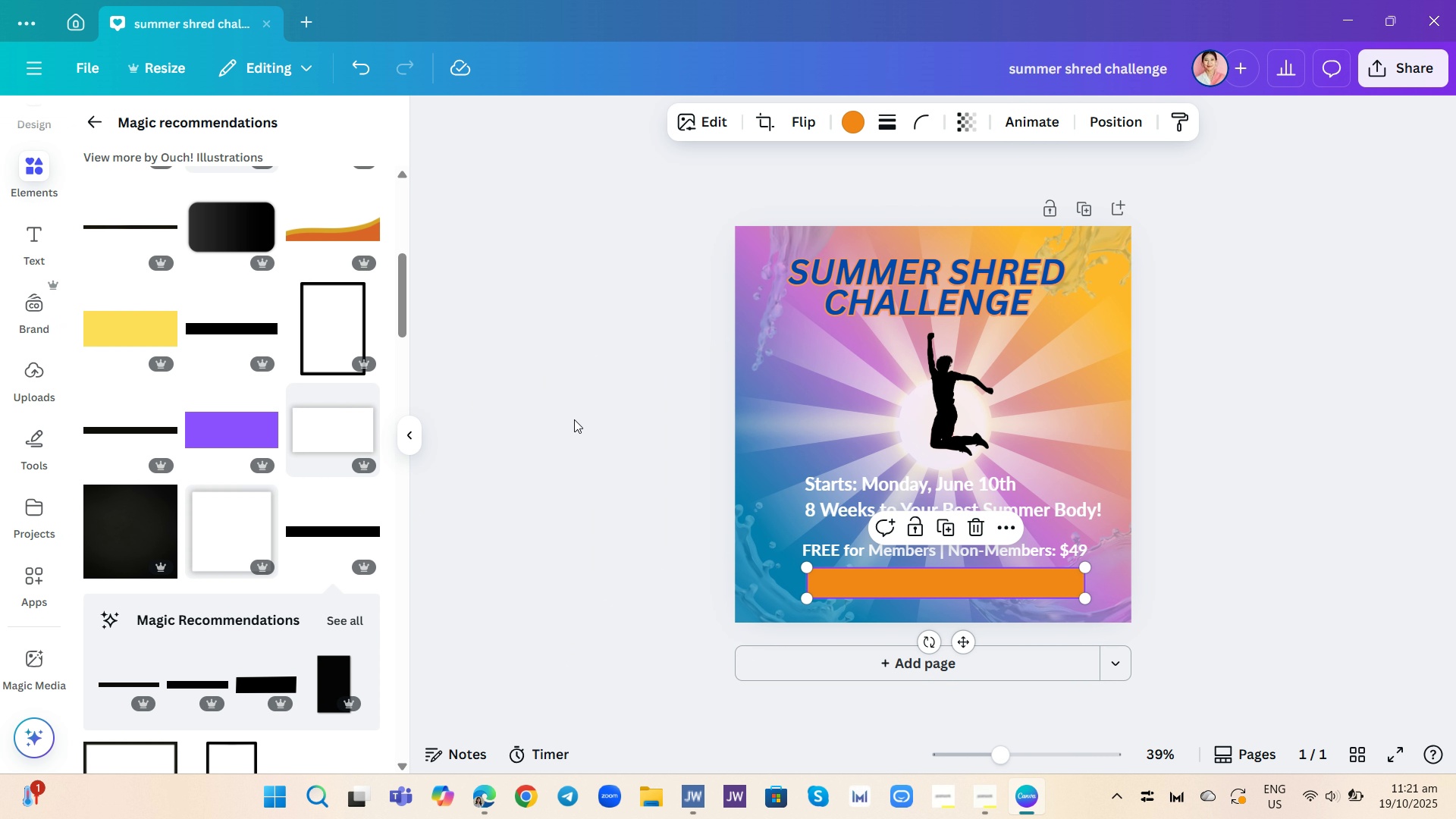 
left_click([574, 419])
 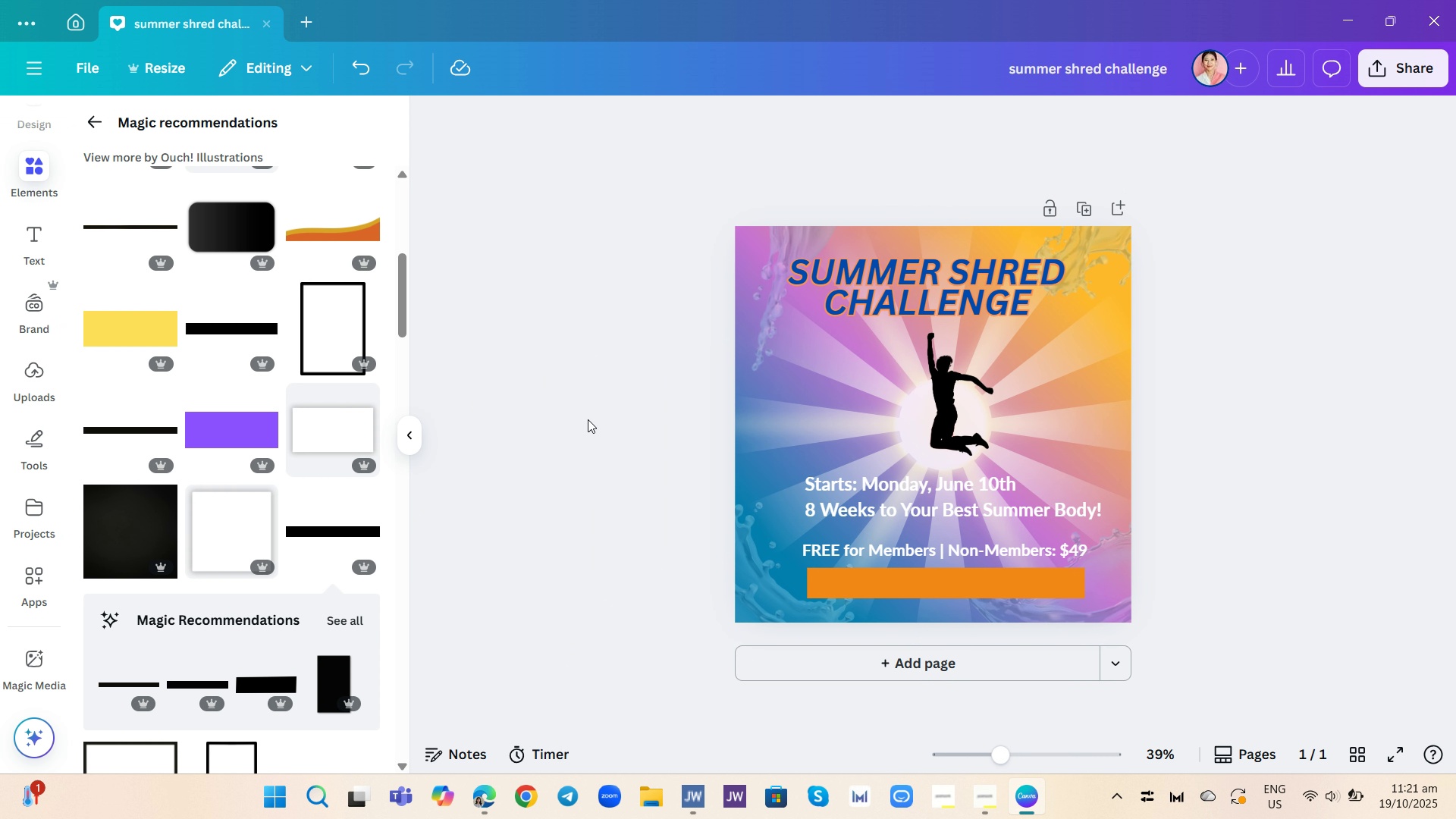 
left_click([934, 463])
 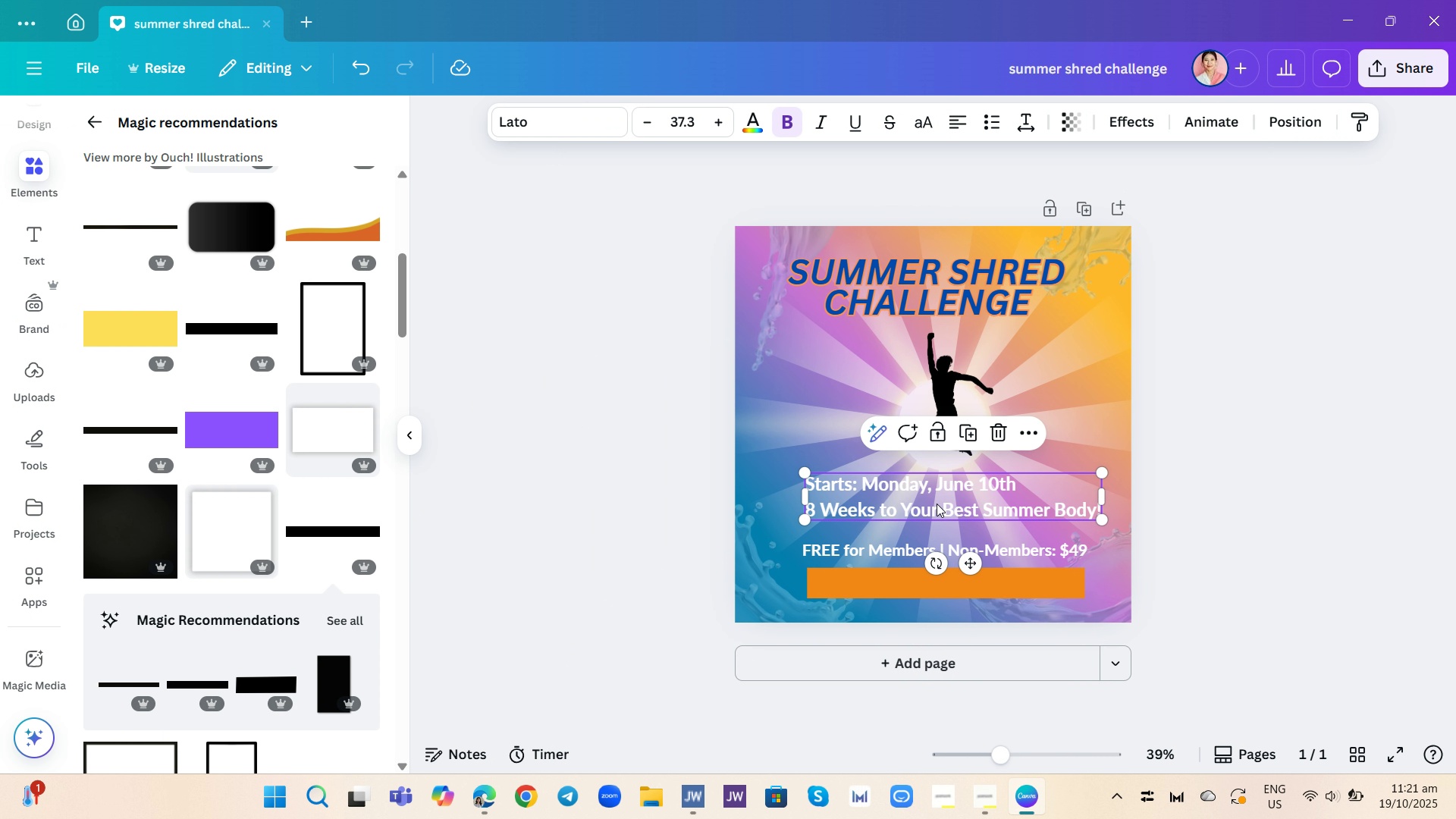 
left_click([937, 504])
 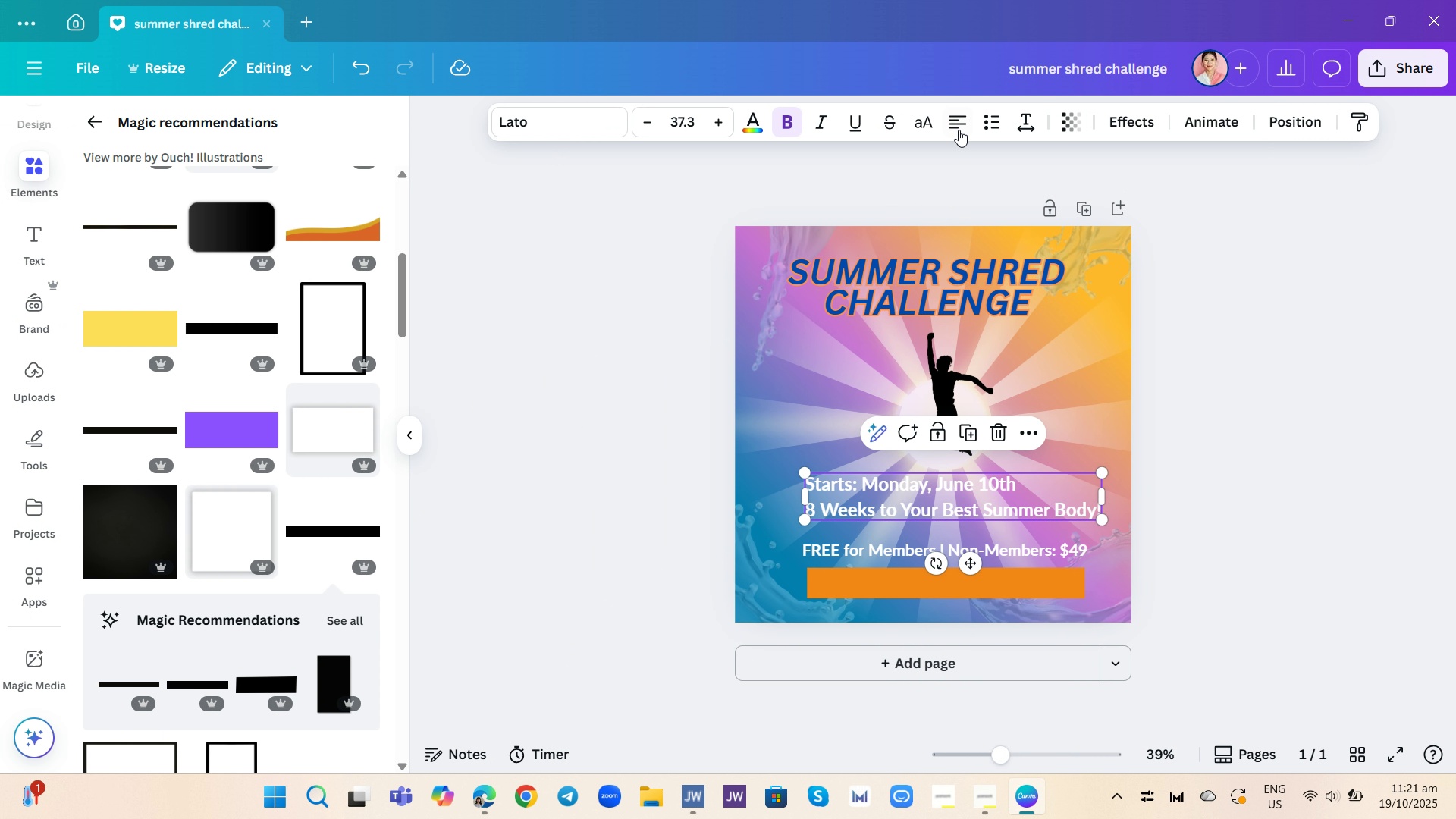 
left_click([959, 127])
 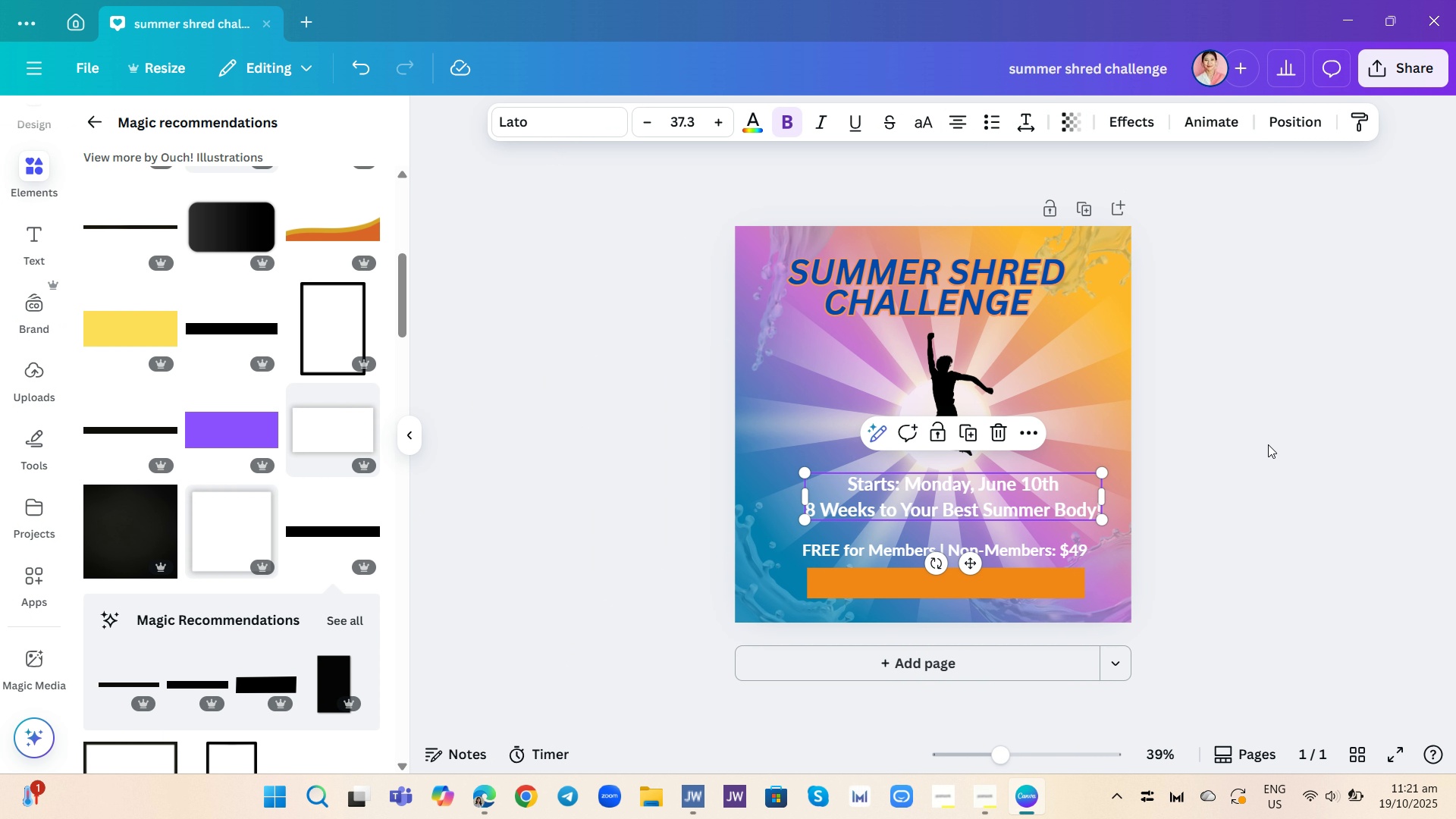 
left_click([1257, 485])
 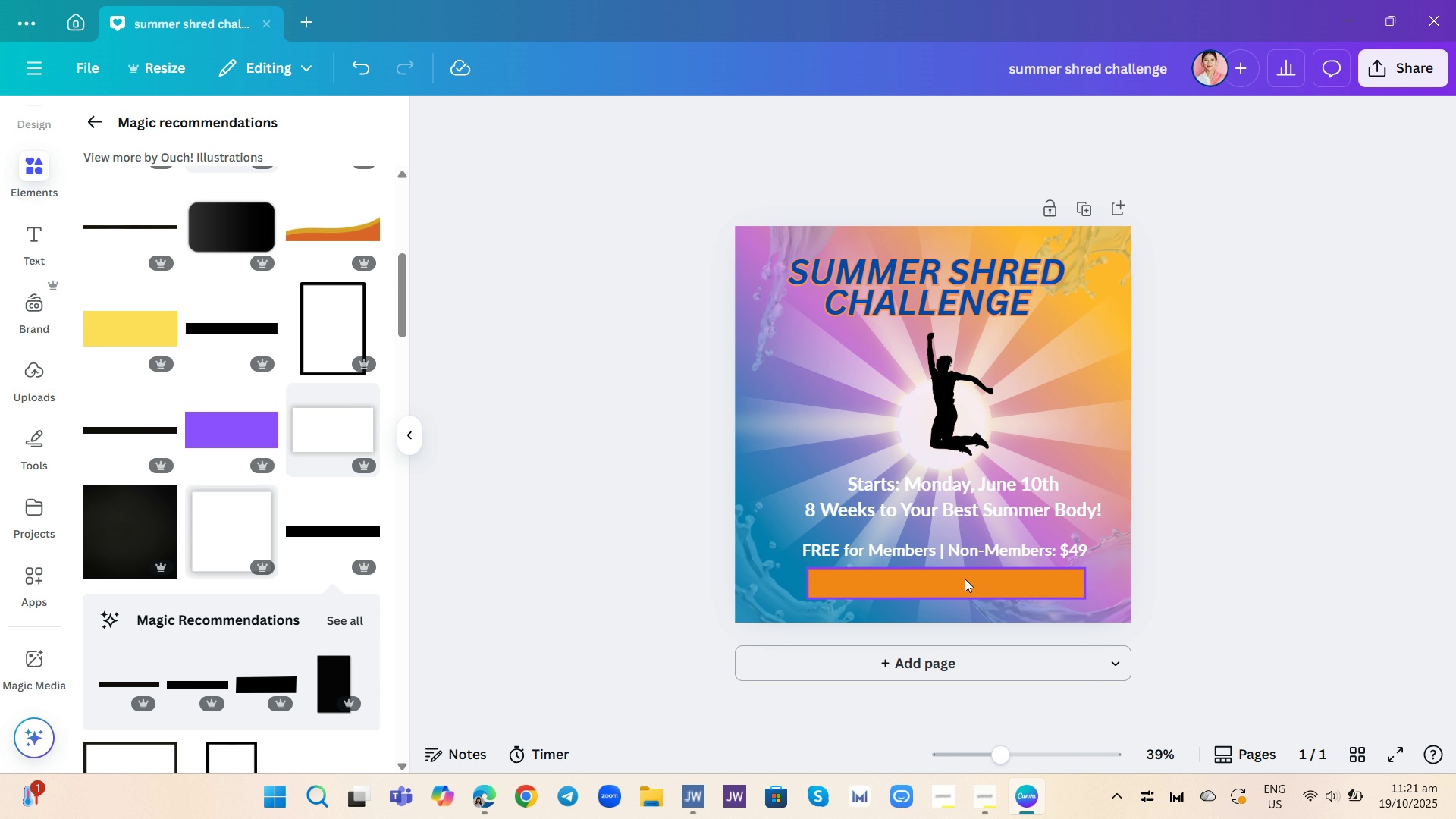 
wait(5.02)
 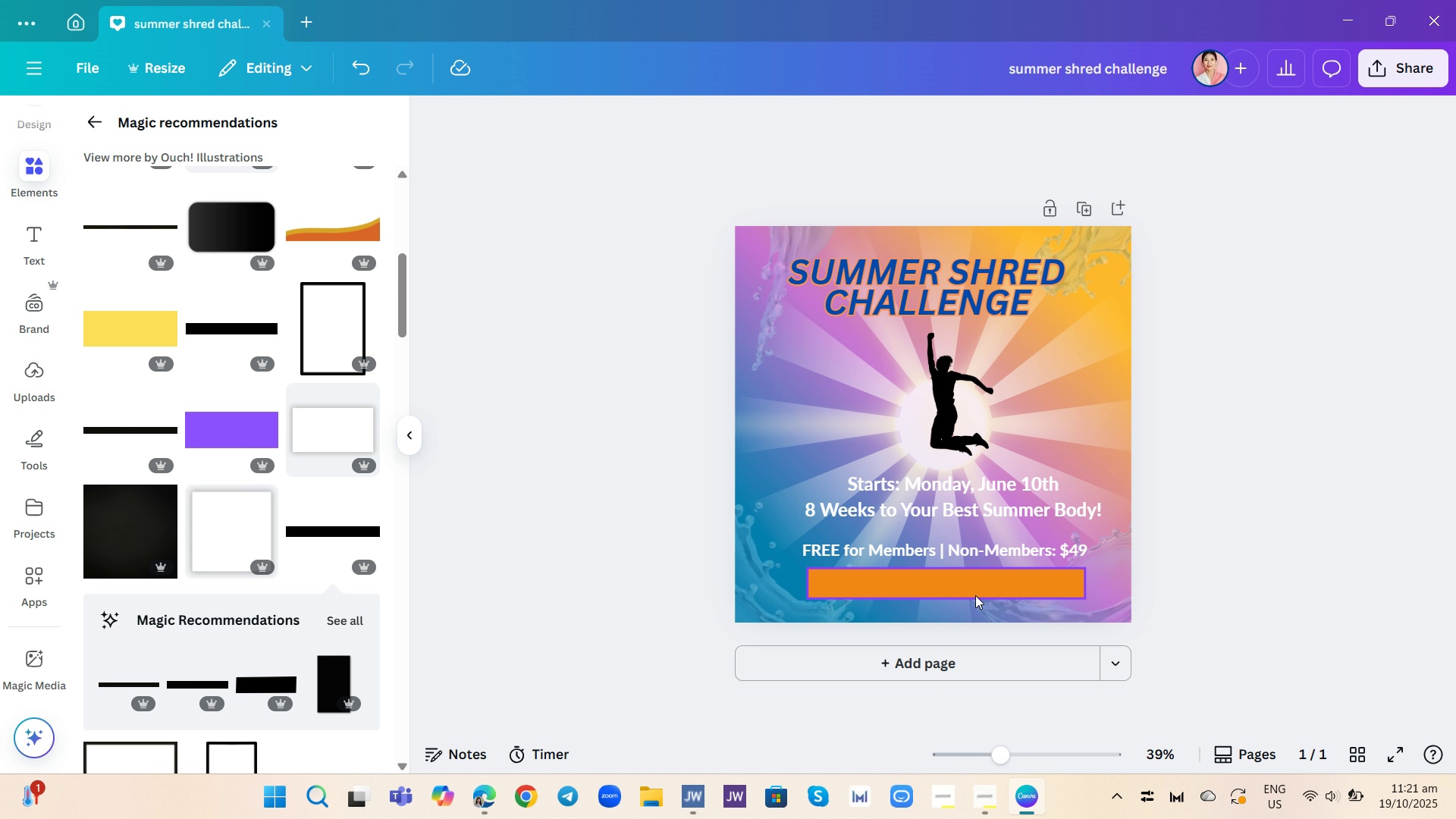 
left_click([965, 579])
 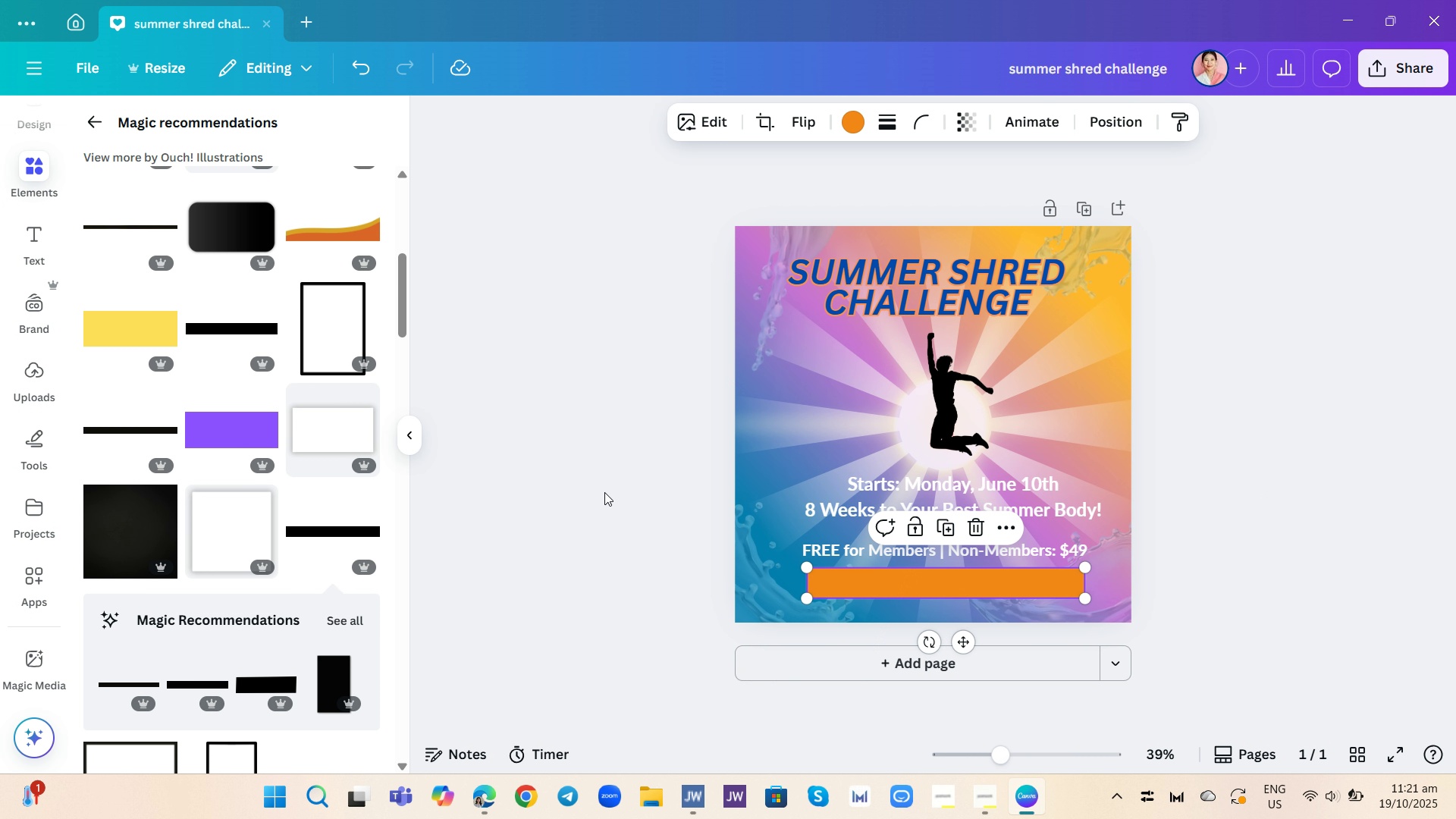 
left_click([600, 486])
 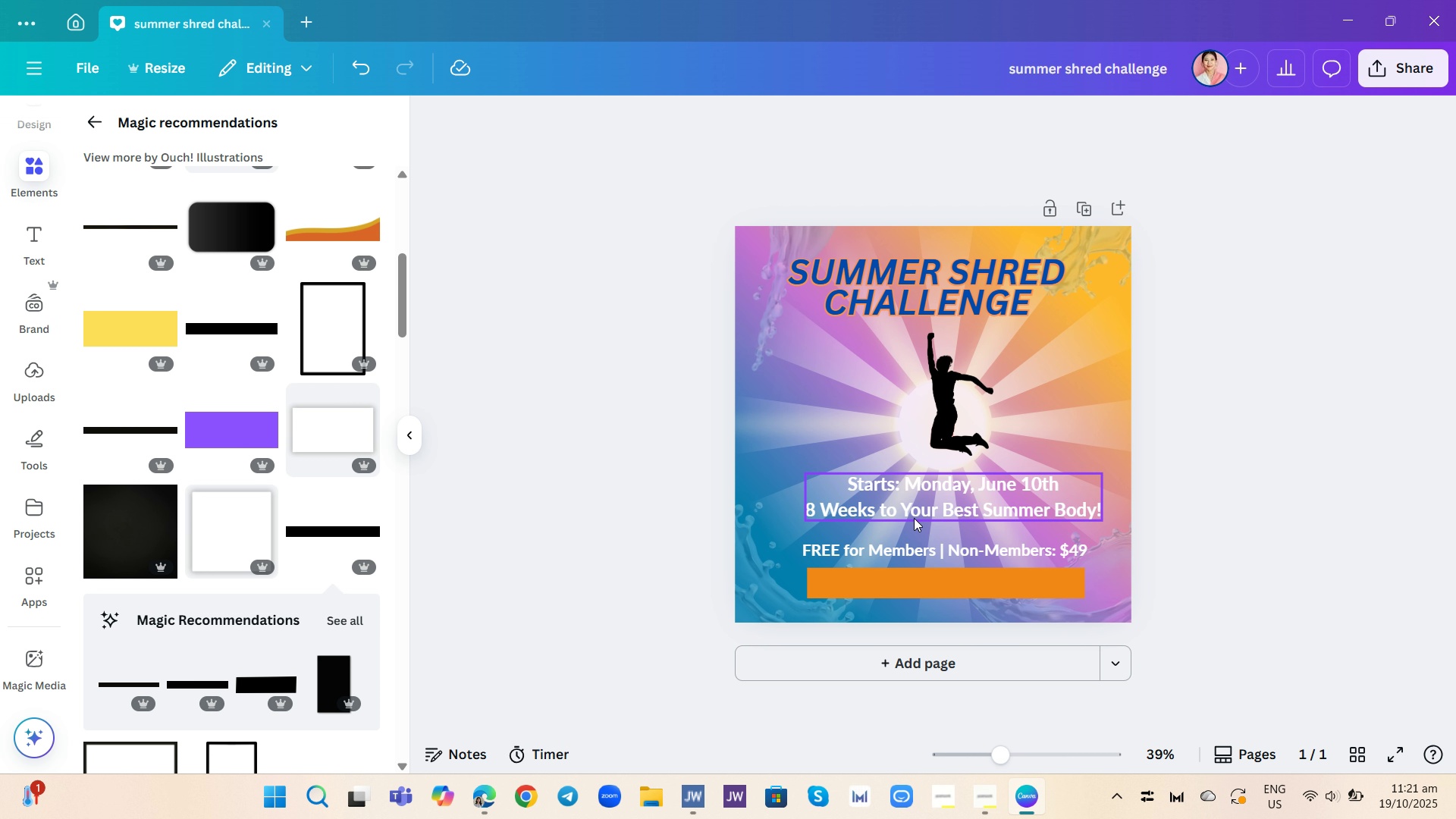 
wait(9.09)
 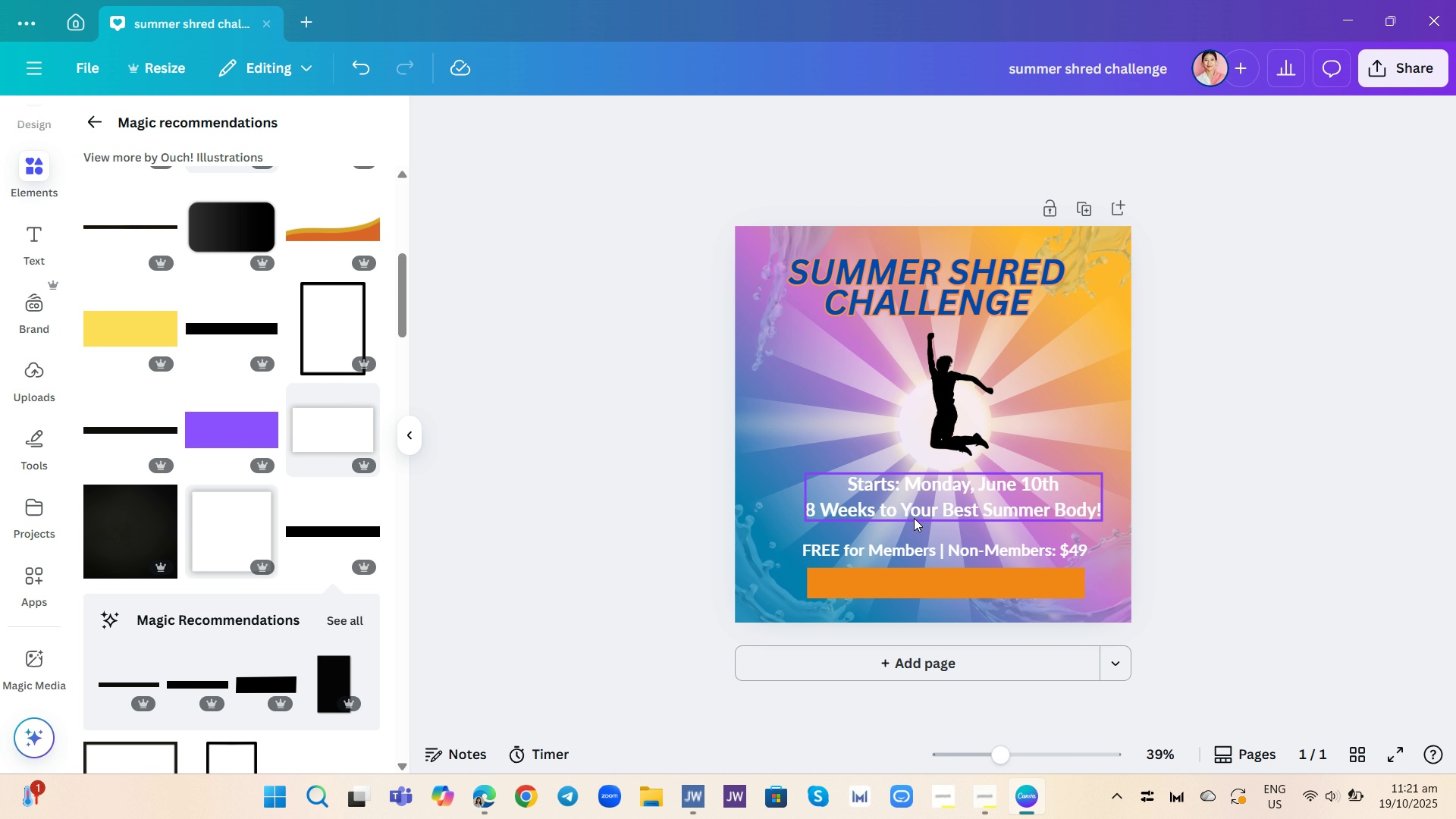 
left_click([102, 127])
 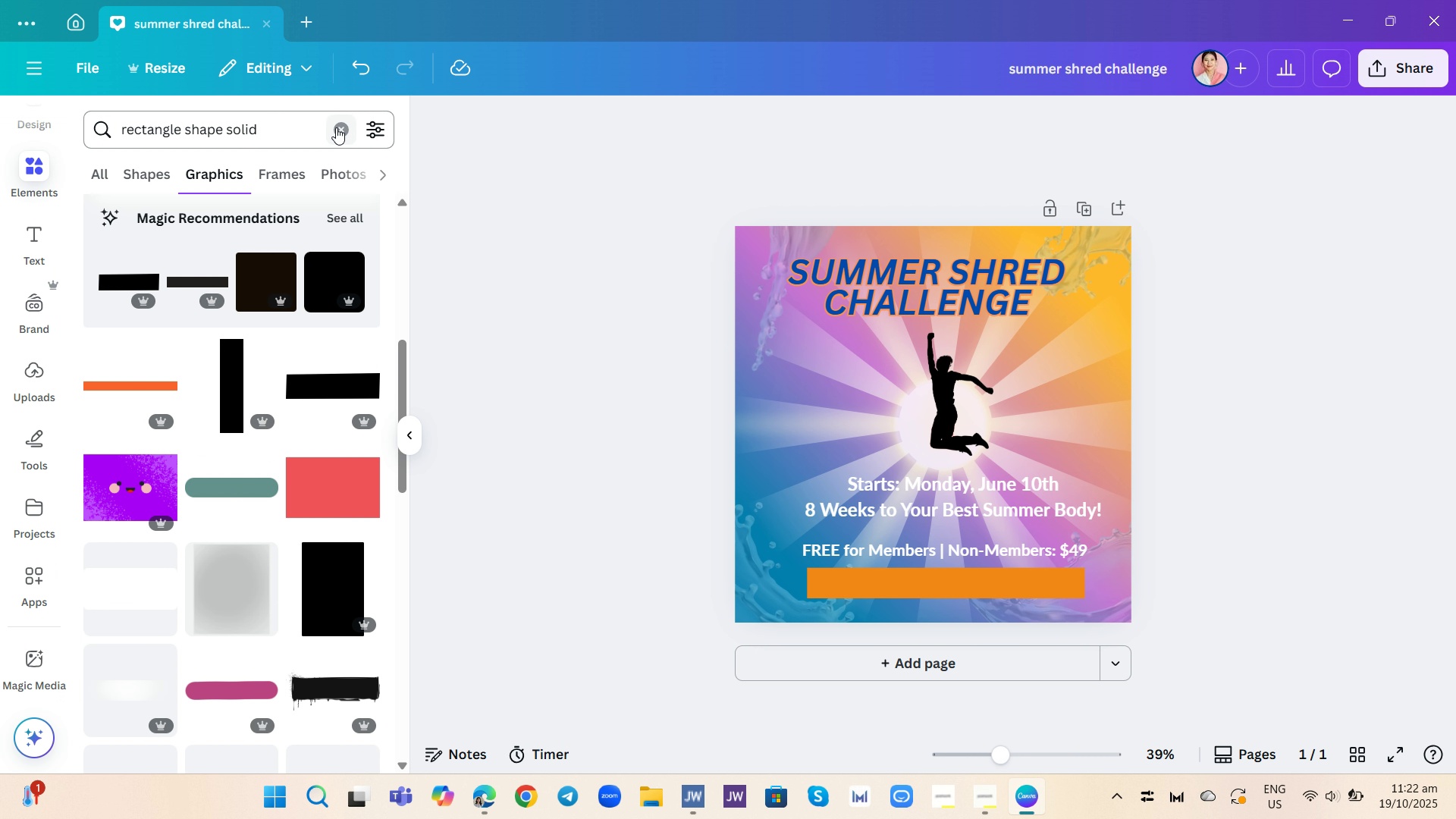 
left_click([336, 127])
 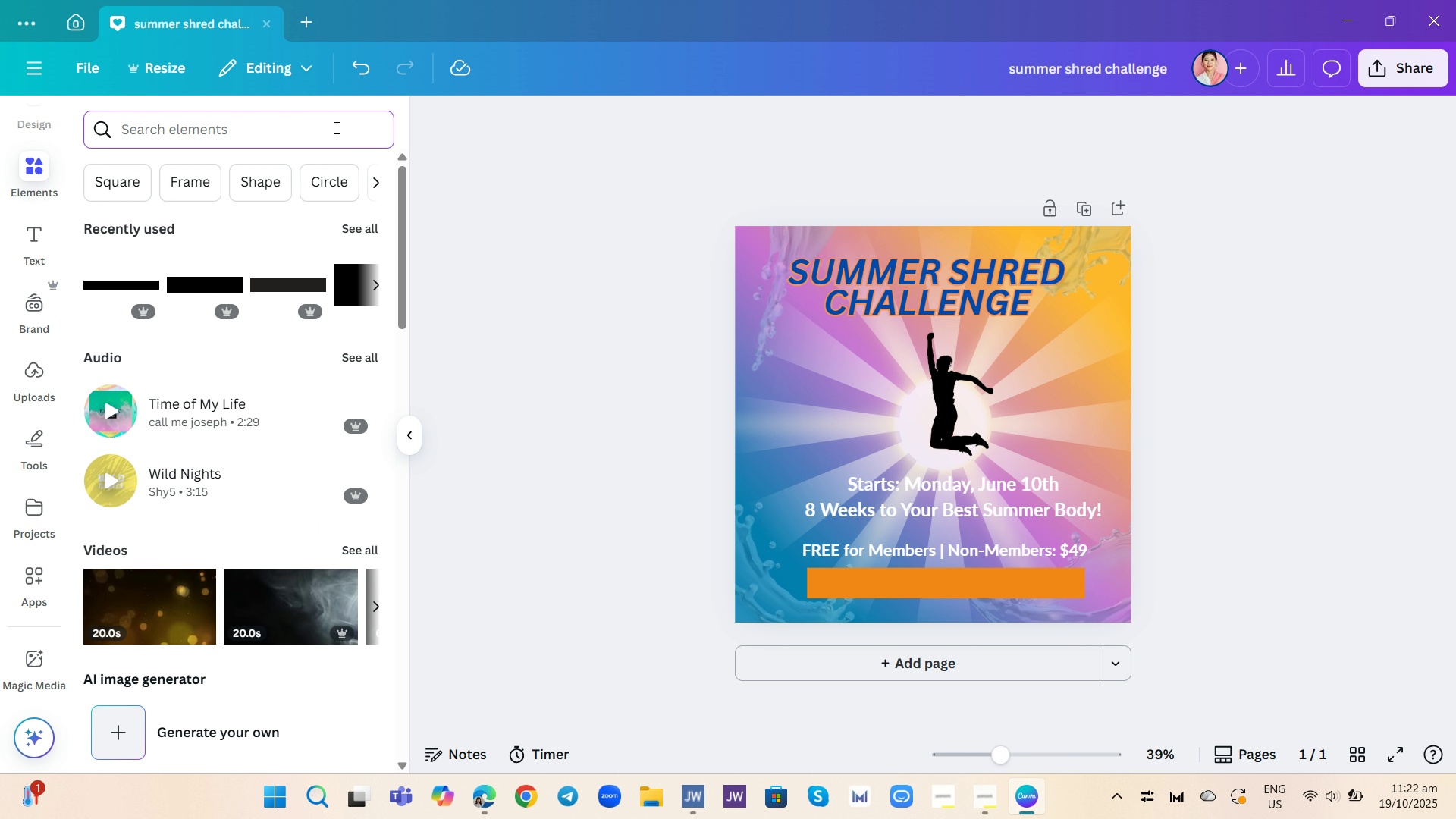 
type(water droplets)
 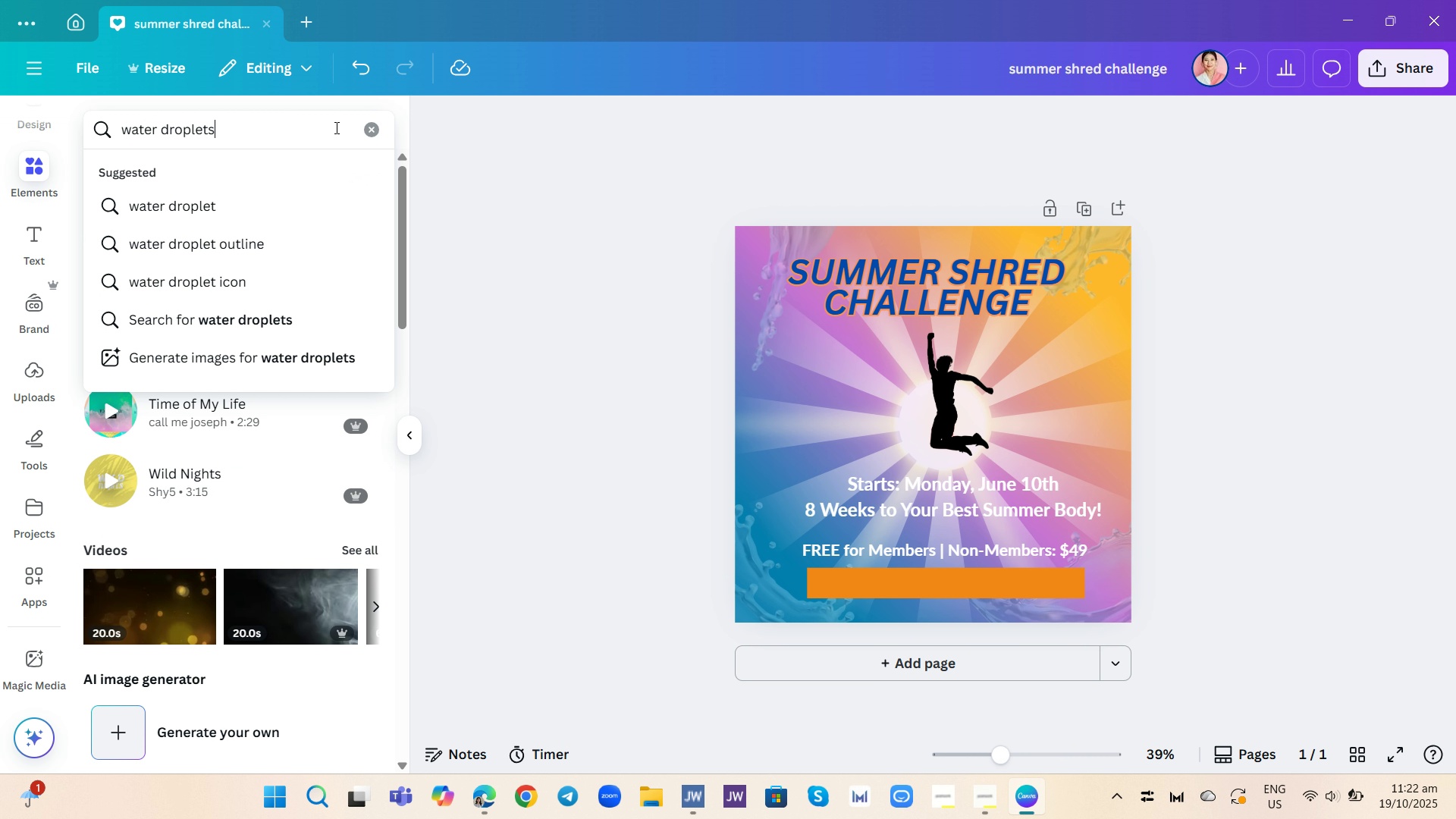 
key(Enter)
 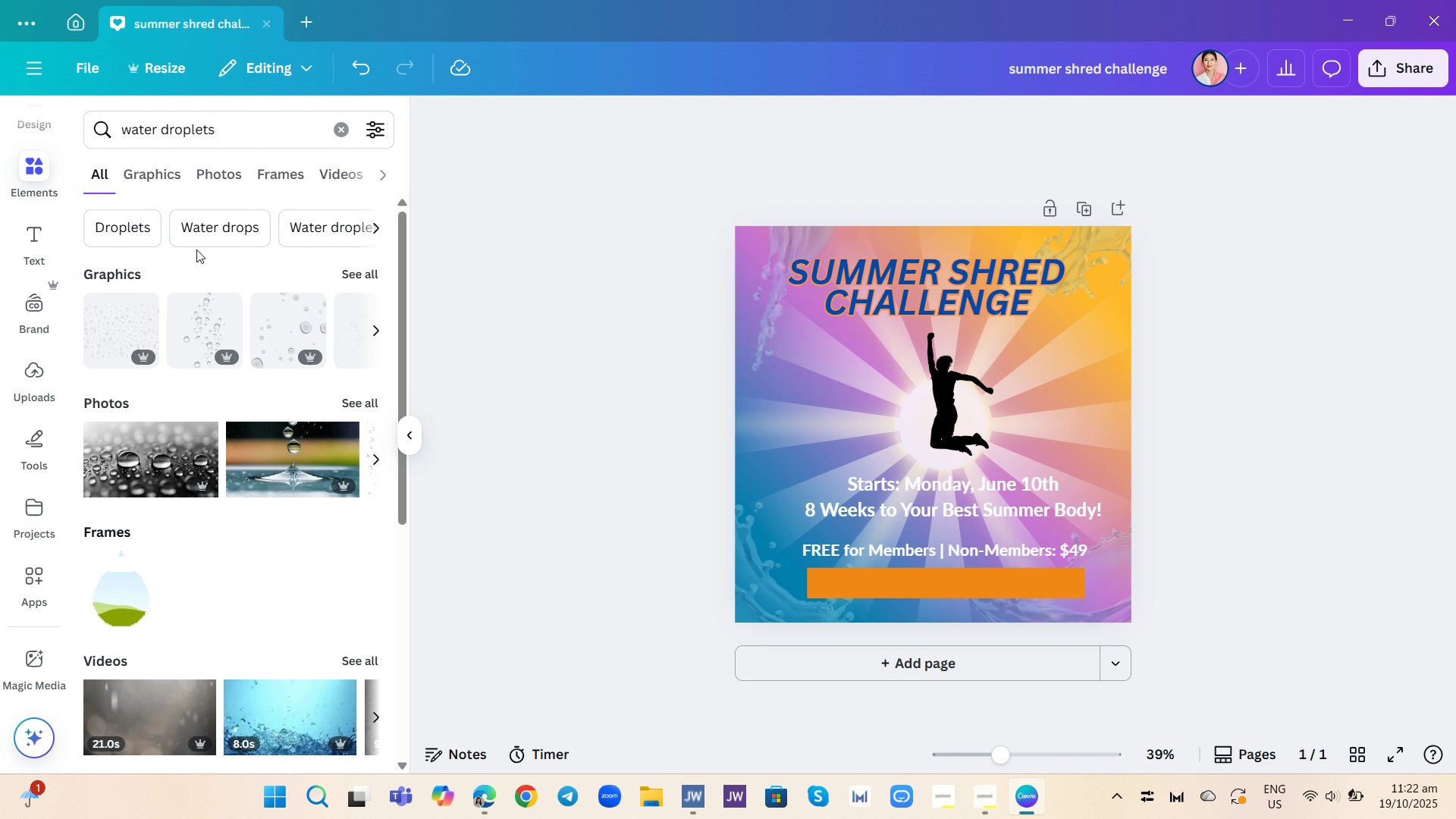 
mouse_move([178, 190])
 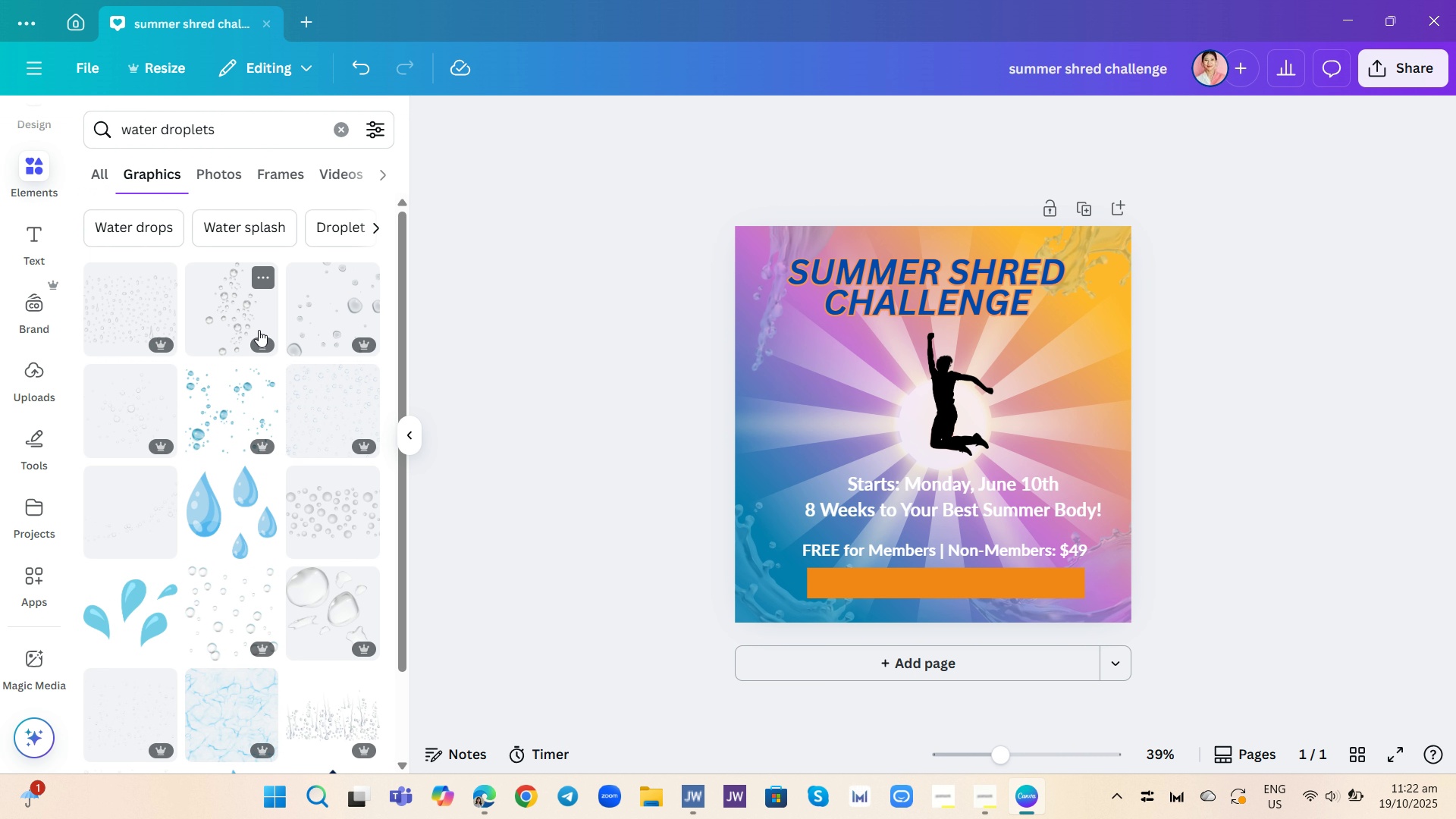 
scroll: coordinate [261, 328], scroll_direction: down, amount: 7.0
 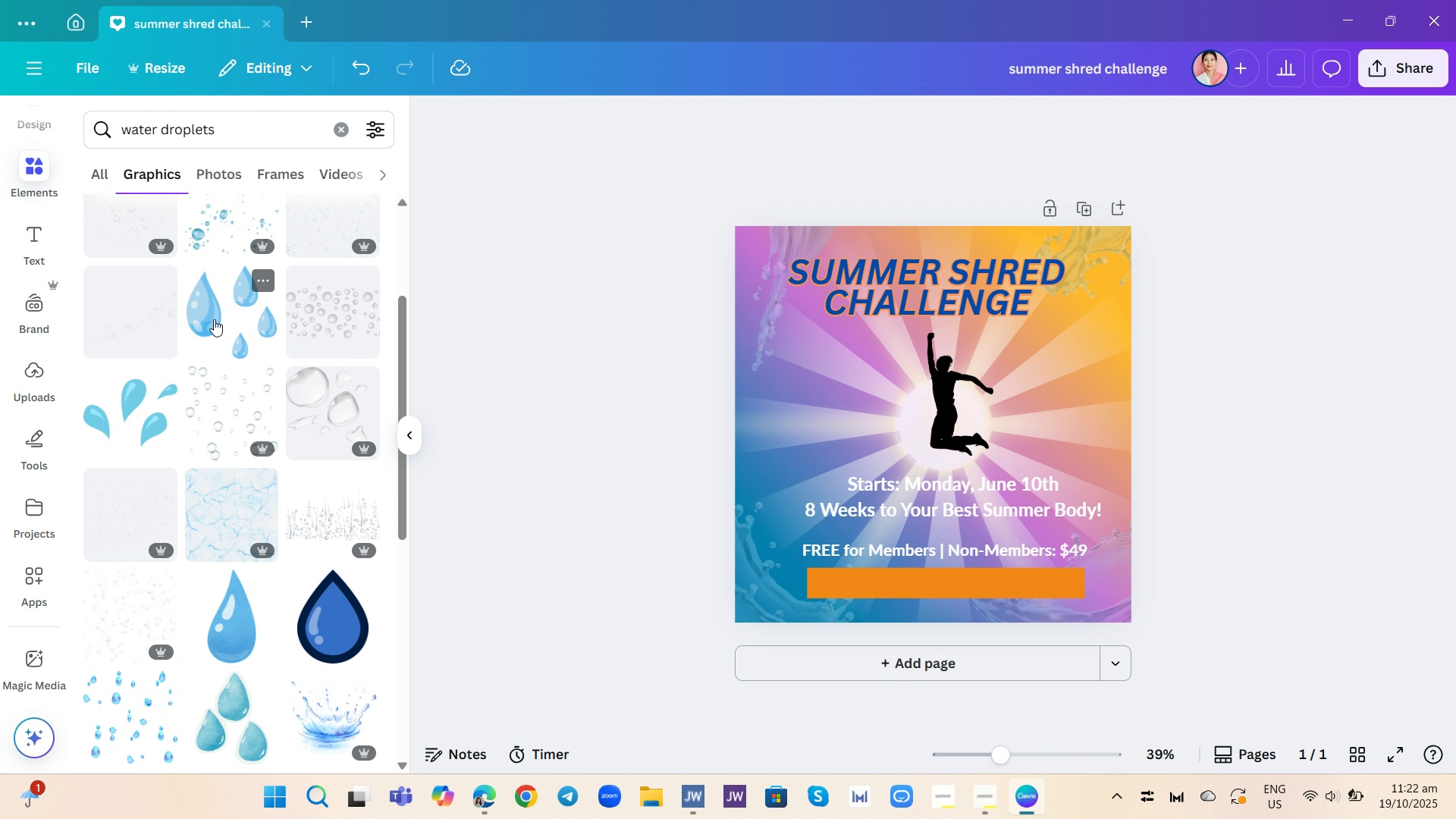 
left_click([147, 317])
 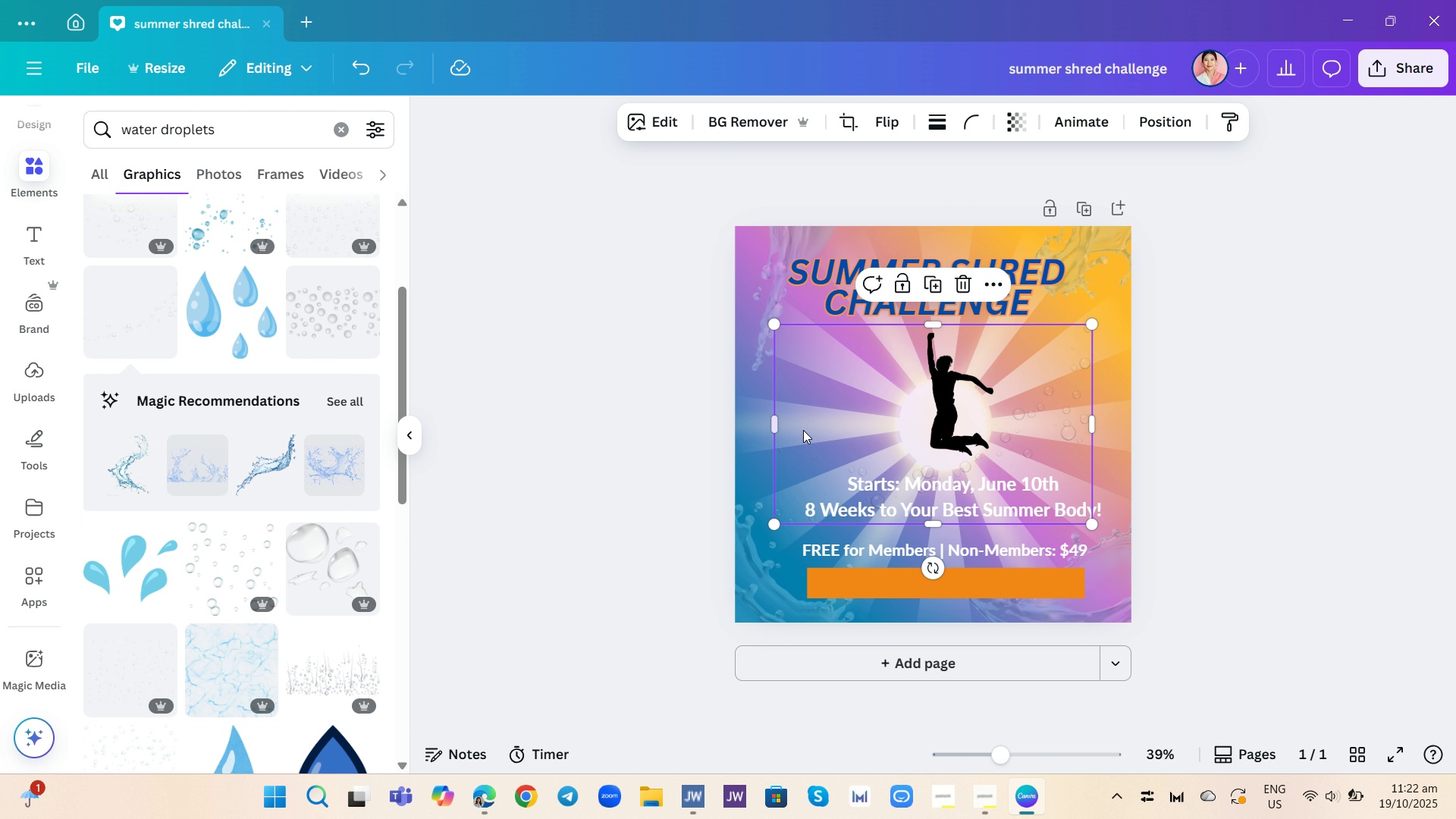 
left_click_drag(start_coordinate=[891, 419], to_coordinate=[850, 316])
 